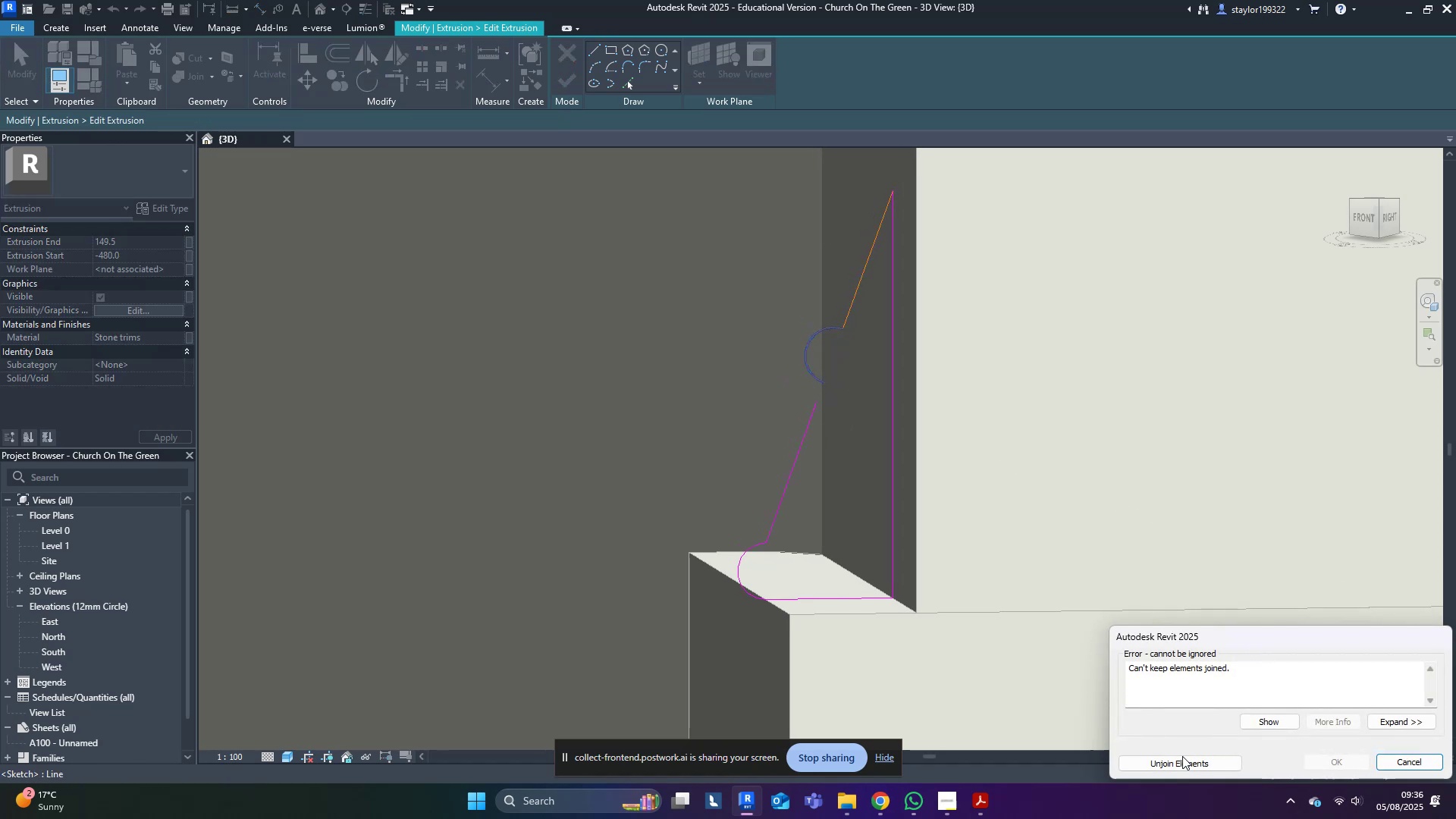 
left_click([1194, 759])
 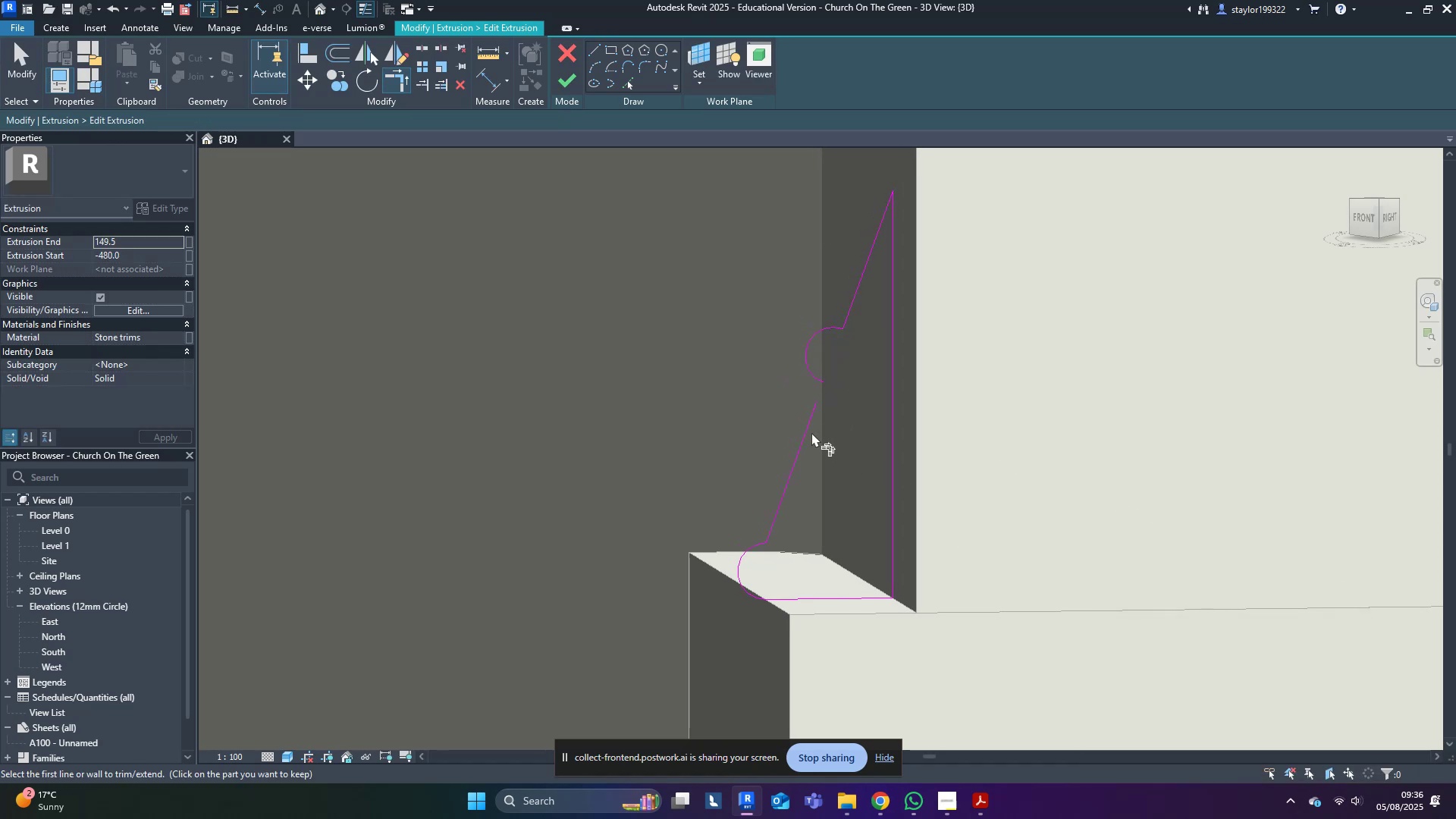 
left_click([804, 425])
 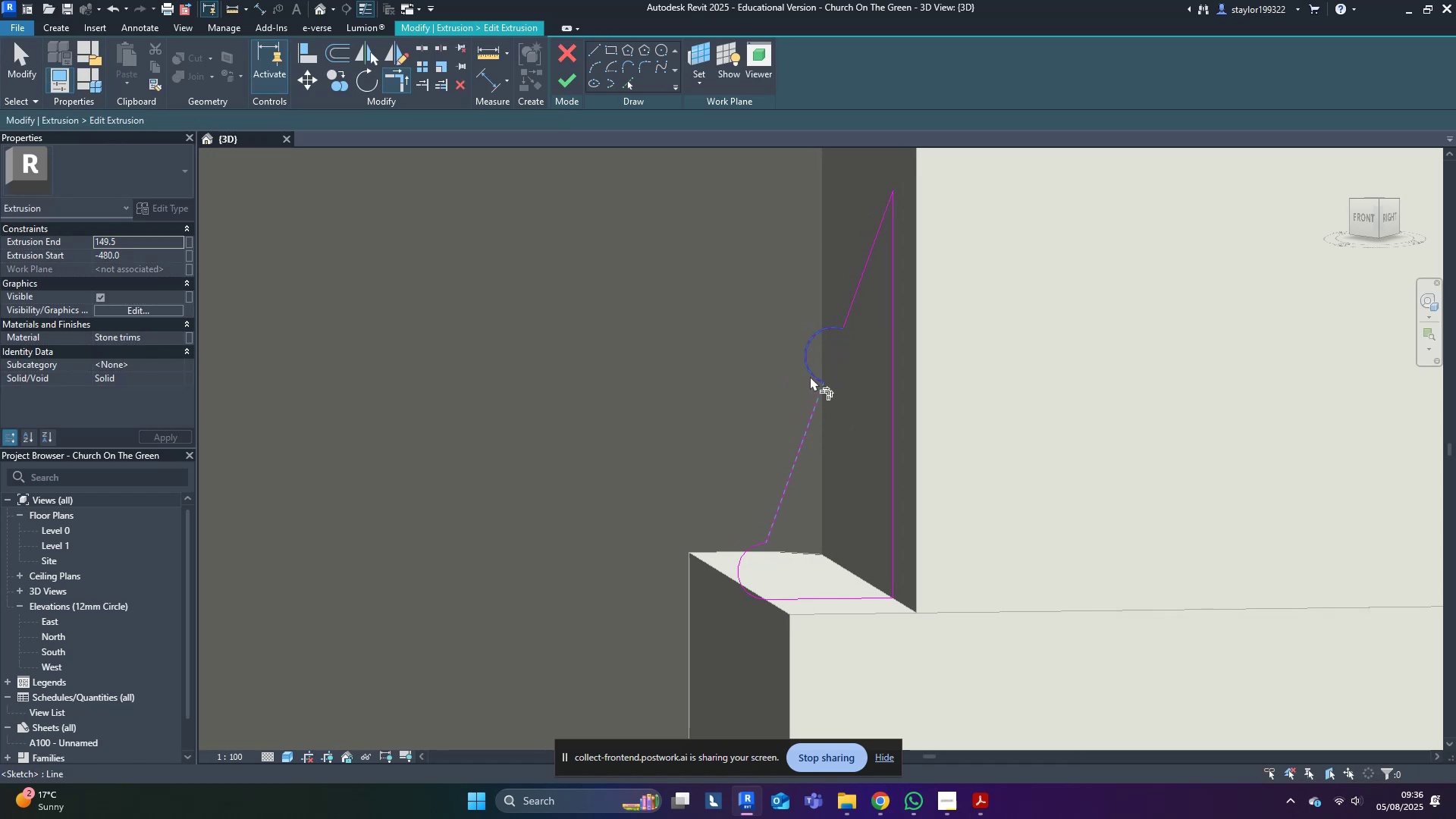 
left_click([812, 372])
 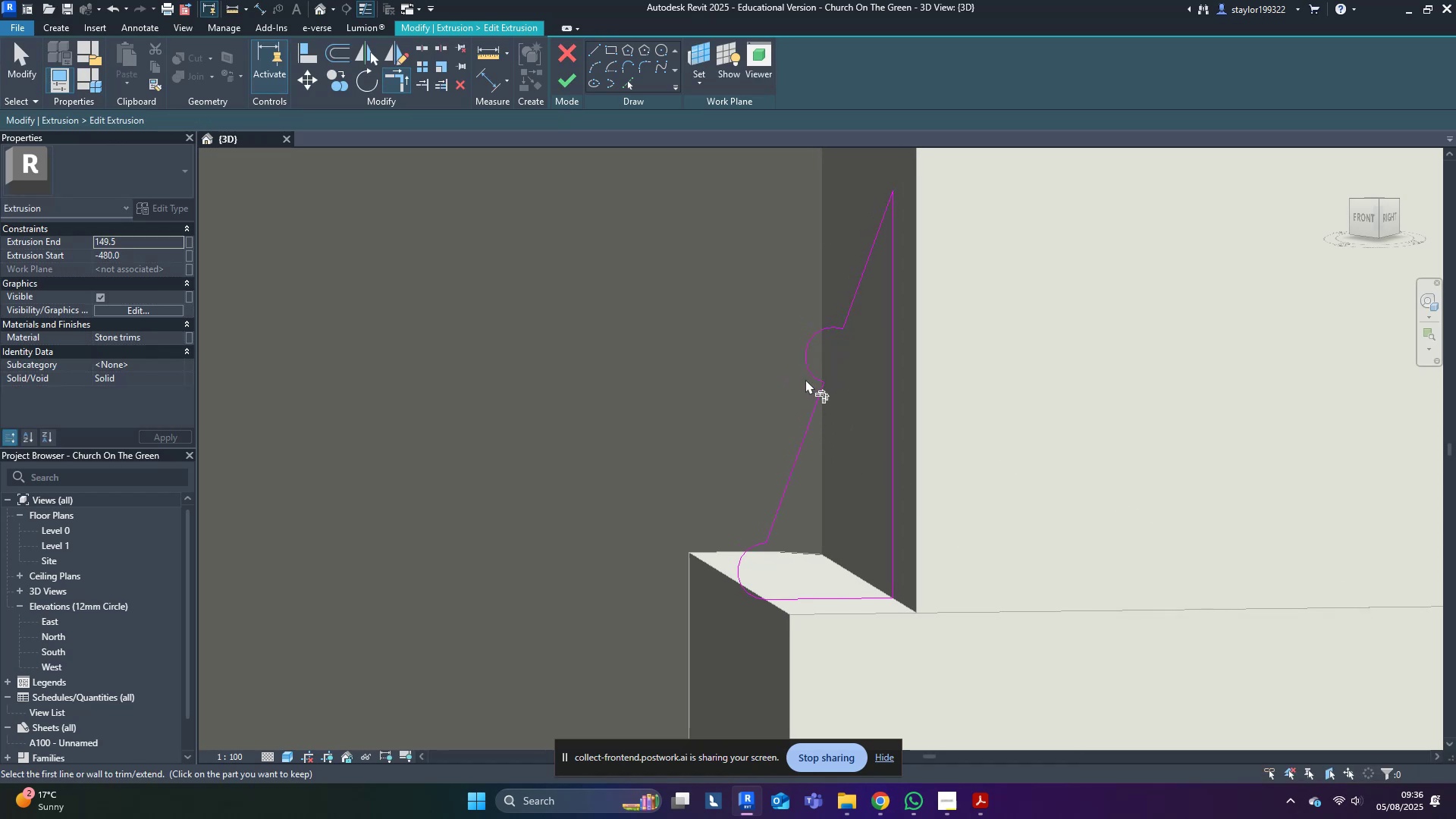 
scroll: coordinate [796, 380], scroll_direction: down, amount: 5.0
 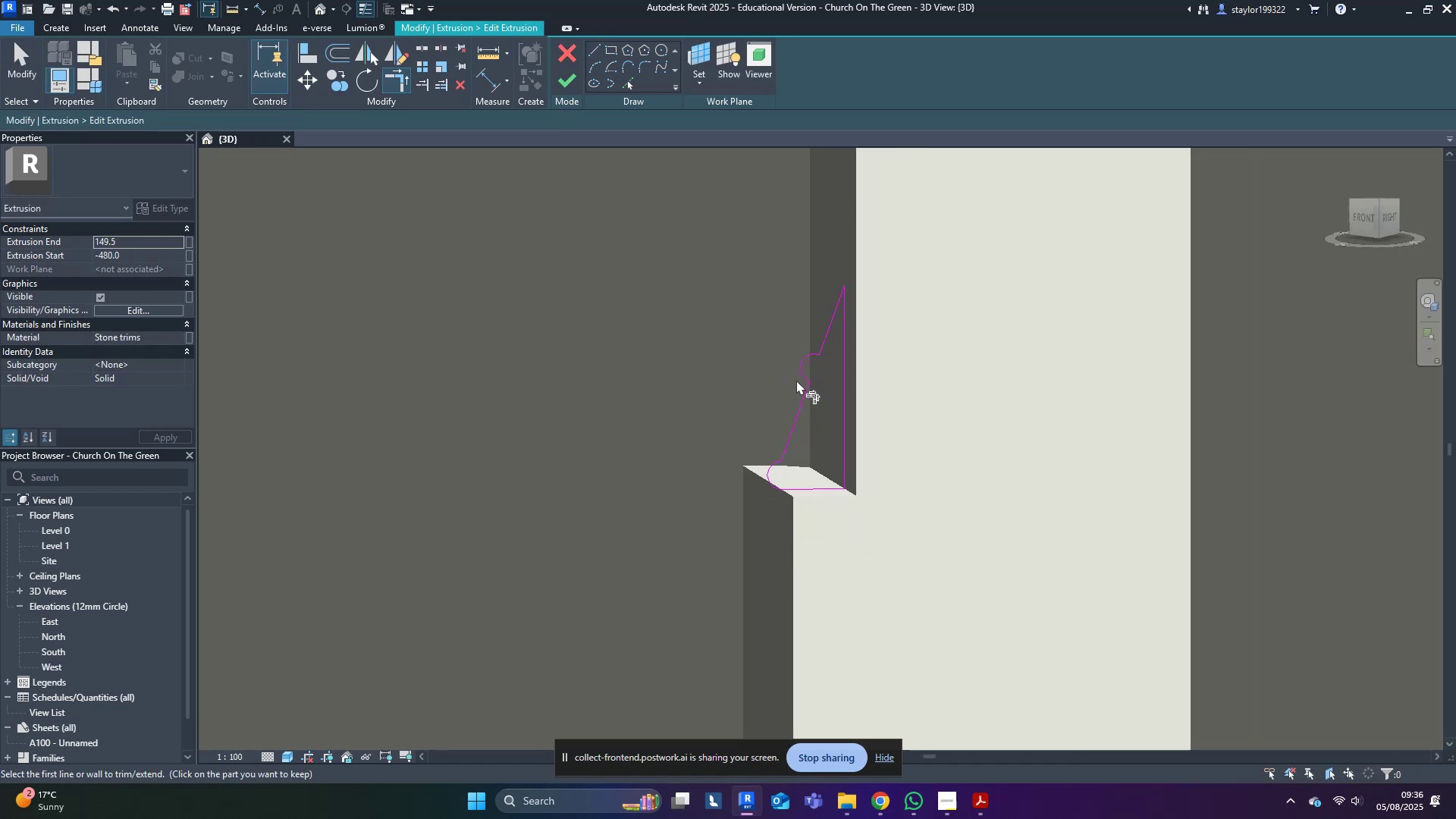 
key(D)
 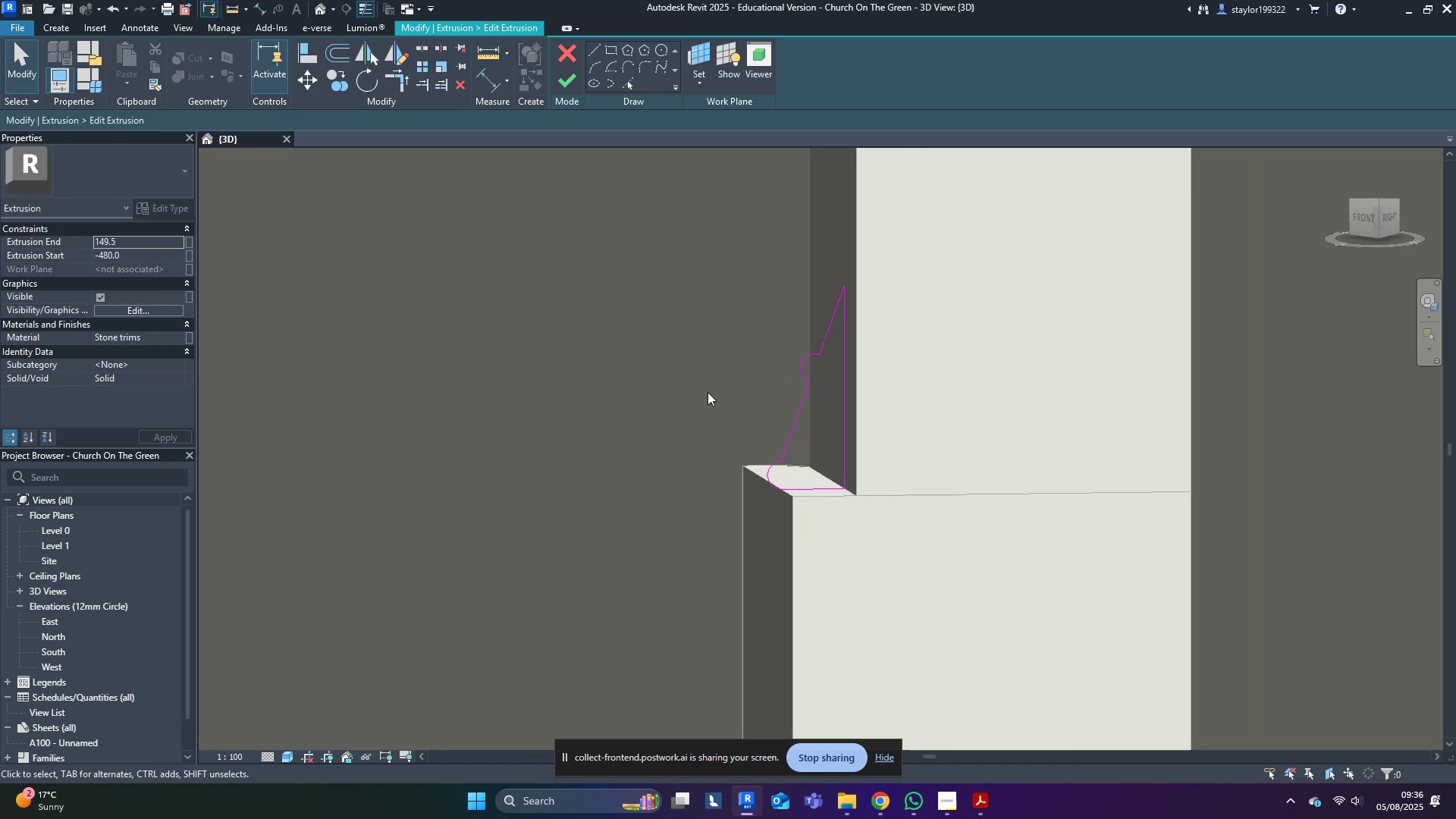 
scroll: coordinate [710, 378], scroll_direction: down, amount: 10.0
 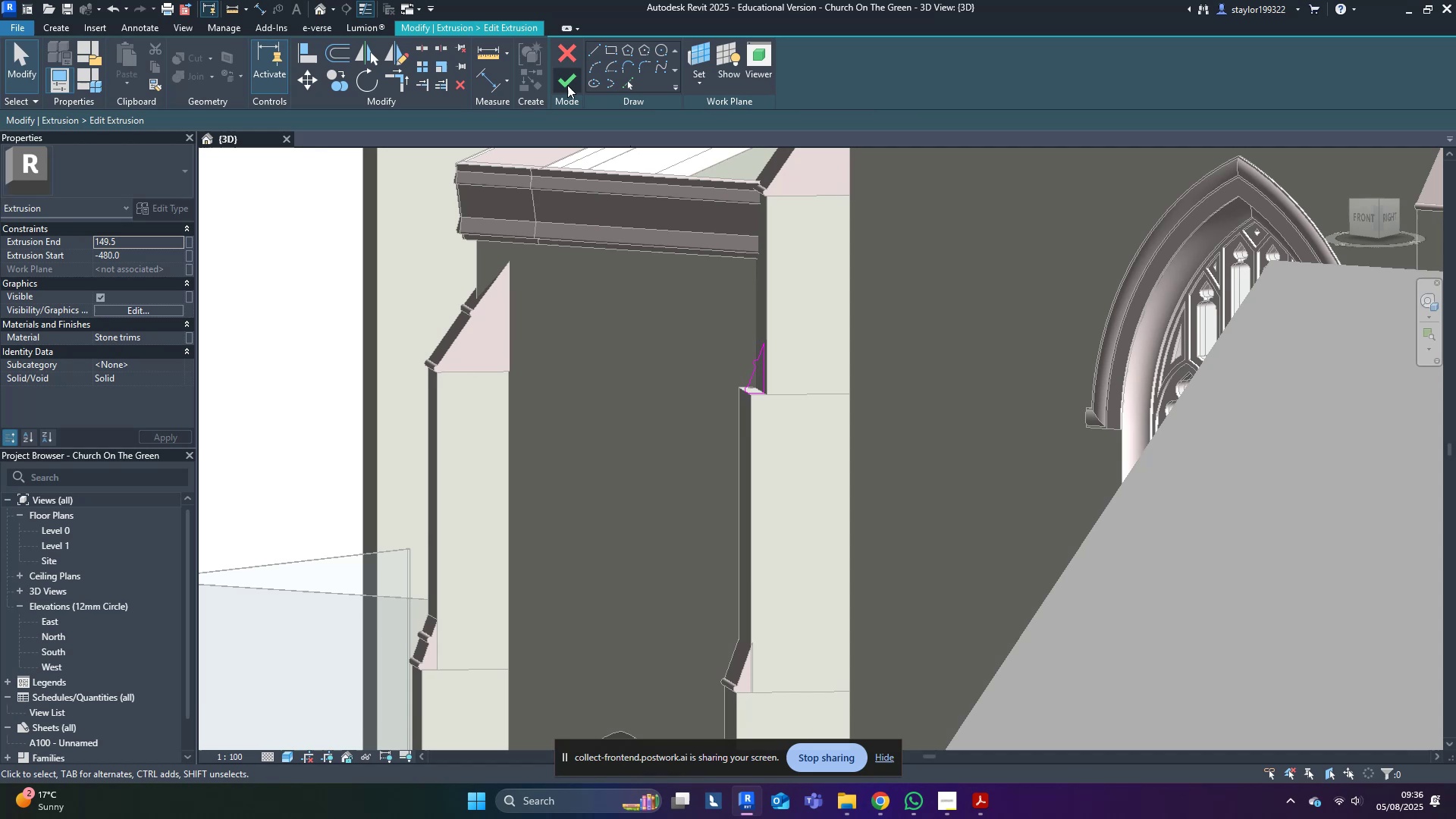 
key(Escape)
 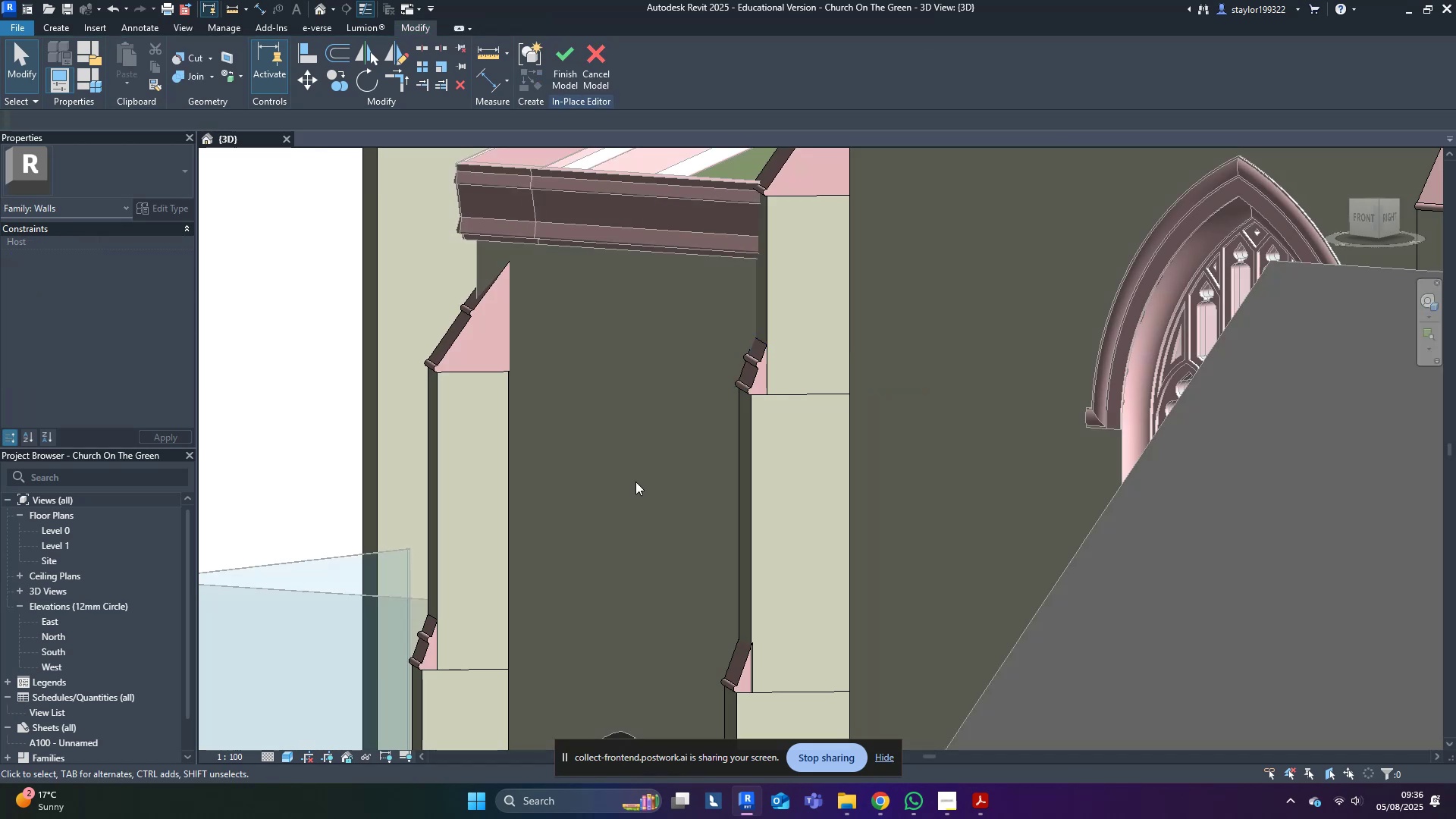 
scroll: coordinate [724, 400], scroll_direction: down, amount: 7.0
 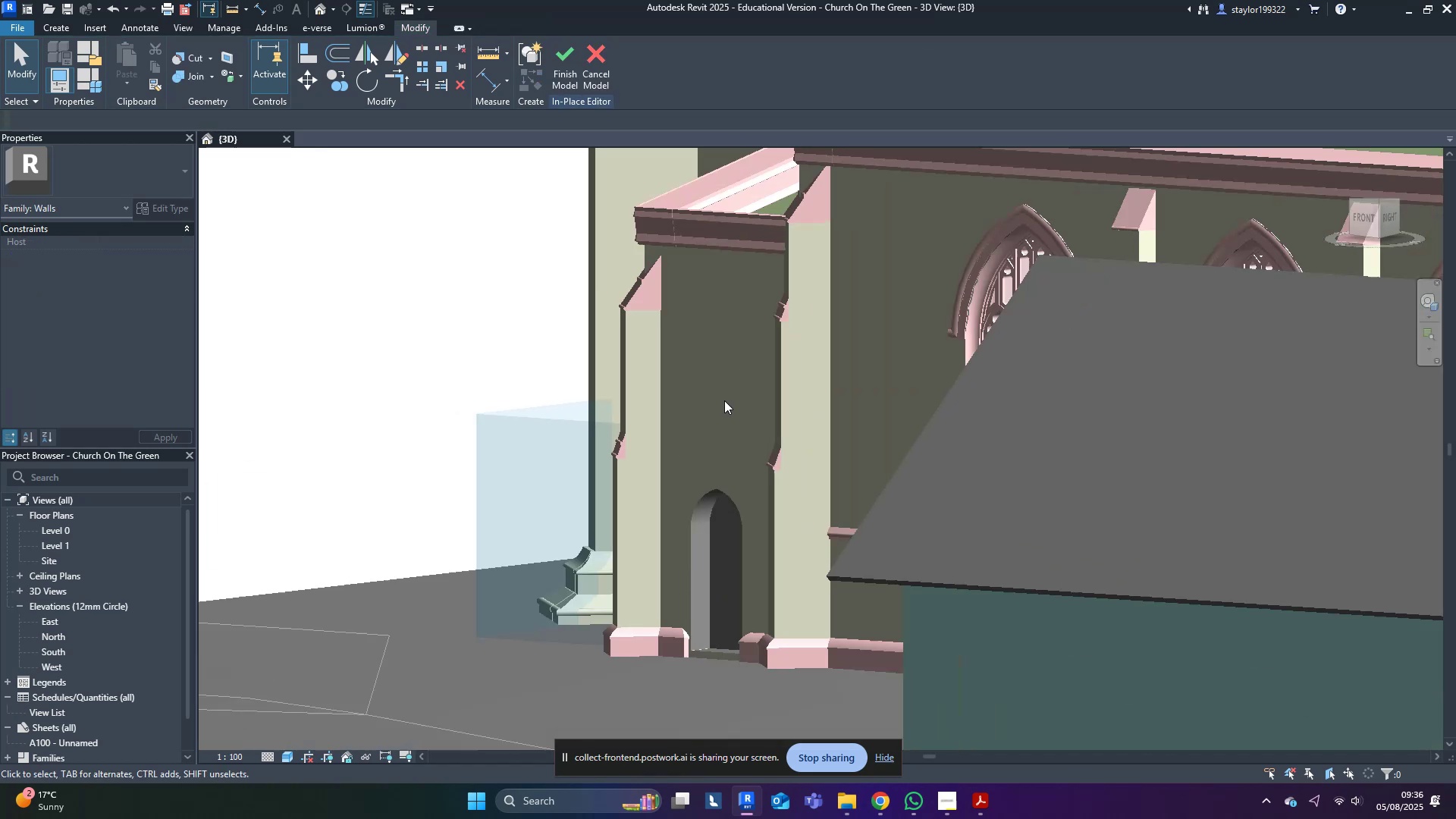 
hold_key(key=ShiftLeft, duration=0.54)
 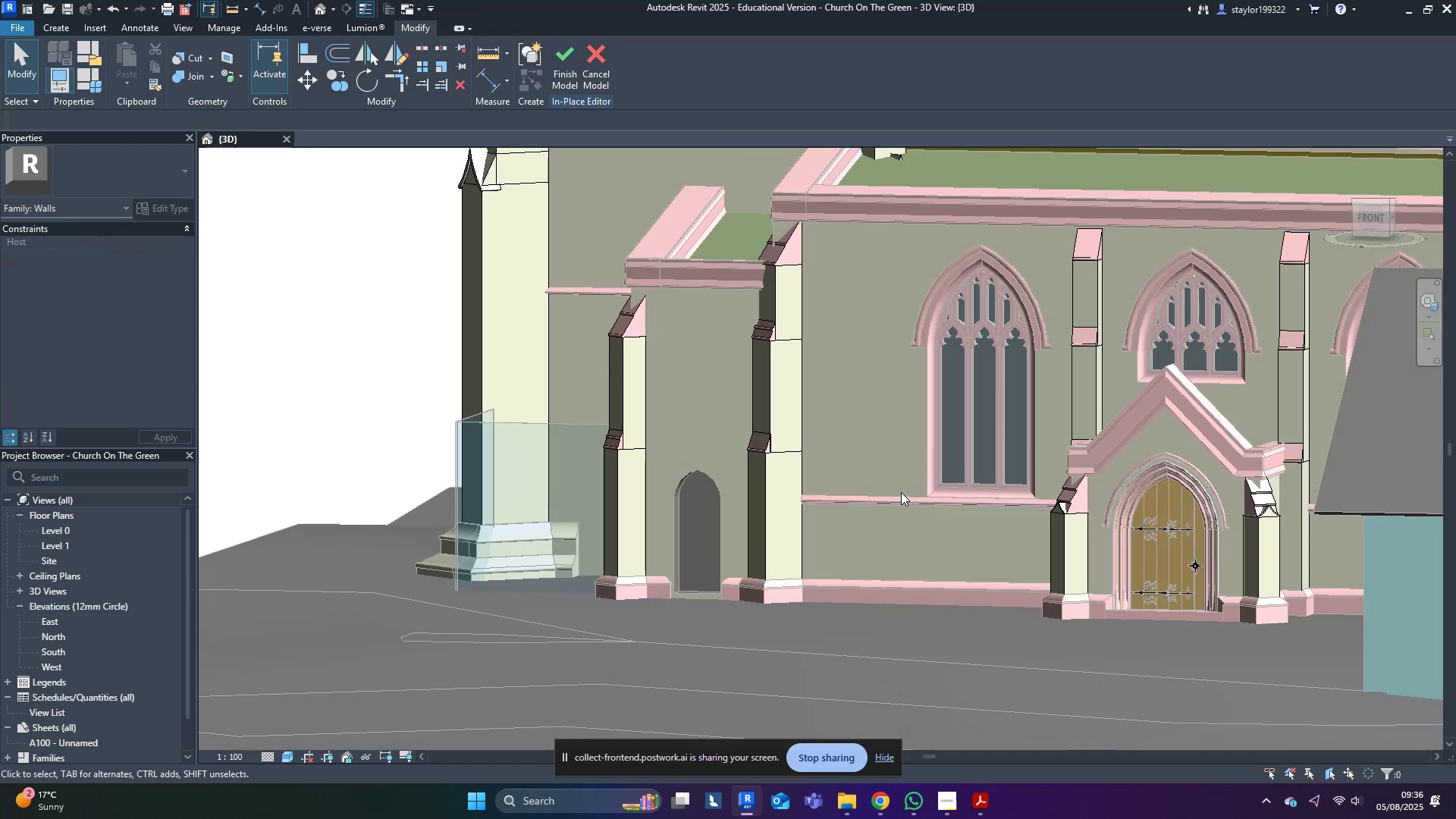 
hold_key(key=ShiftLeft, duration=1.56)
scroll: coordinate [786, 442], scroll_direction: up, amount: 8.0
 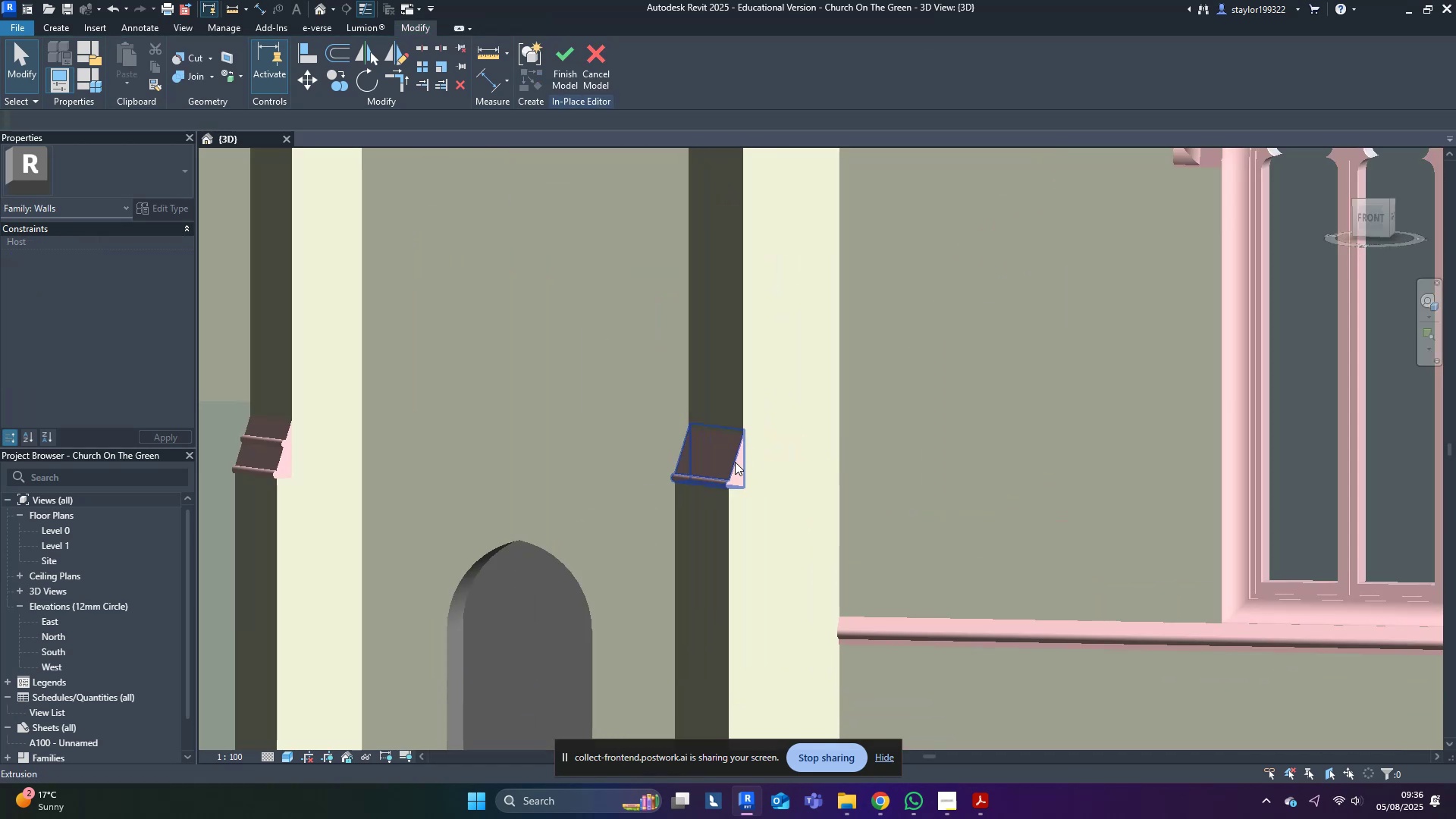 
left_click([732, 463])
 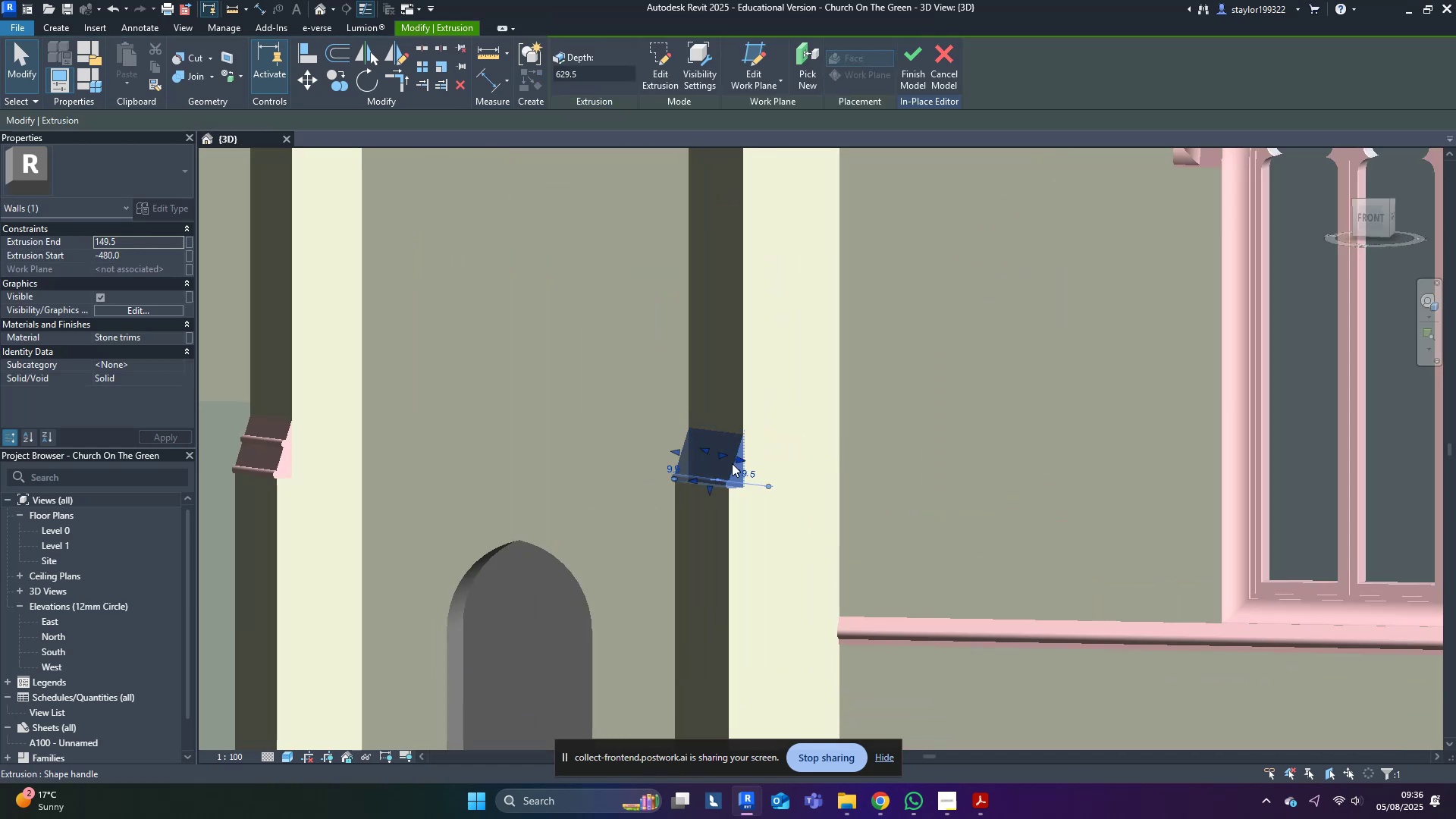 
hold_key(key=ShiftLeft, duration=0.5)
 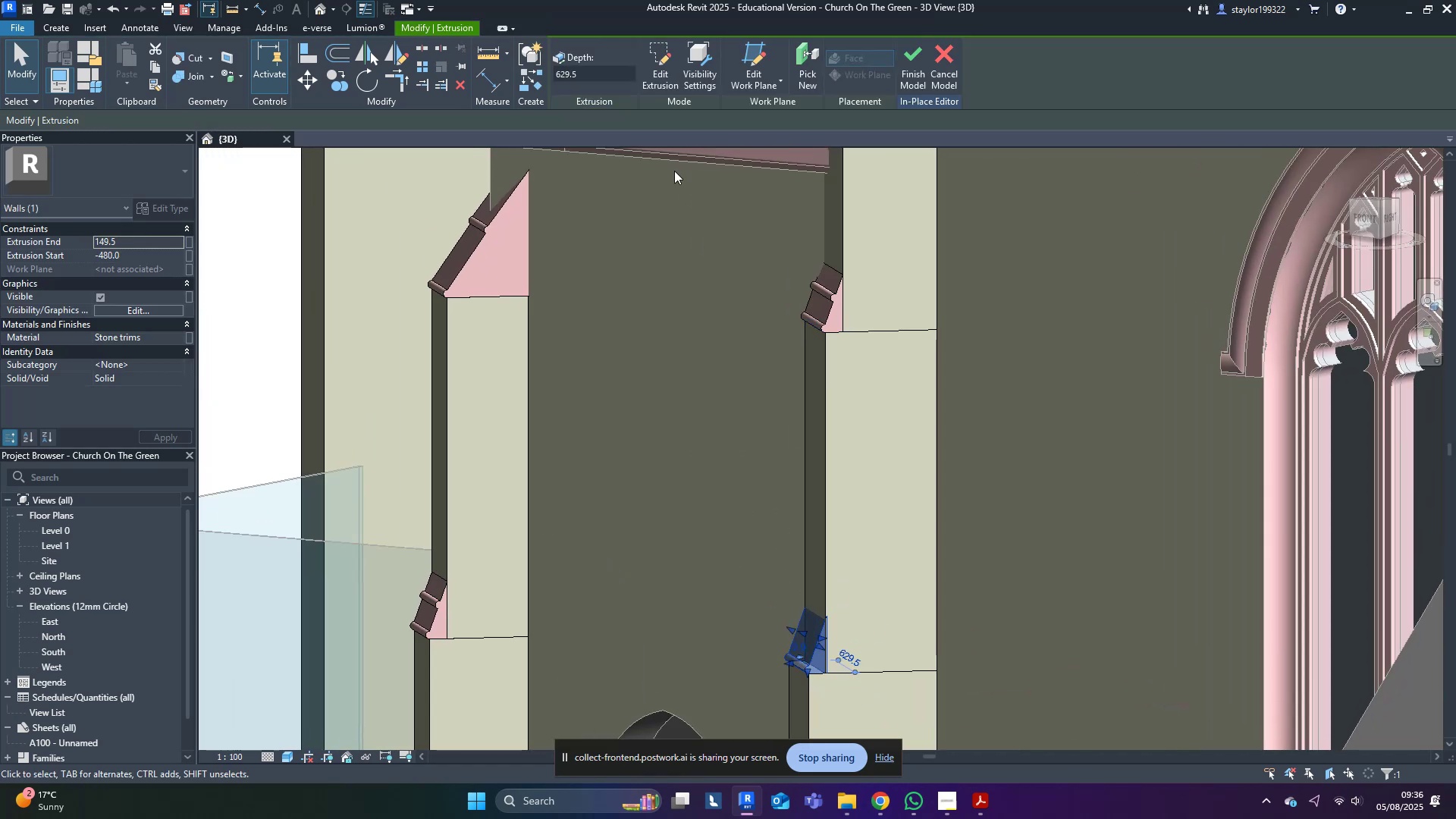 
left_click([662, 52])
 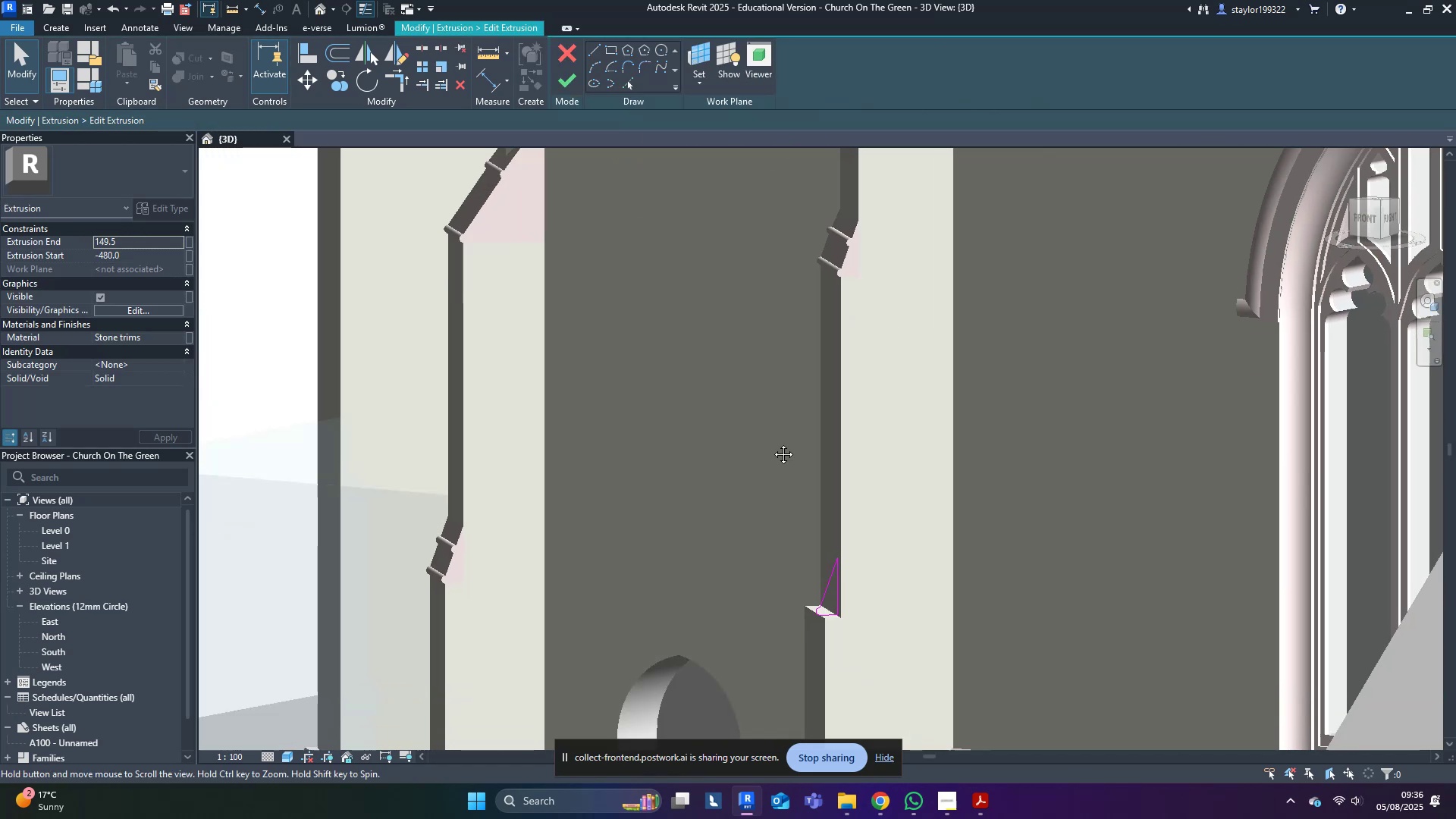 
scroll: coordinate [820, 521], scroll_direction: up, amount: 14.0
 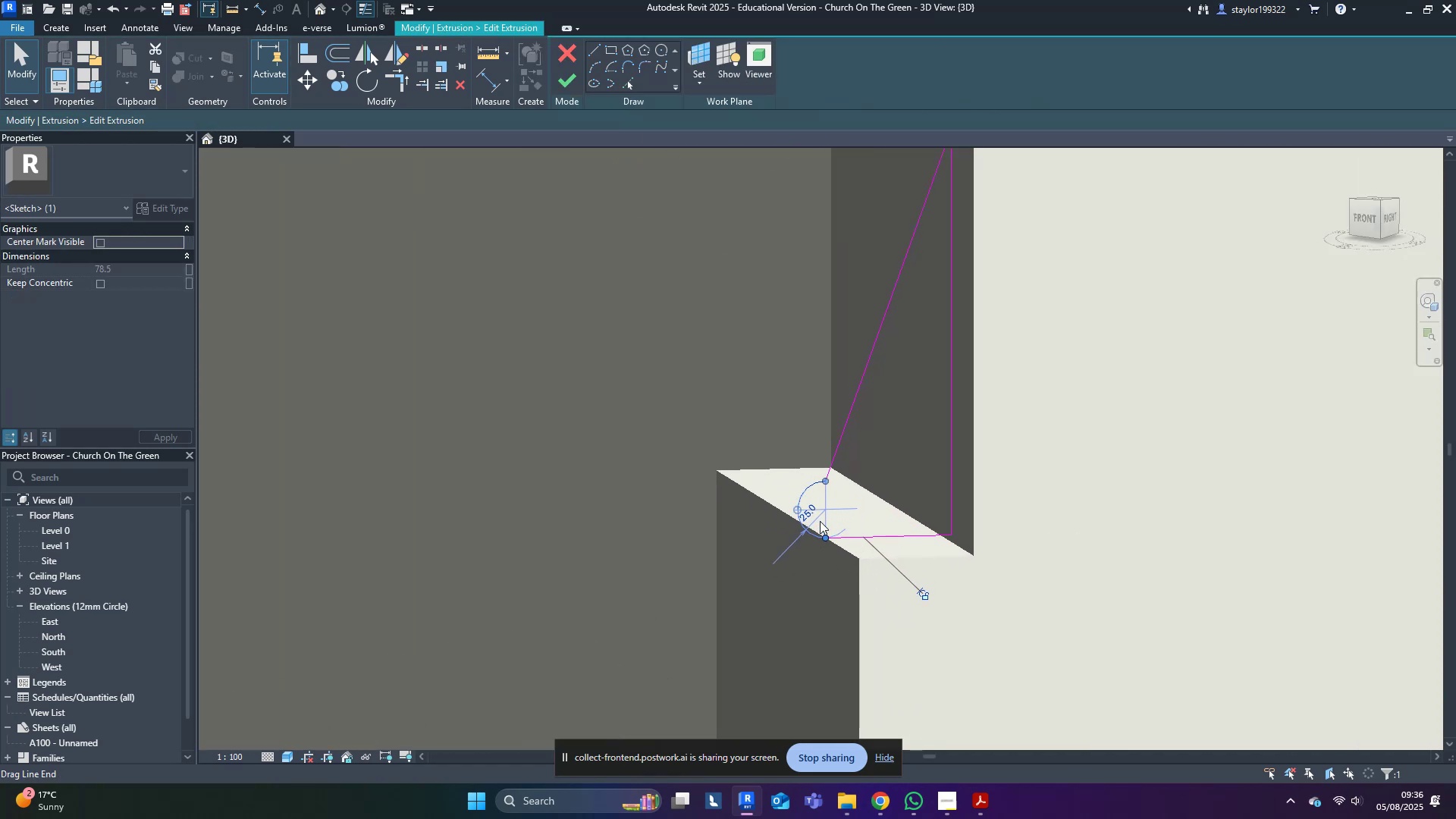 
type(mv)
 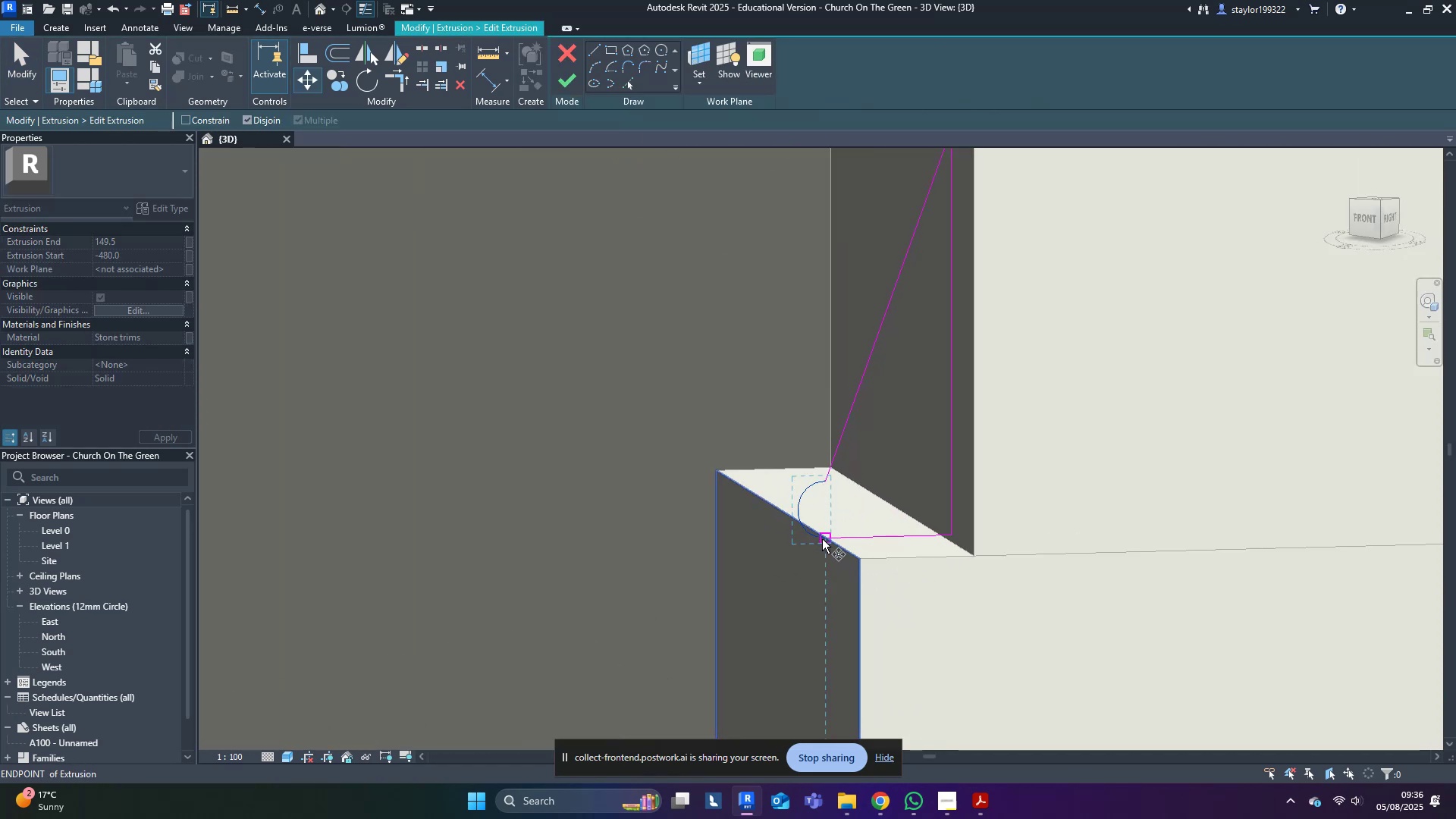 
left_click([823, 539])
 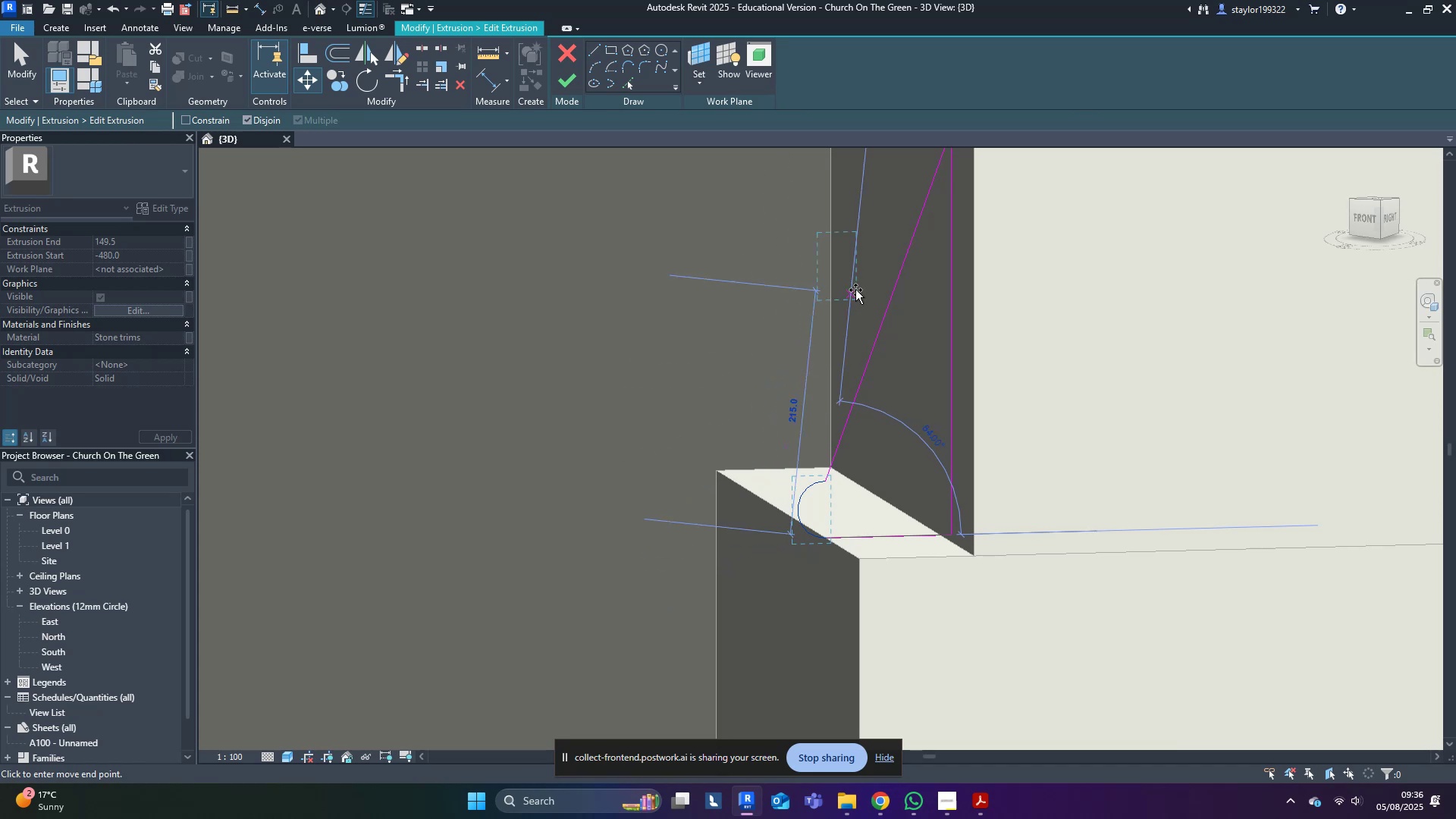 
hold_key(key=ControlLeft, duration=1.4)
left_click([878, 328])
 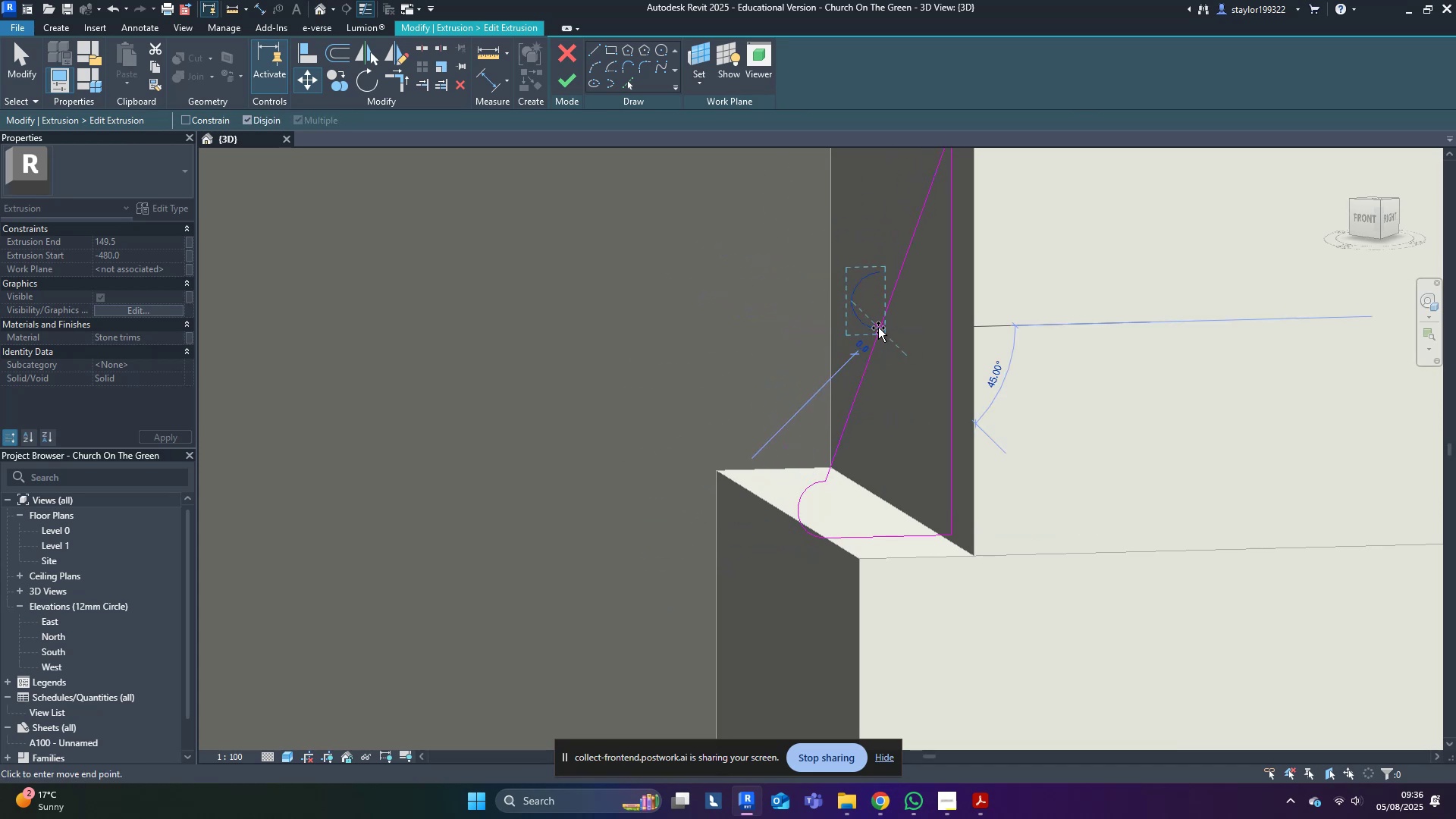 
hold_key(key=Escape, duration=13.53)
 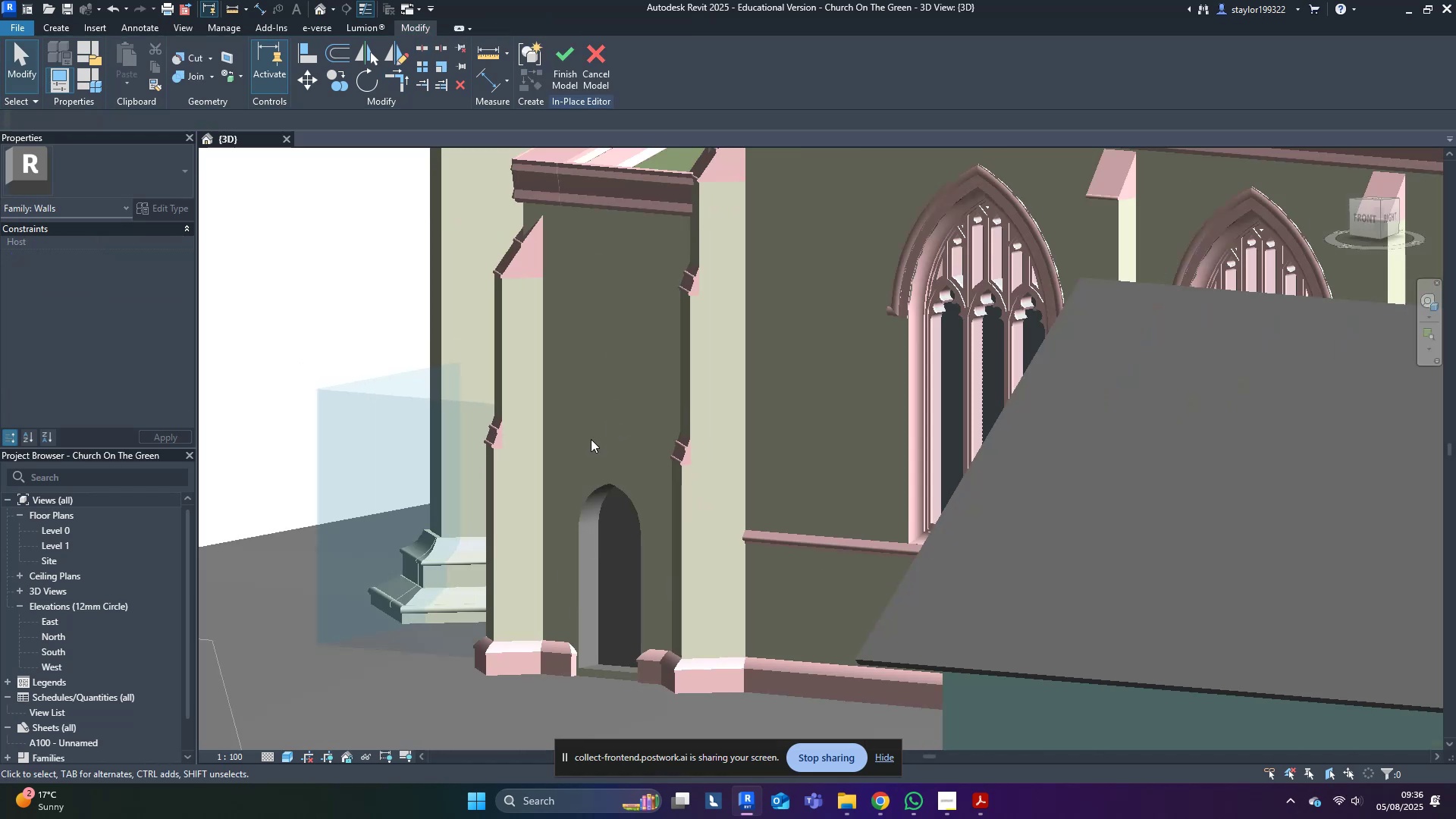 
type(ro)
 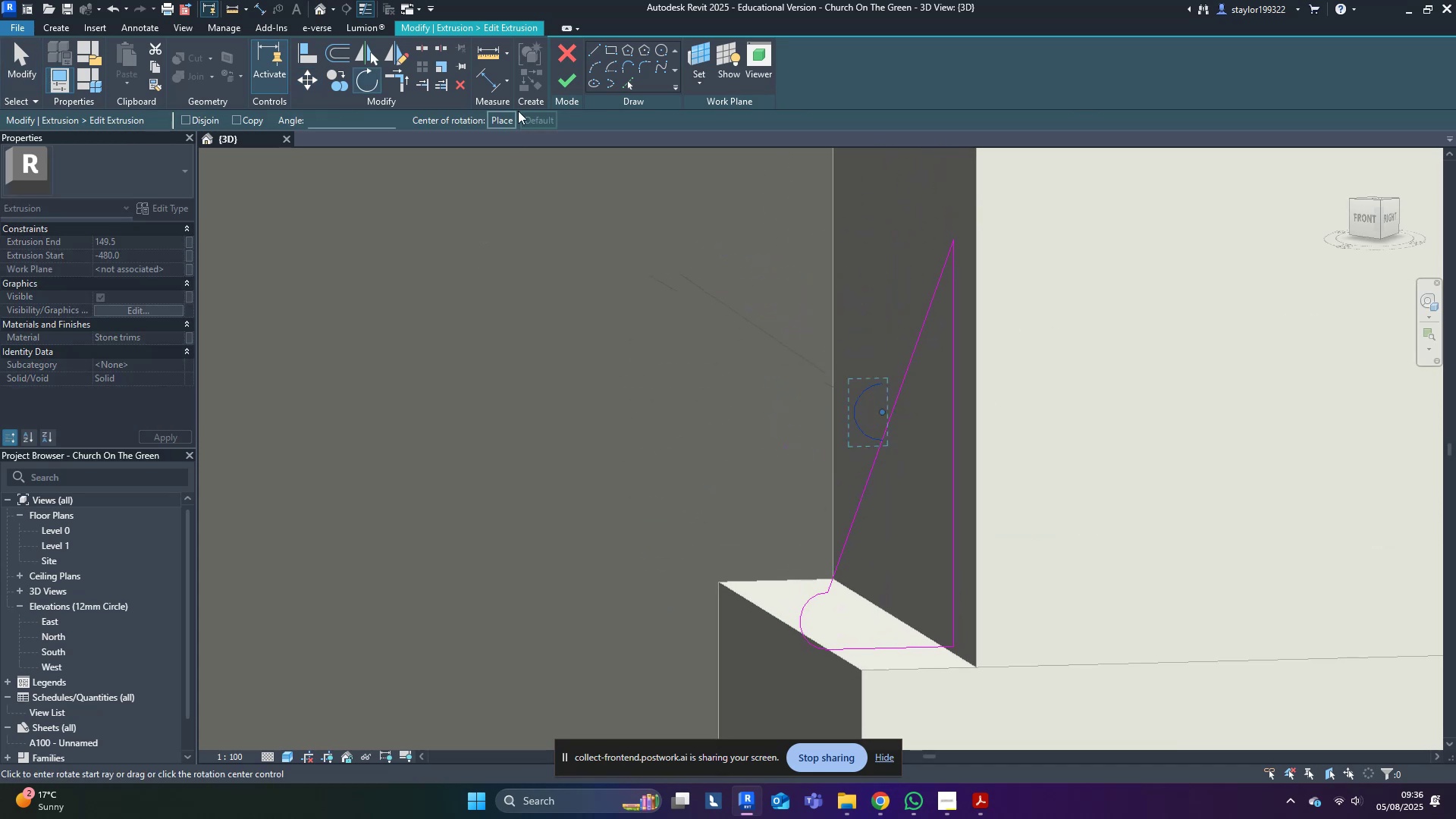 
left_click([506, 120])
 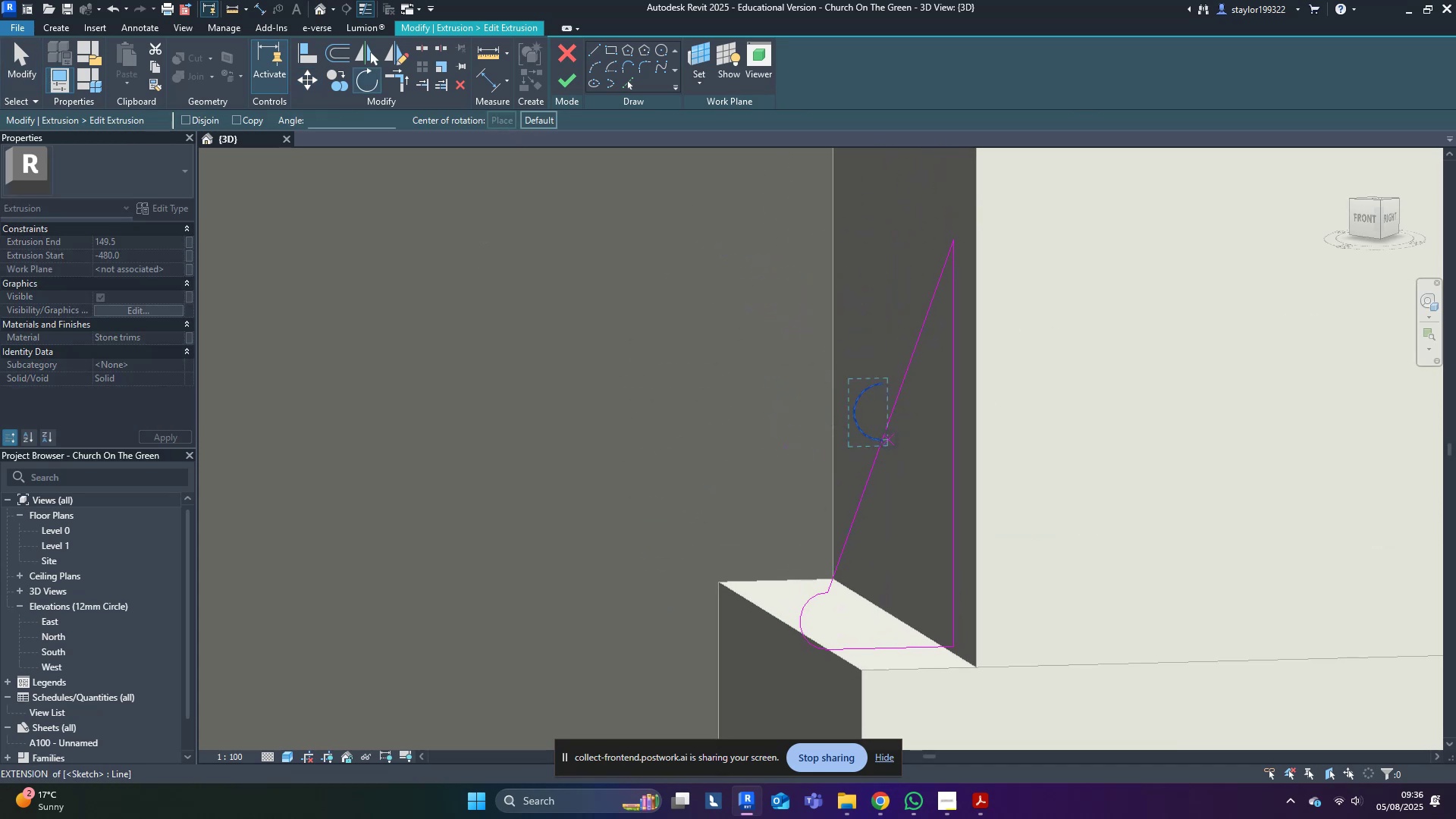 
left_click([883, 441])
 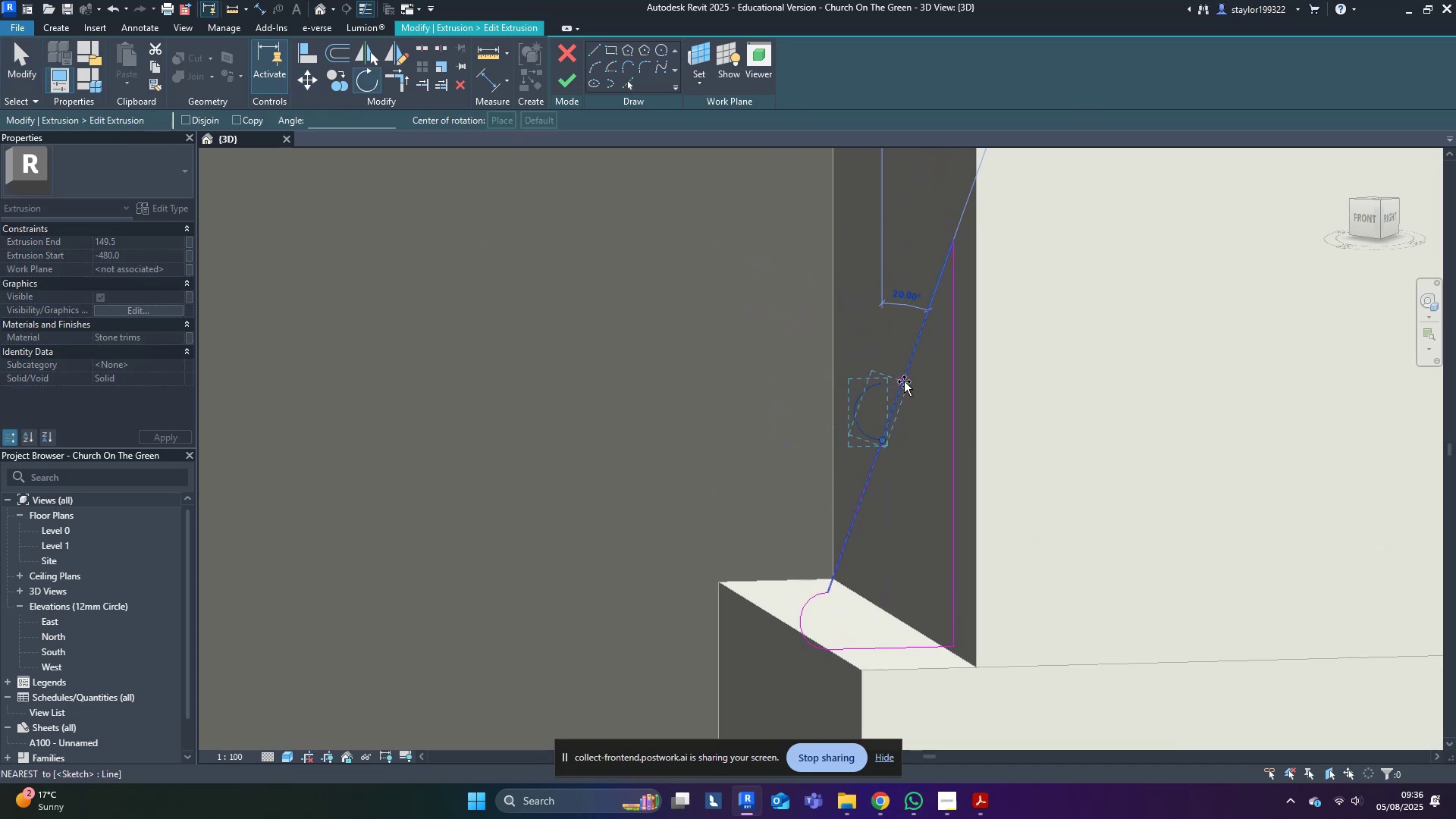 
double_click([905, 381])
 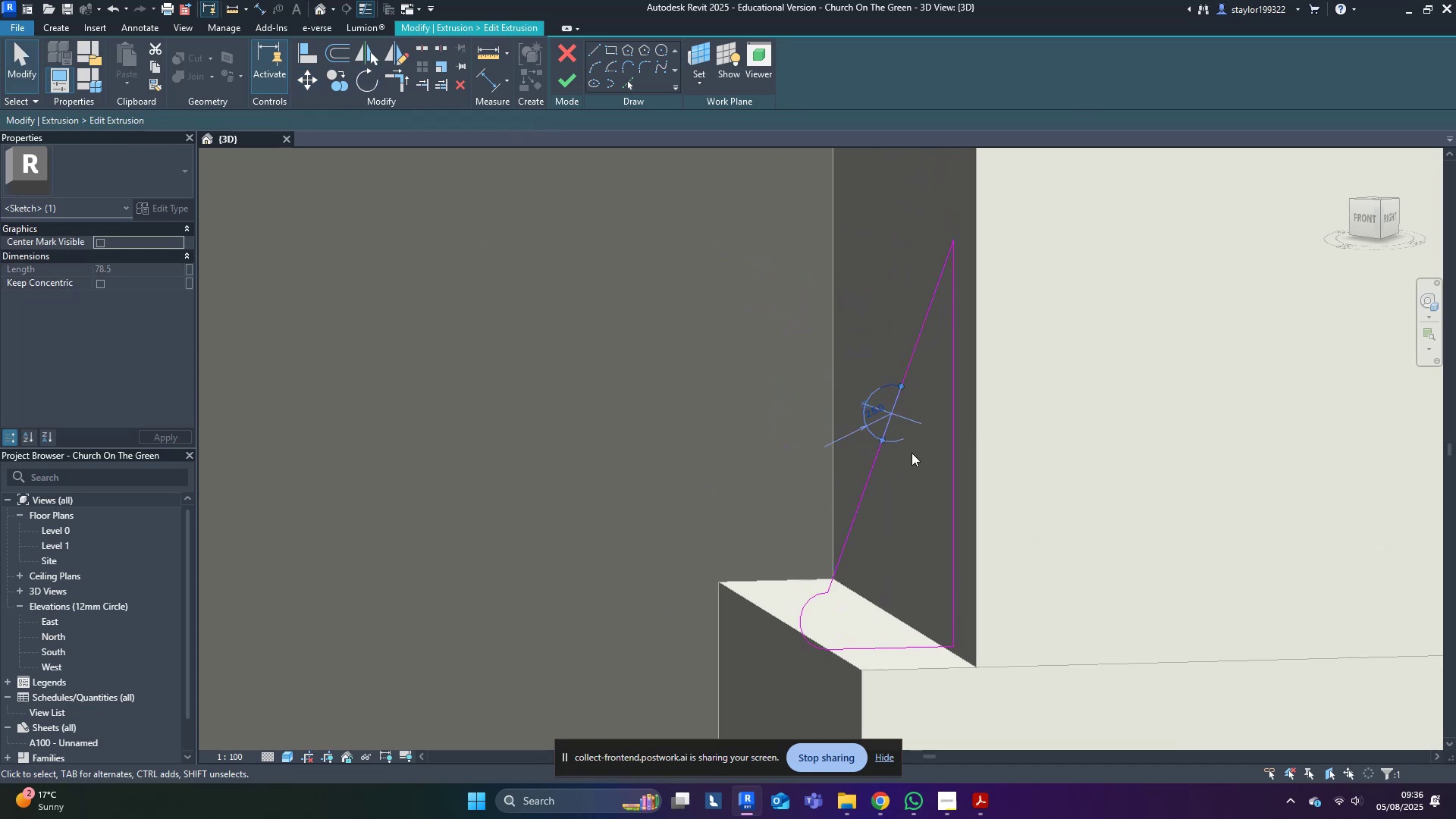 
middle_click([912, 457])
 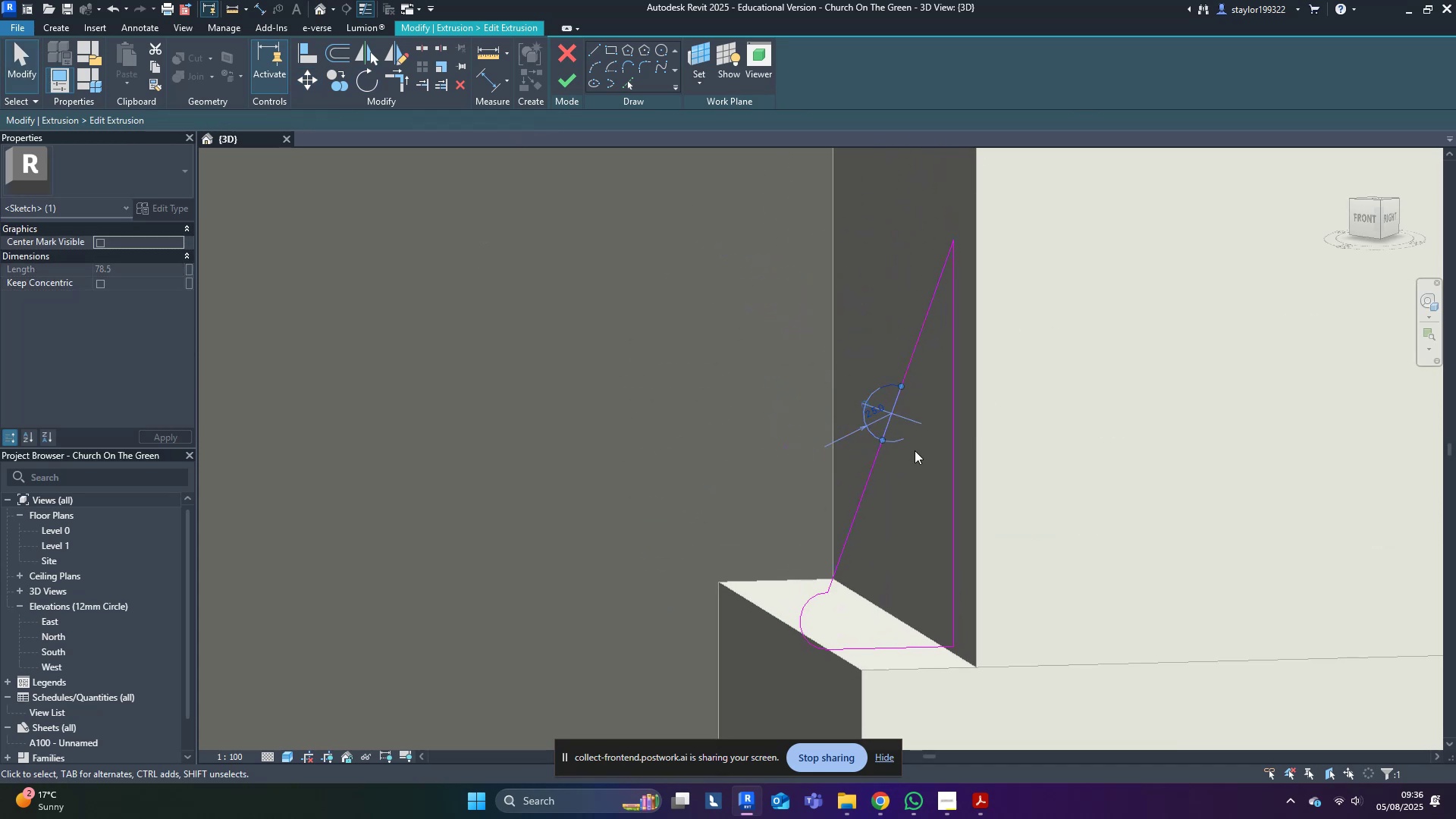 
left_click([915, 450])
 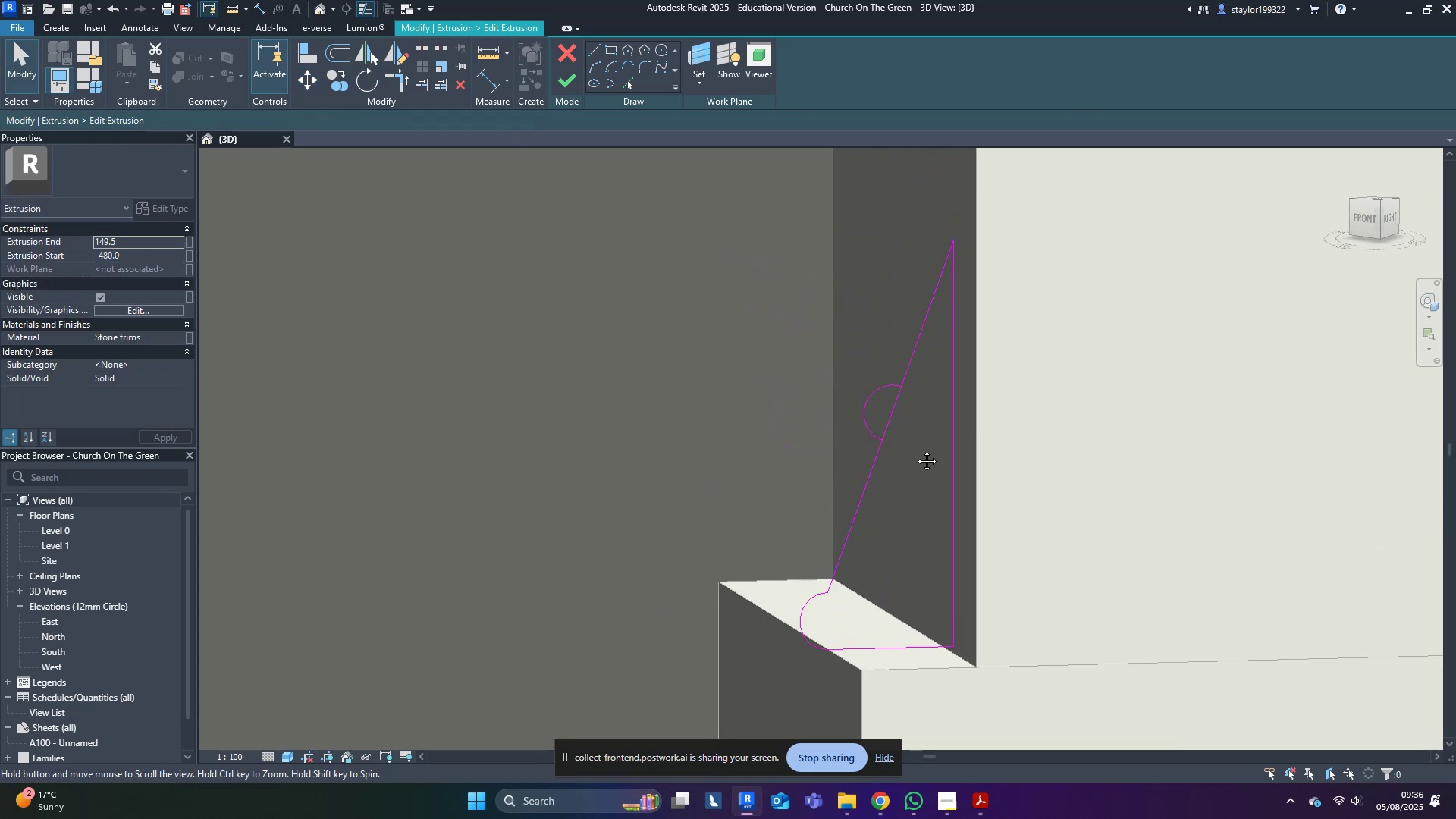 
middle_click([915, 450])
 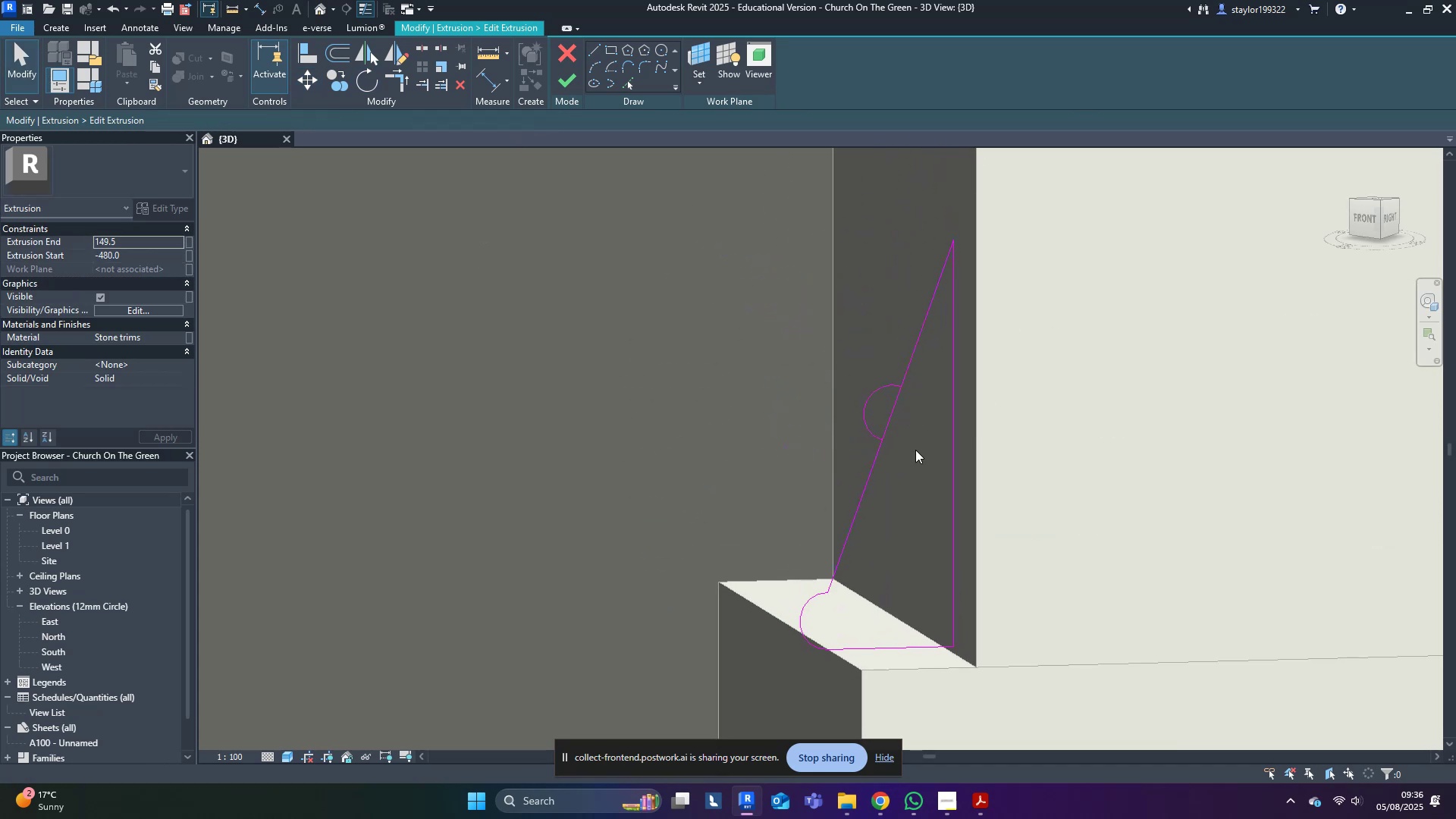 
type(sk)
 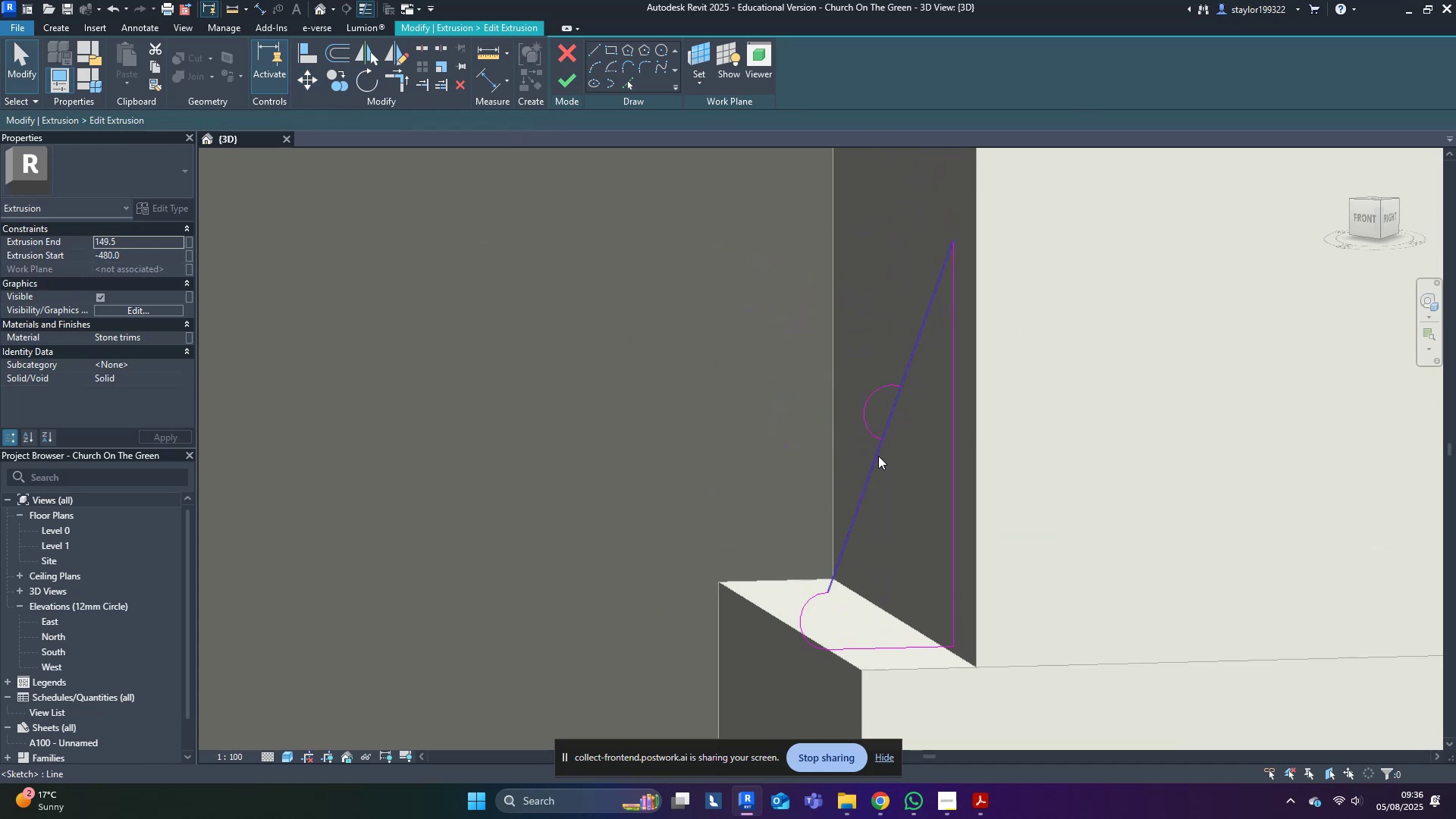 
middle_click([878, 456])
 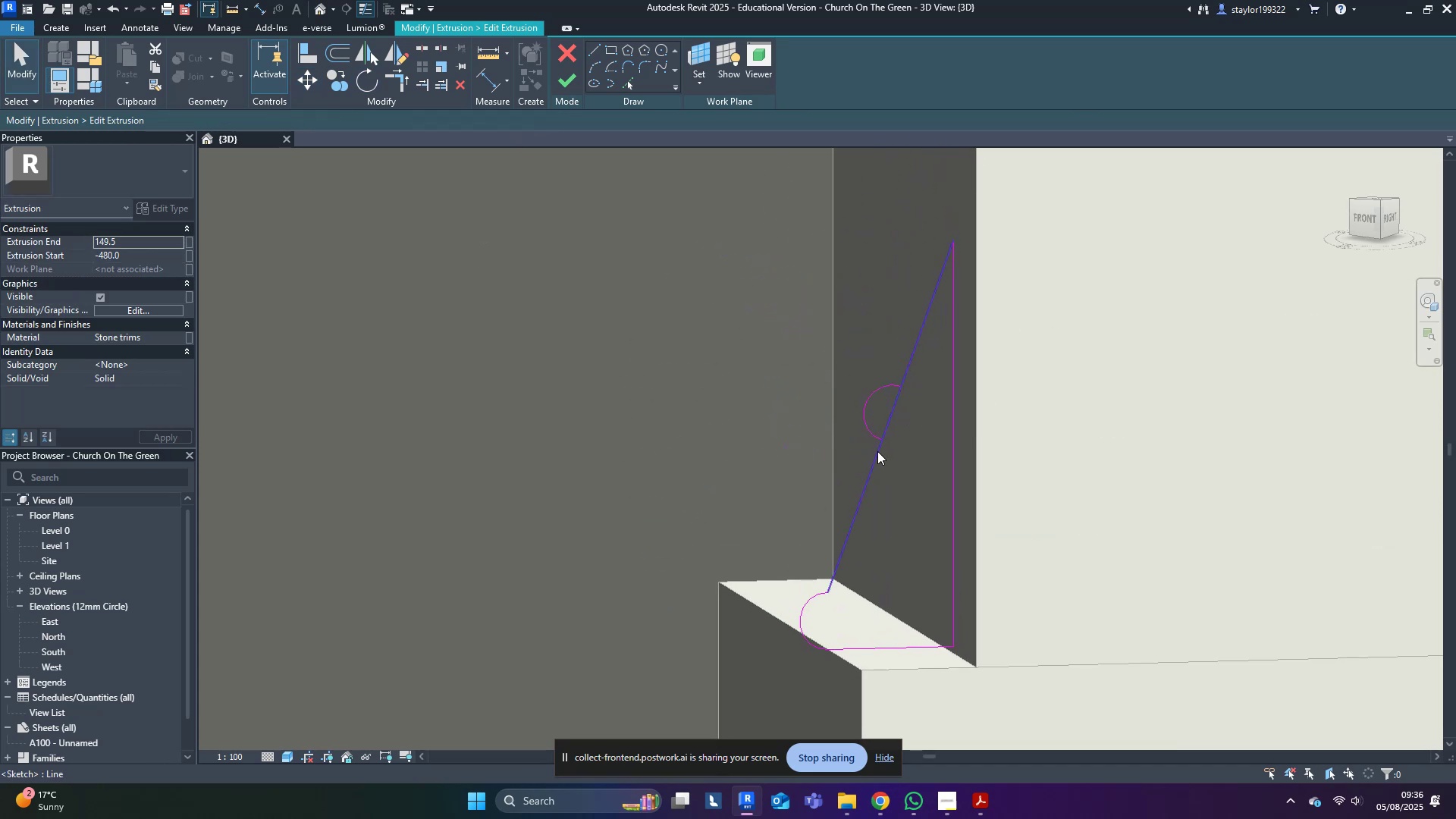 
type(sltr)
 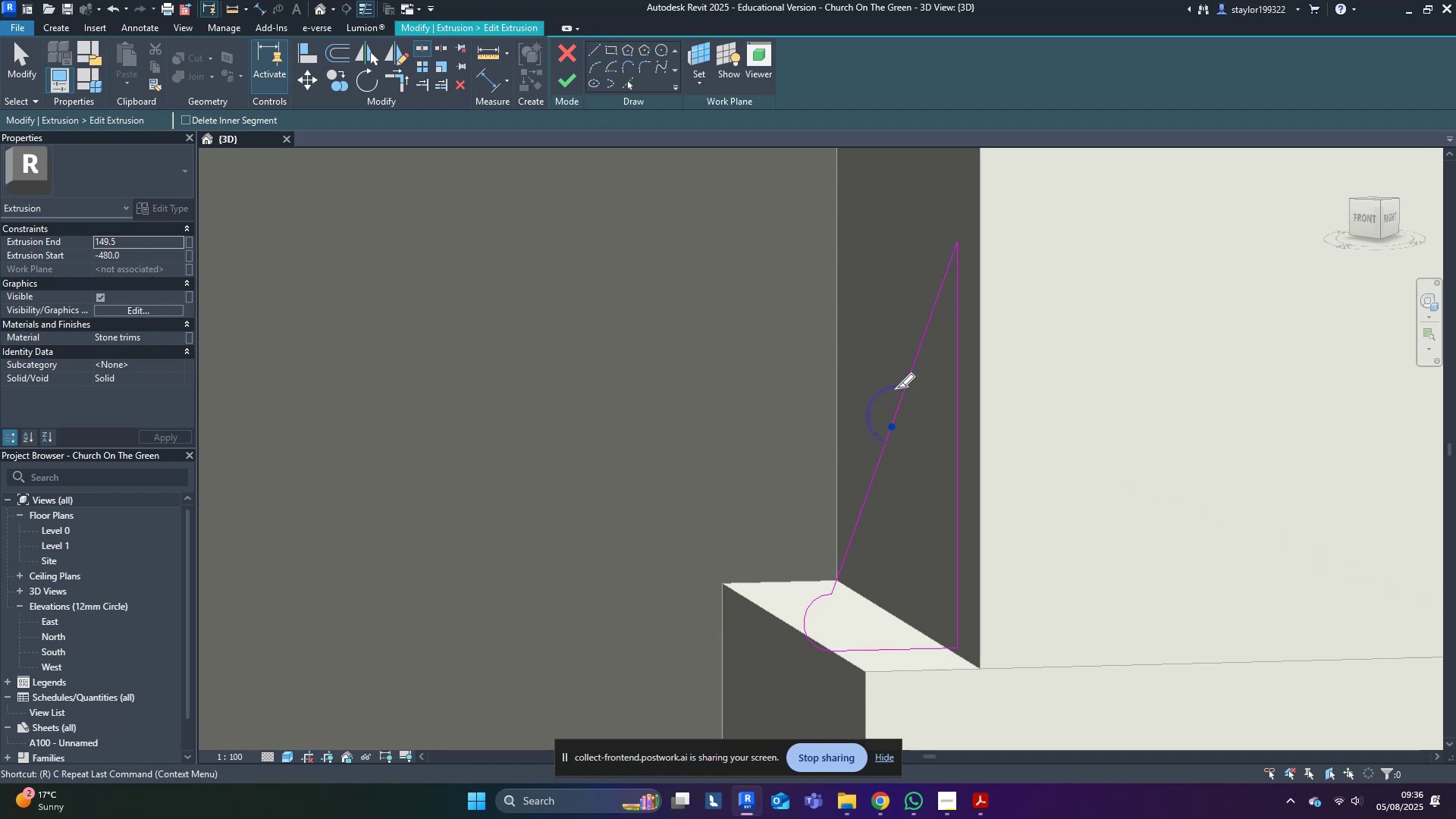 
middle_click([897, 388])
 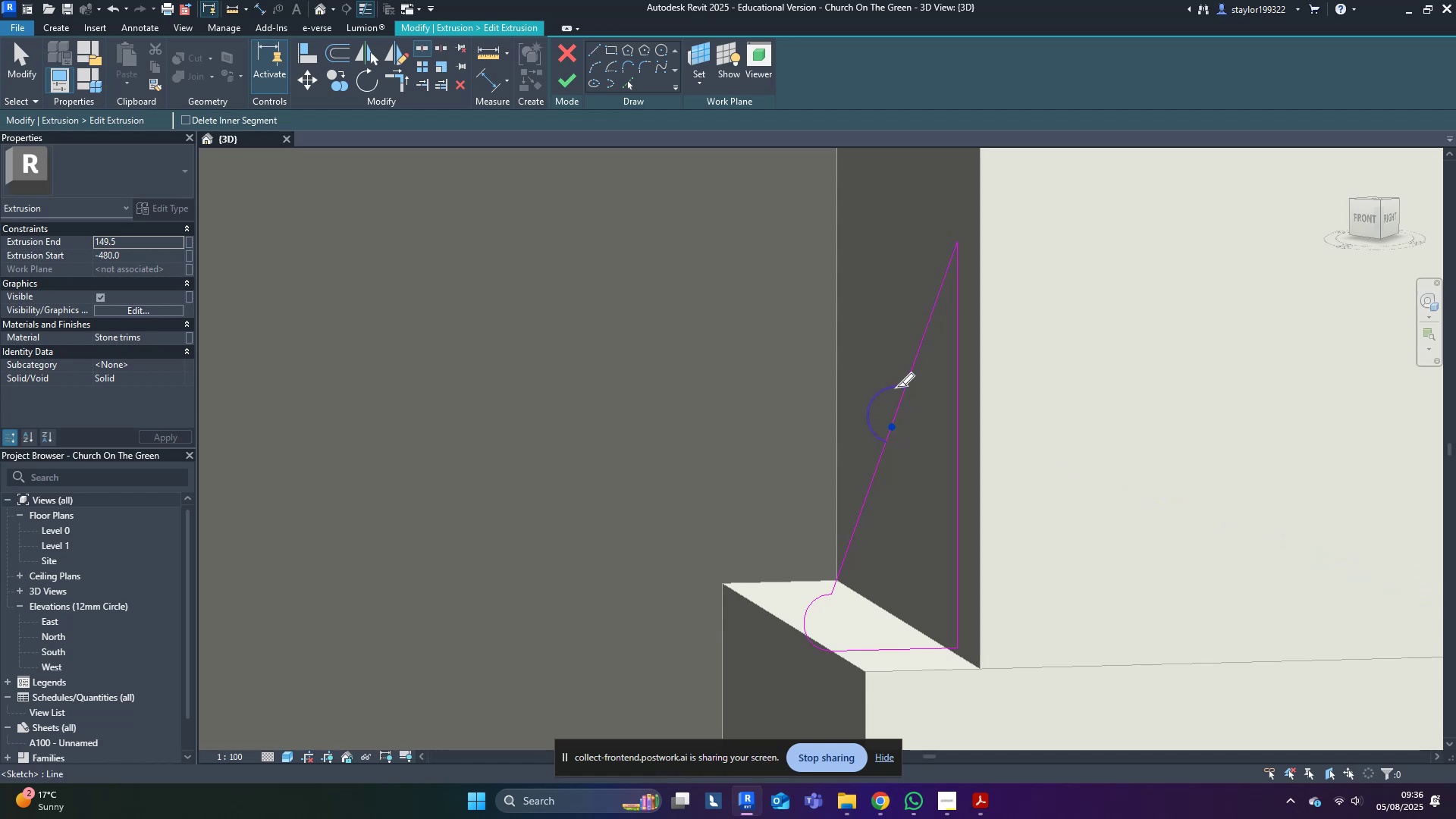 
type(tr)
 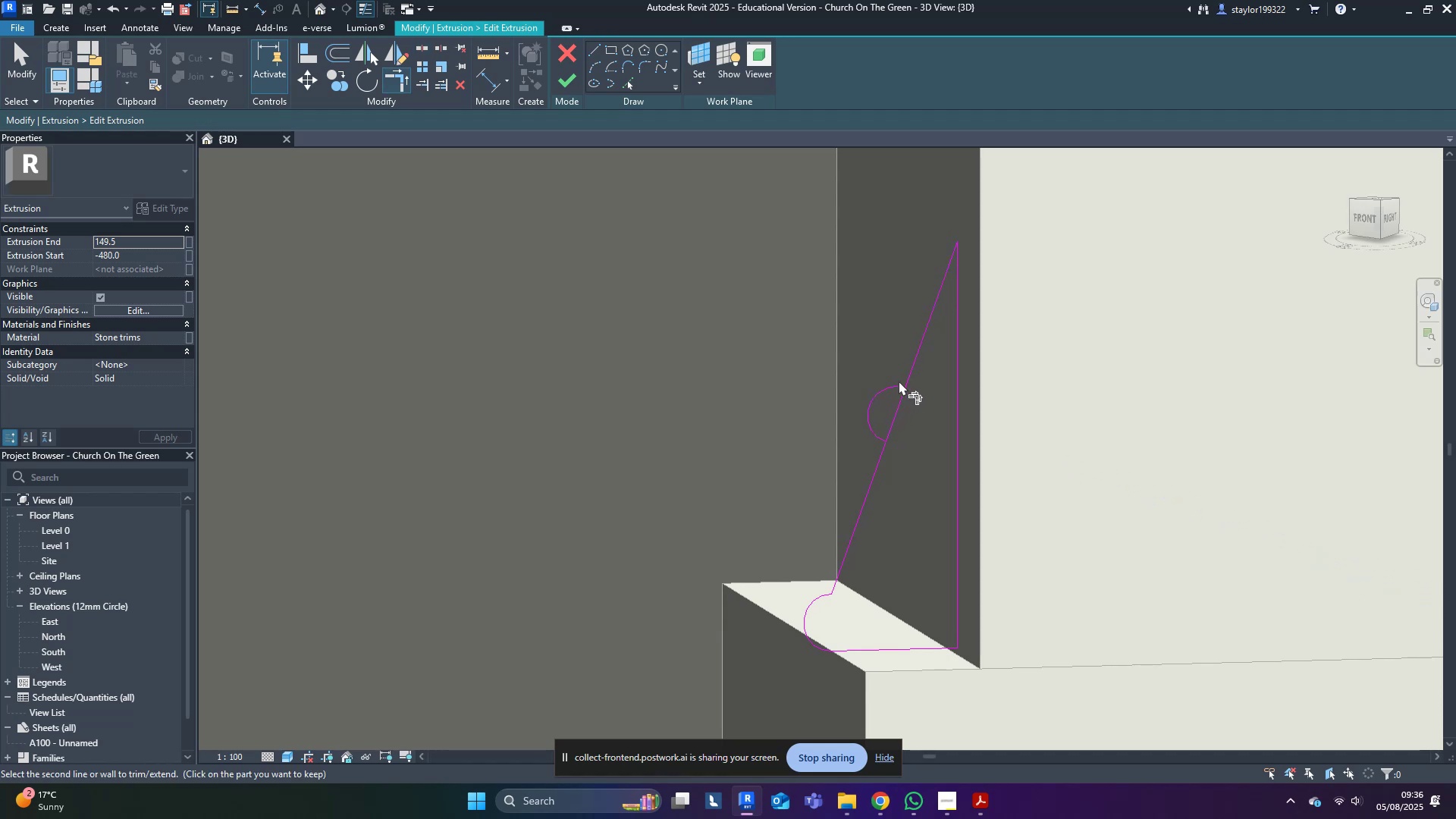 
double_click([909, 370])
 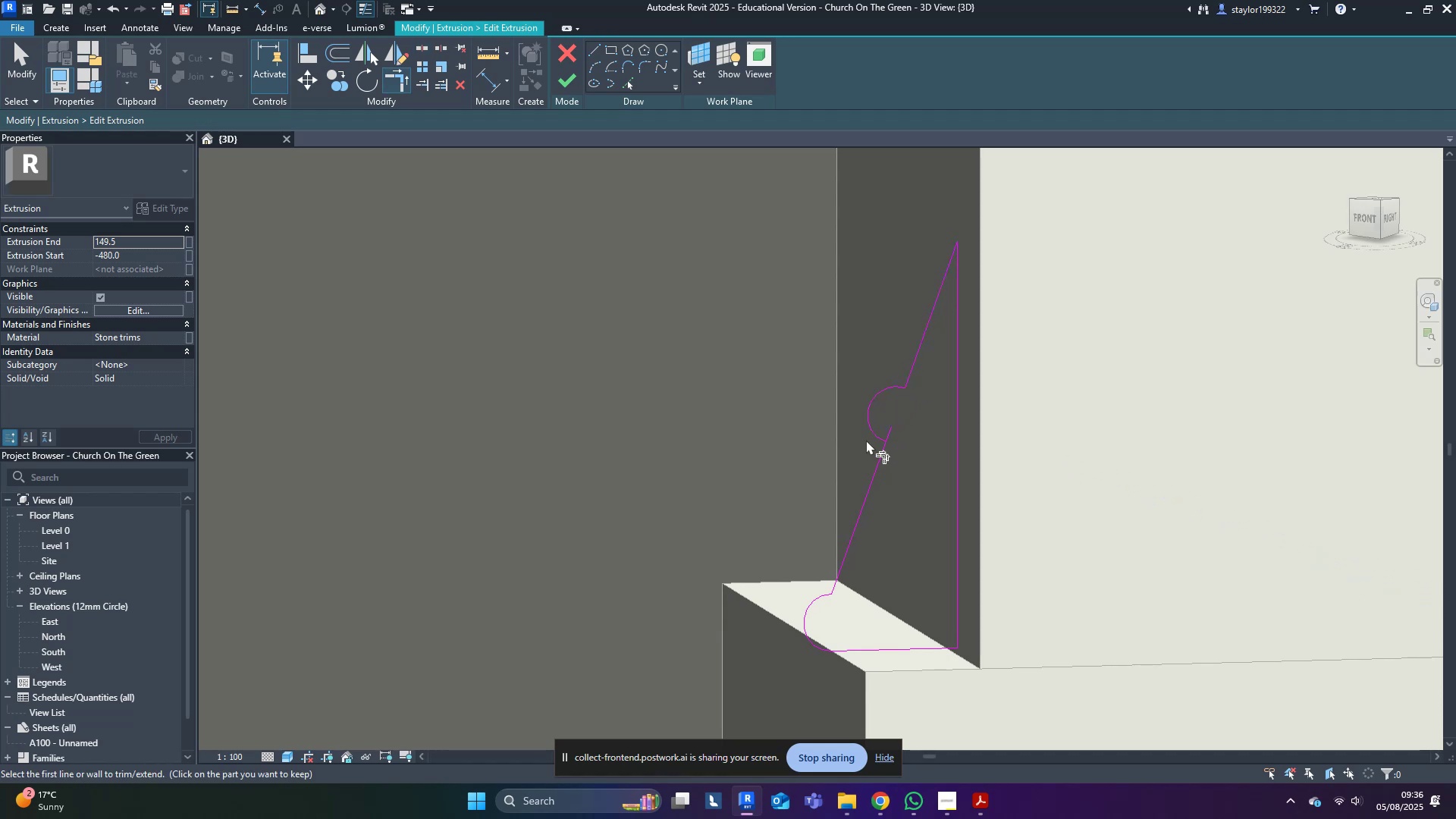 
left_click([874, 434])
 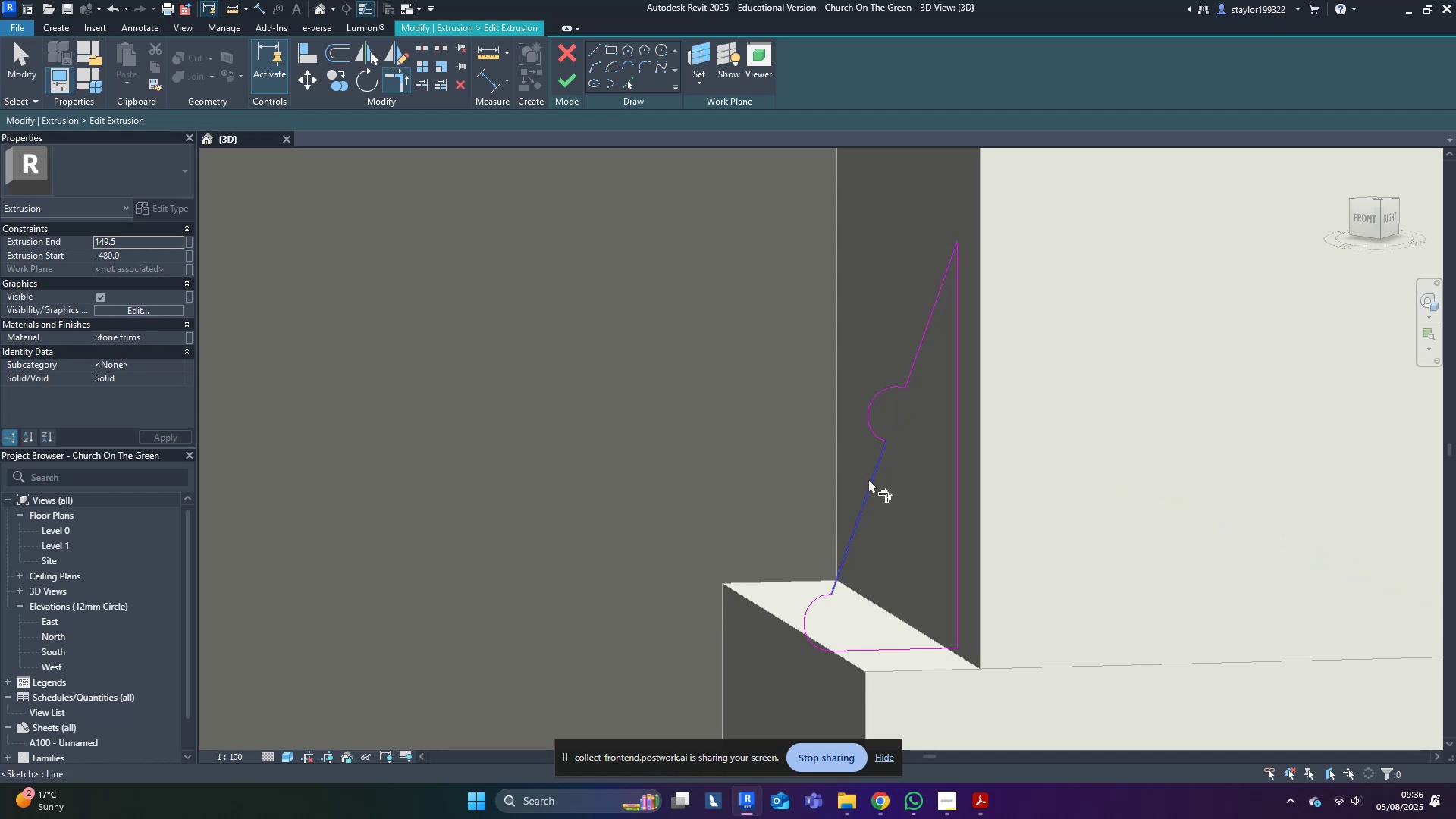 
middle_click([868, 479])
 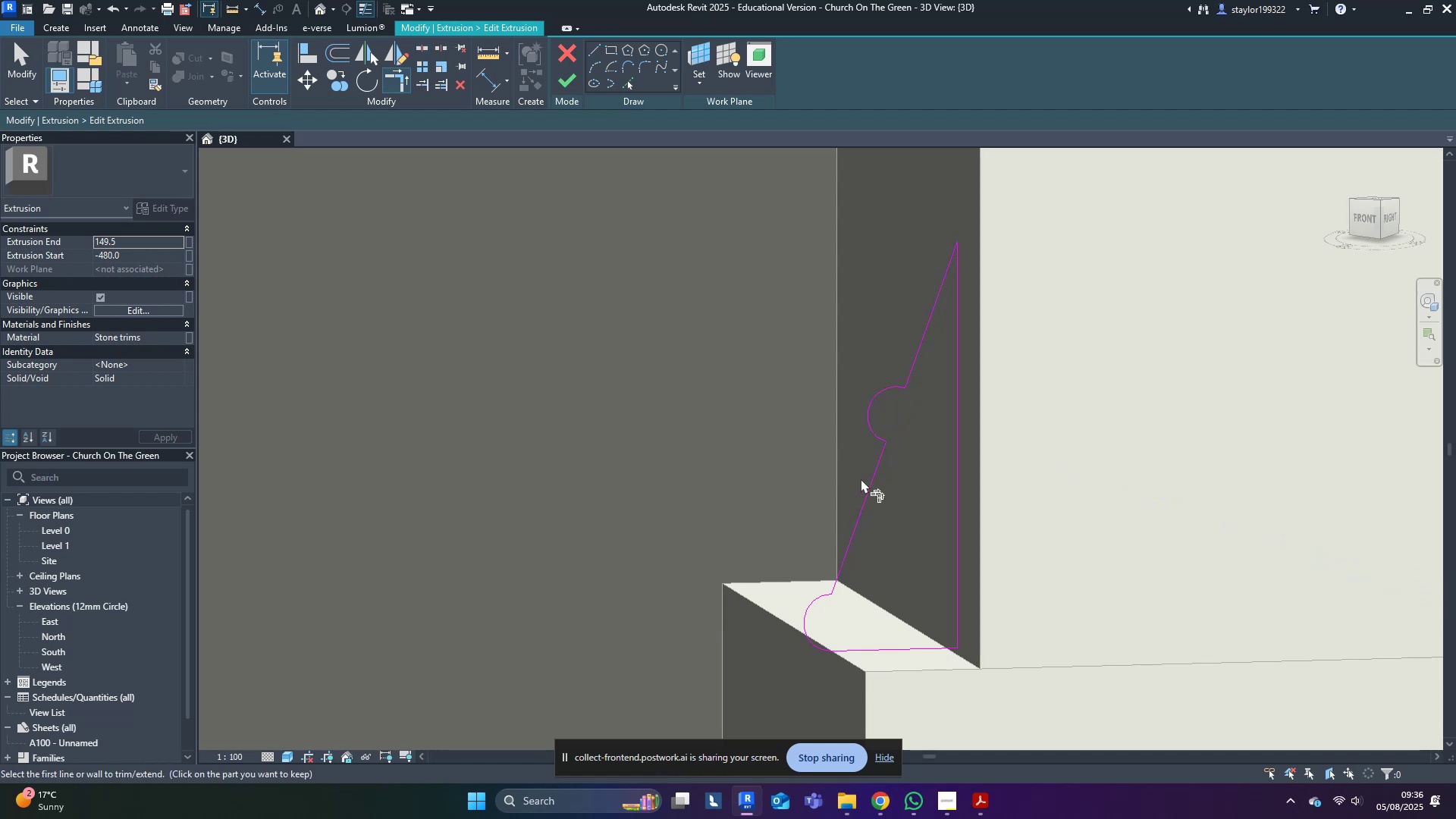 
scroll: coordinate [788, 490], scroll_direction: down, amount: 12.0
 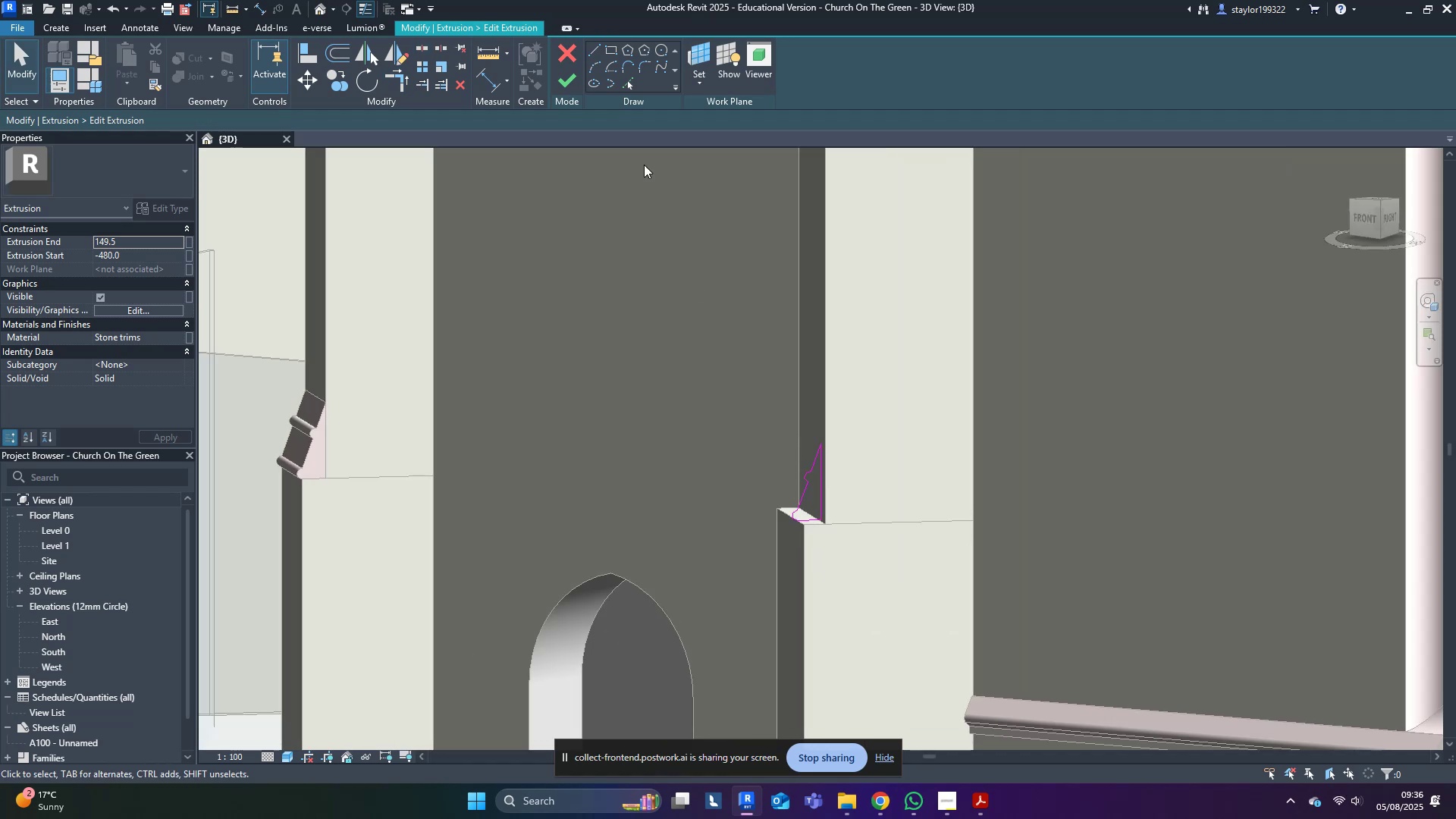 
hold_key(key=M, duration=26.95)
 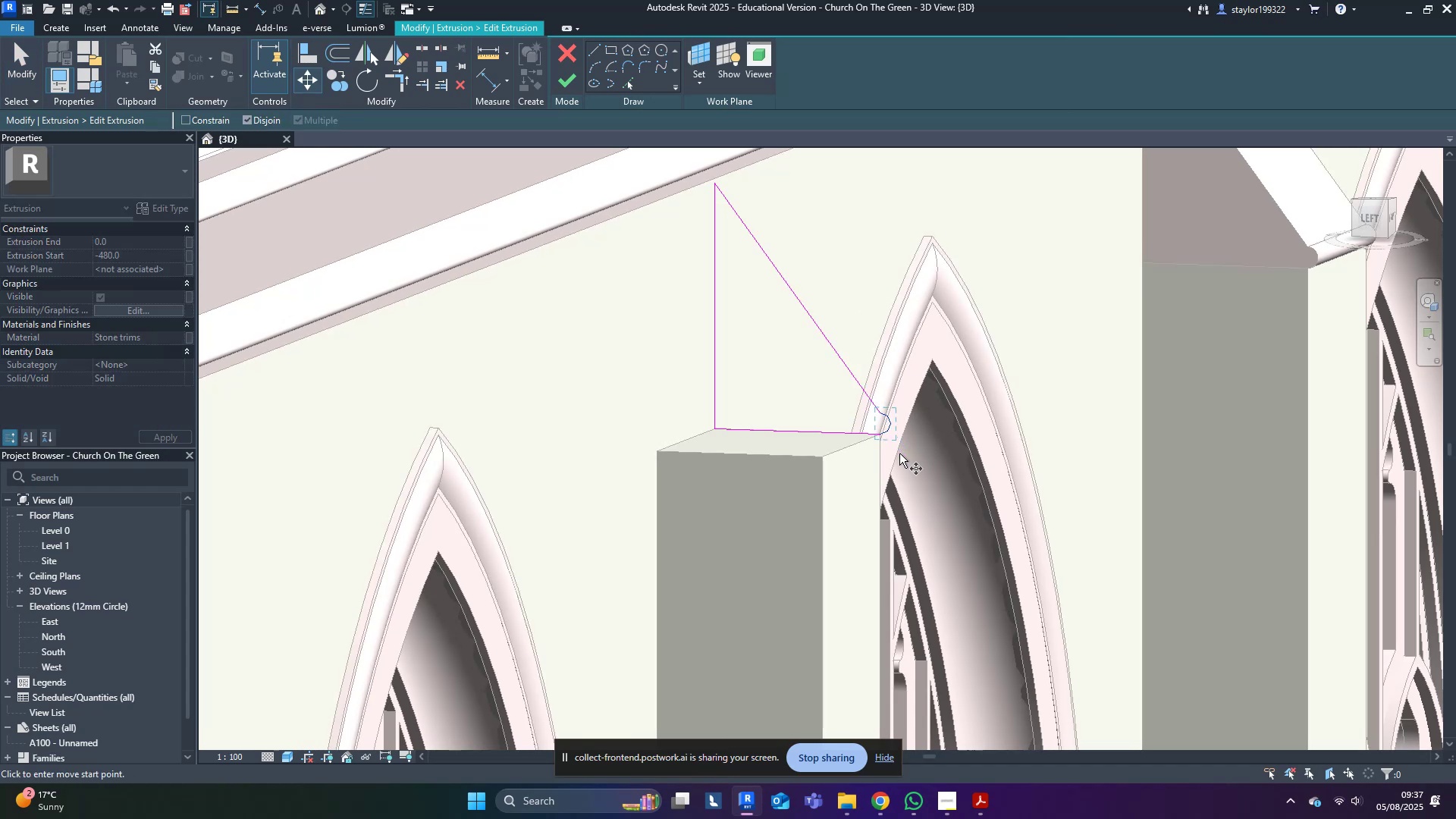 
key(D)
 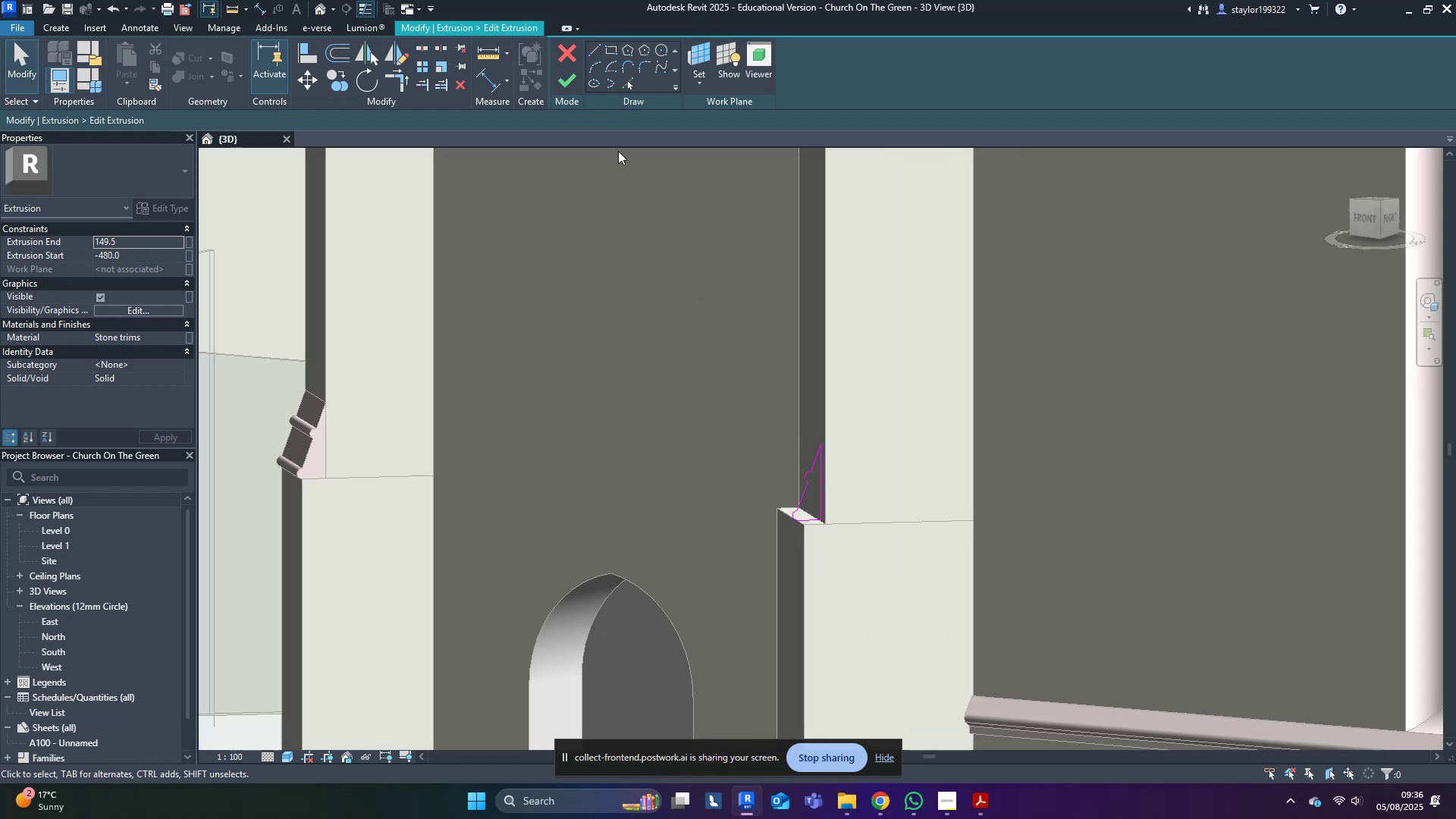 
left_click([568, 92])
 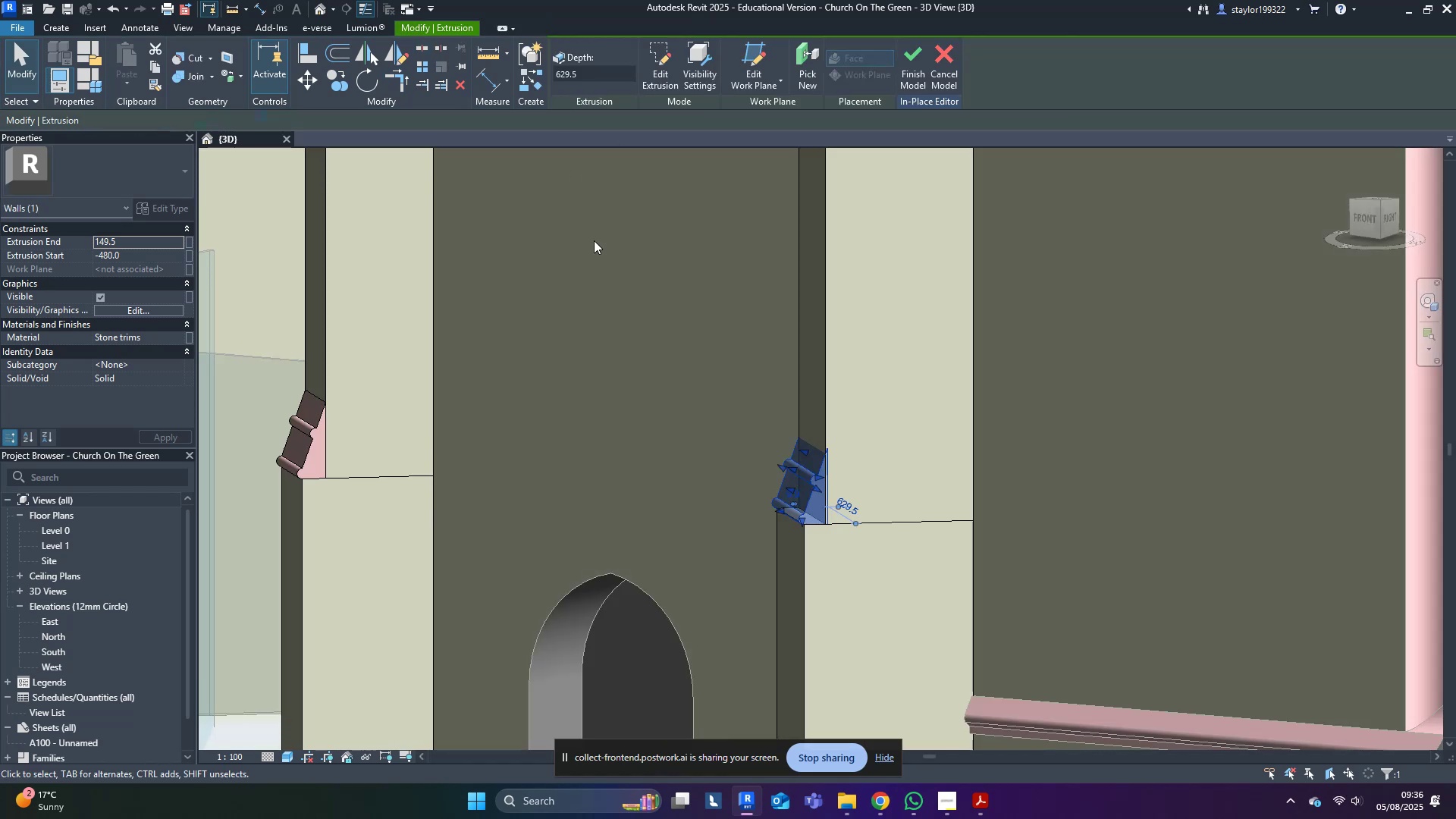 
scroll: coordinate [597, 443], scroll_direction: down, amount: 8.0
 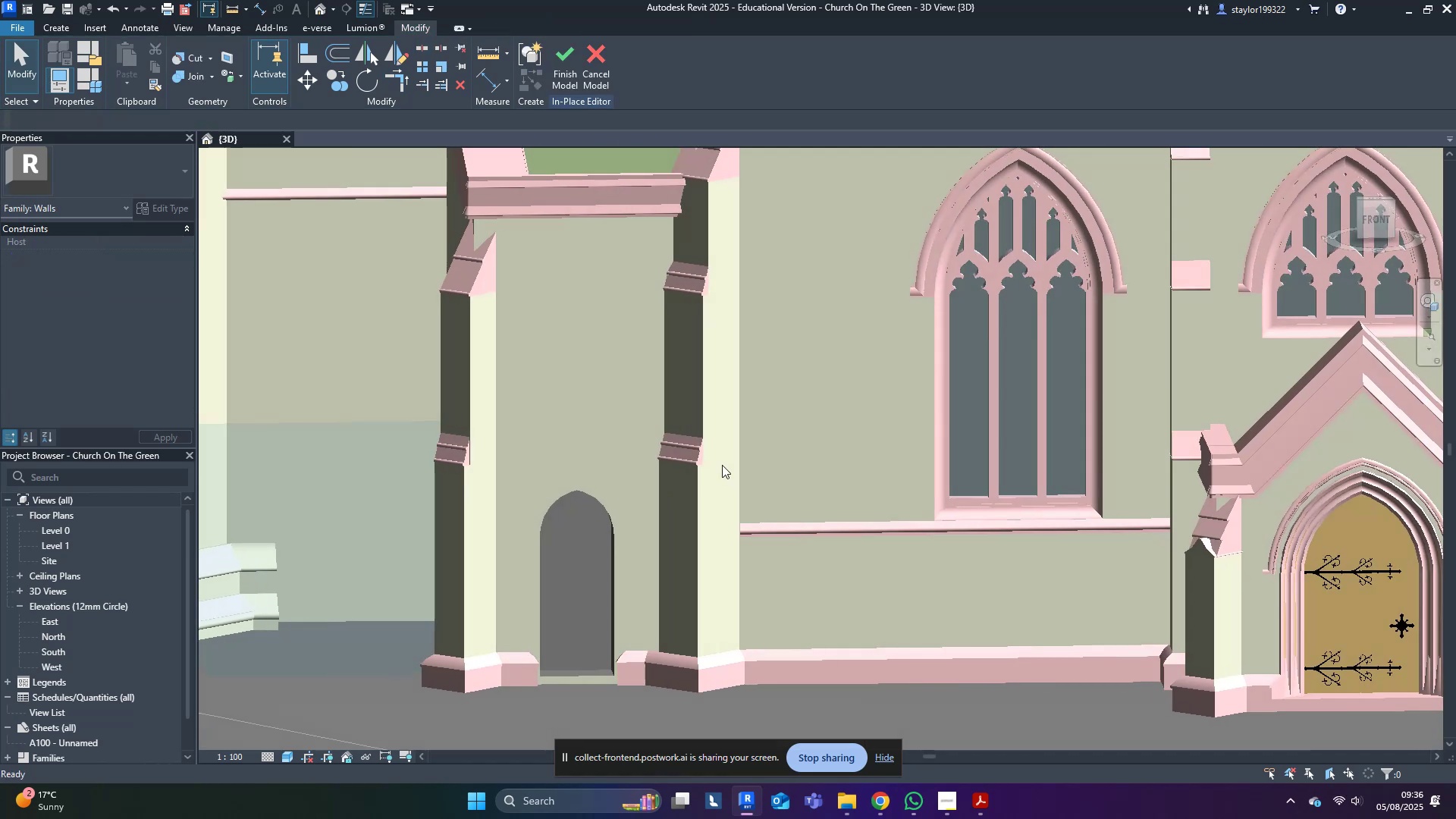 
hold_key(key=ShiftLeft, duration=0.46)
 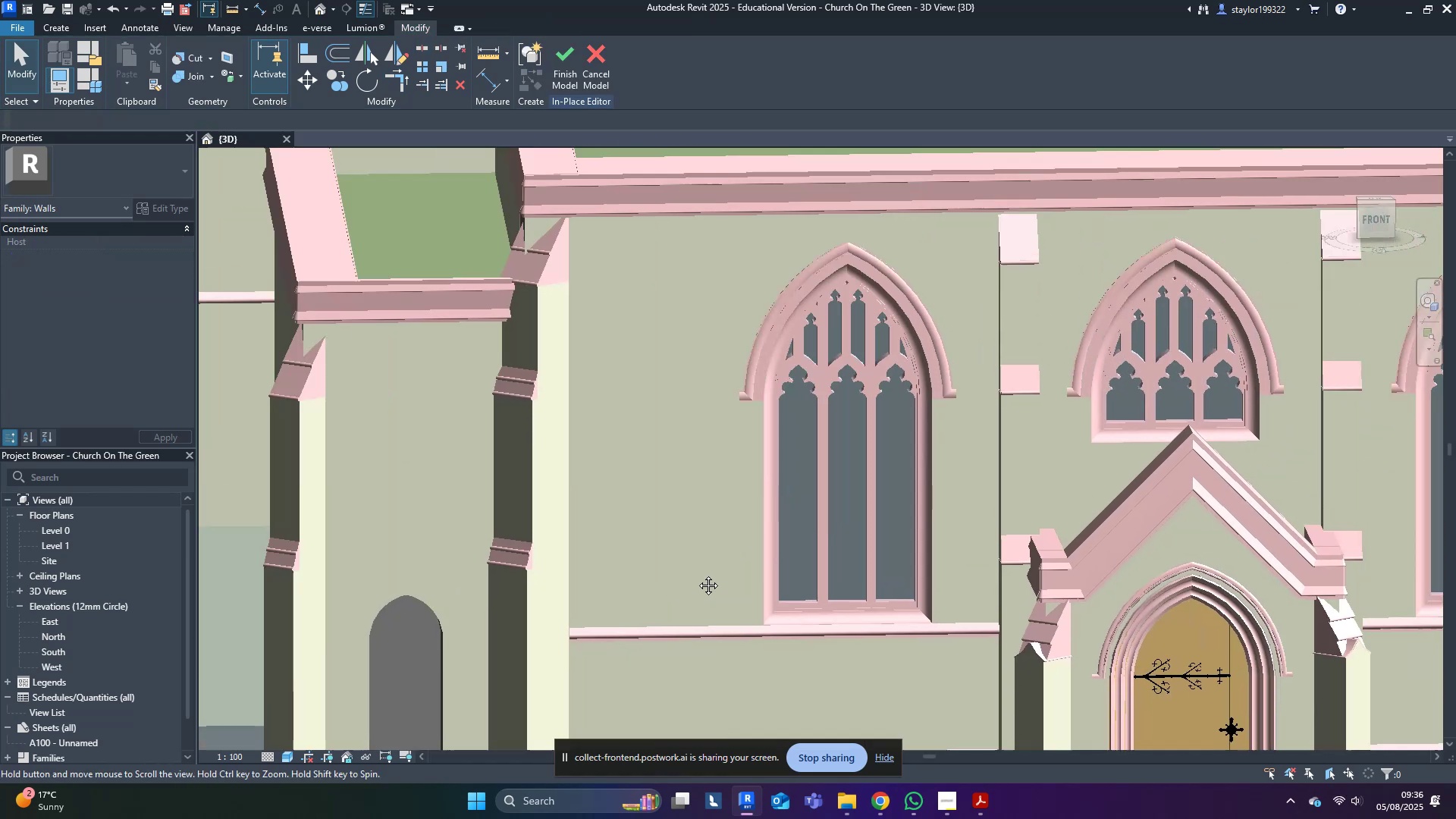 
hold_key(key=ShiftLeft, duration=1.5)
 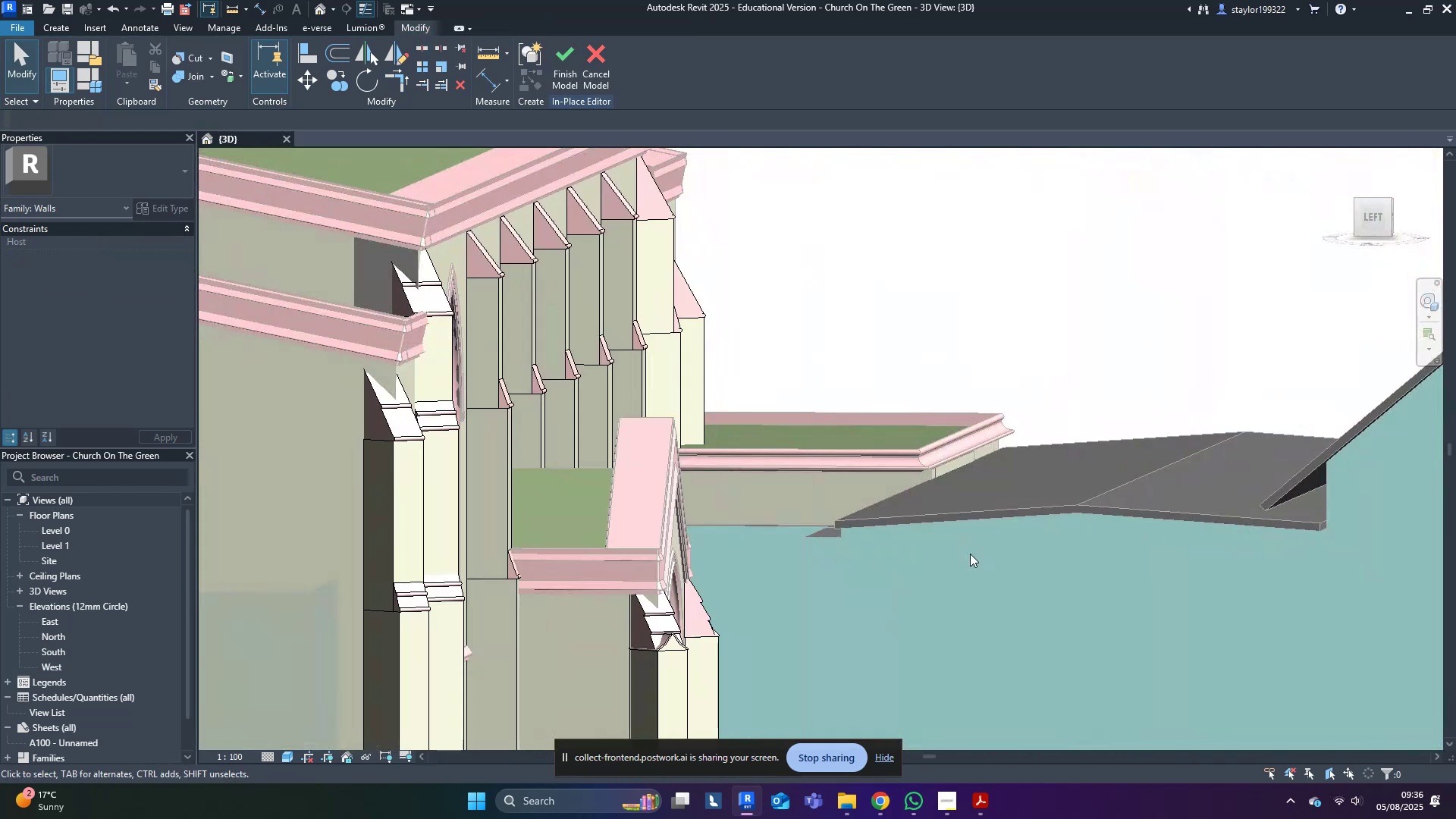 
hold_key(key=ShiftLeft, duration=0.88)
 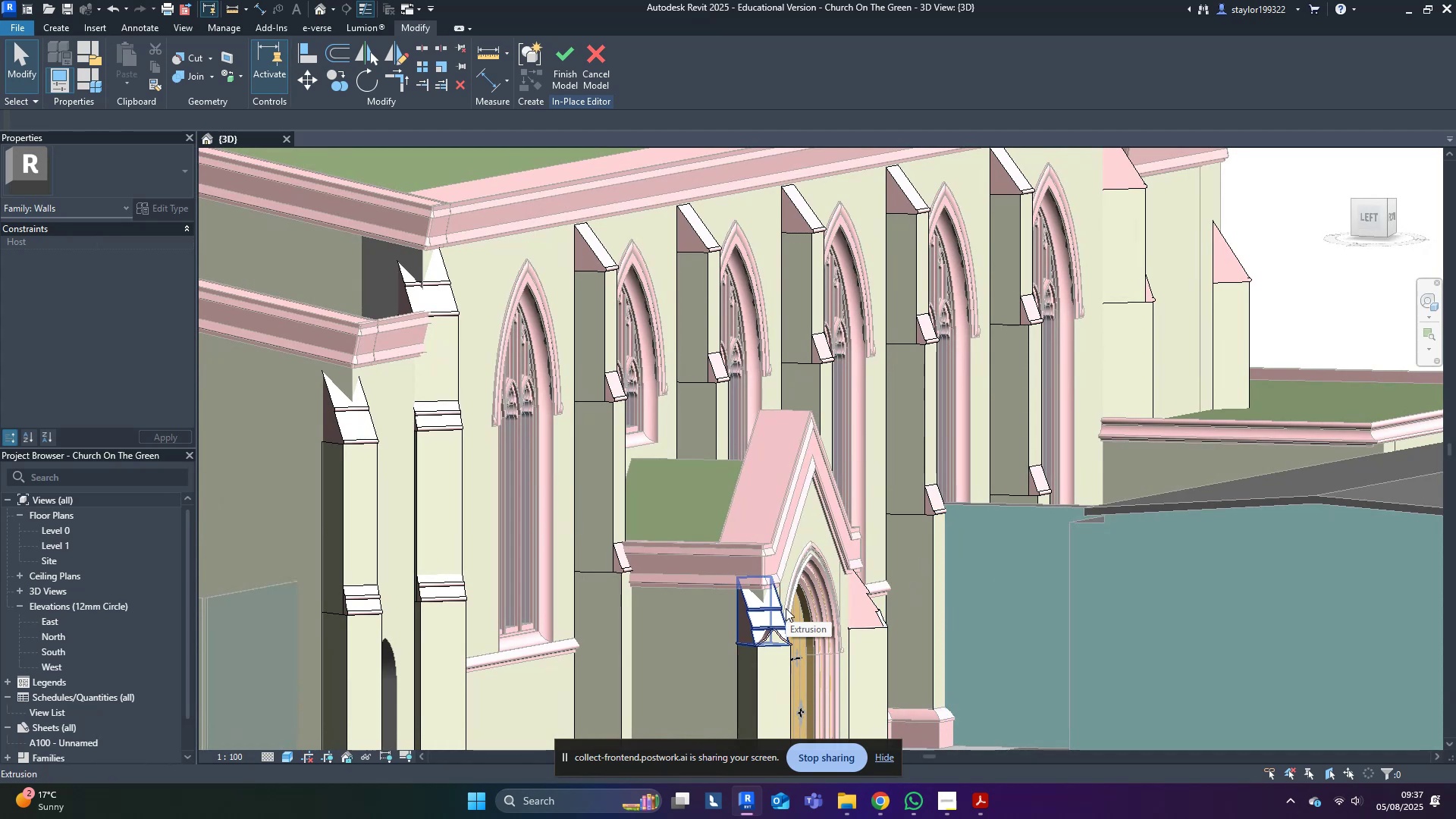 
hold_key(key=ShiftLeft, duration=0.43)
 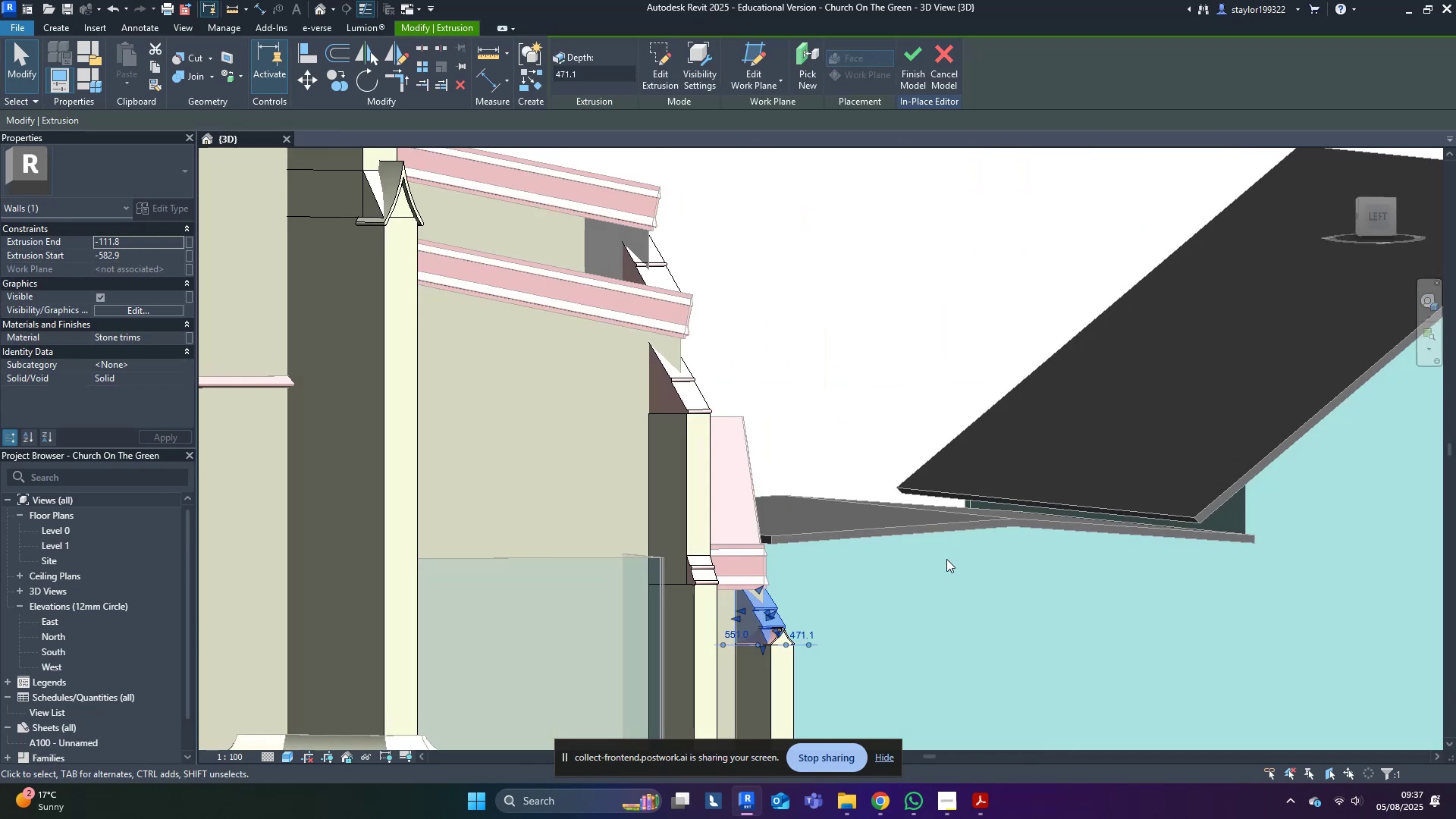 
left_click([956, 542])
 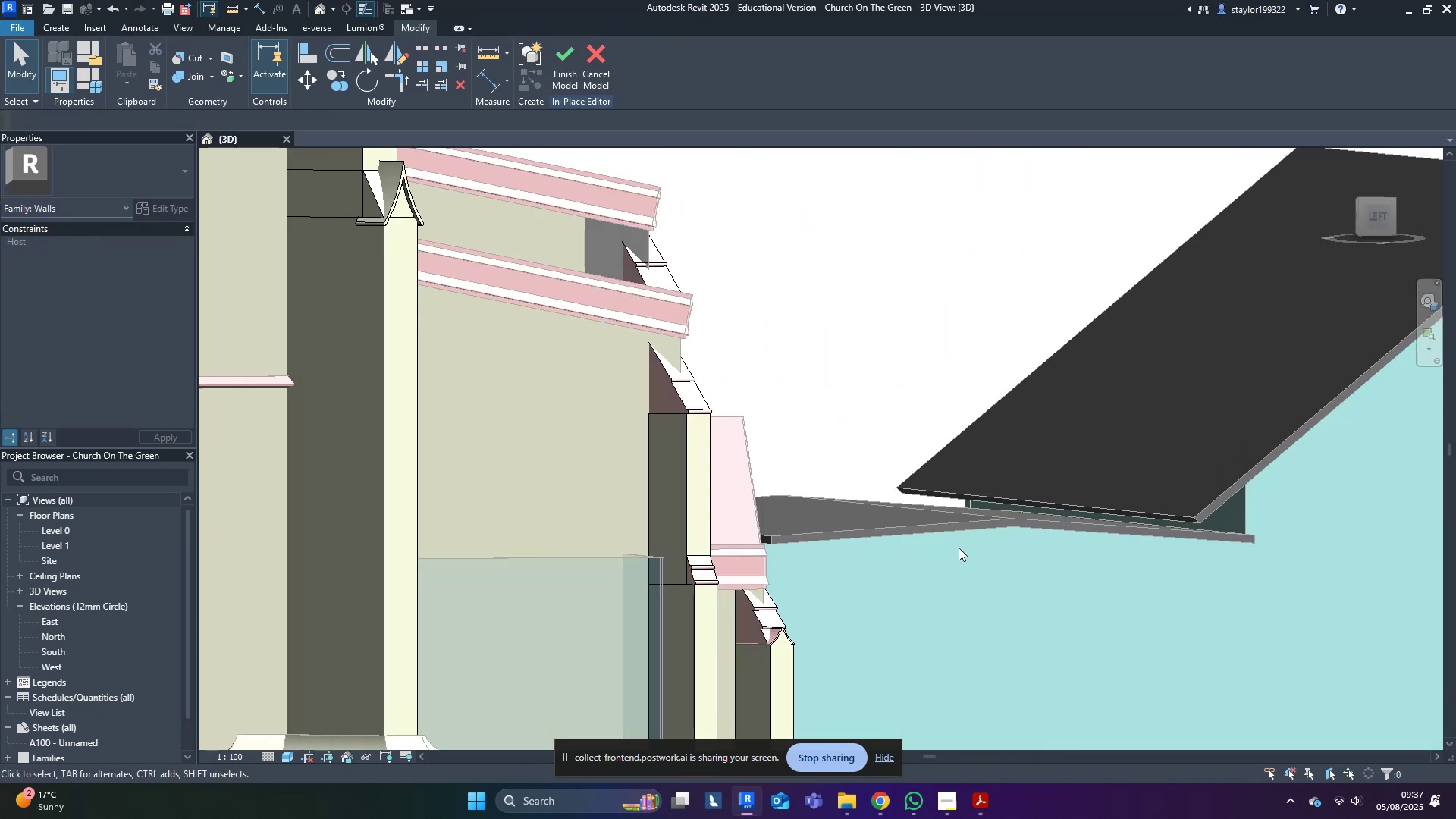 
hold_key(key=ShiftLeft, duration=1.5)
 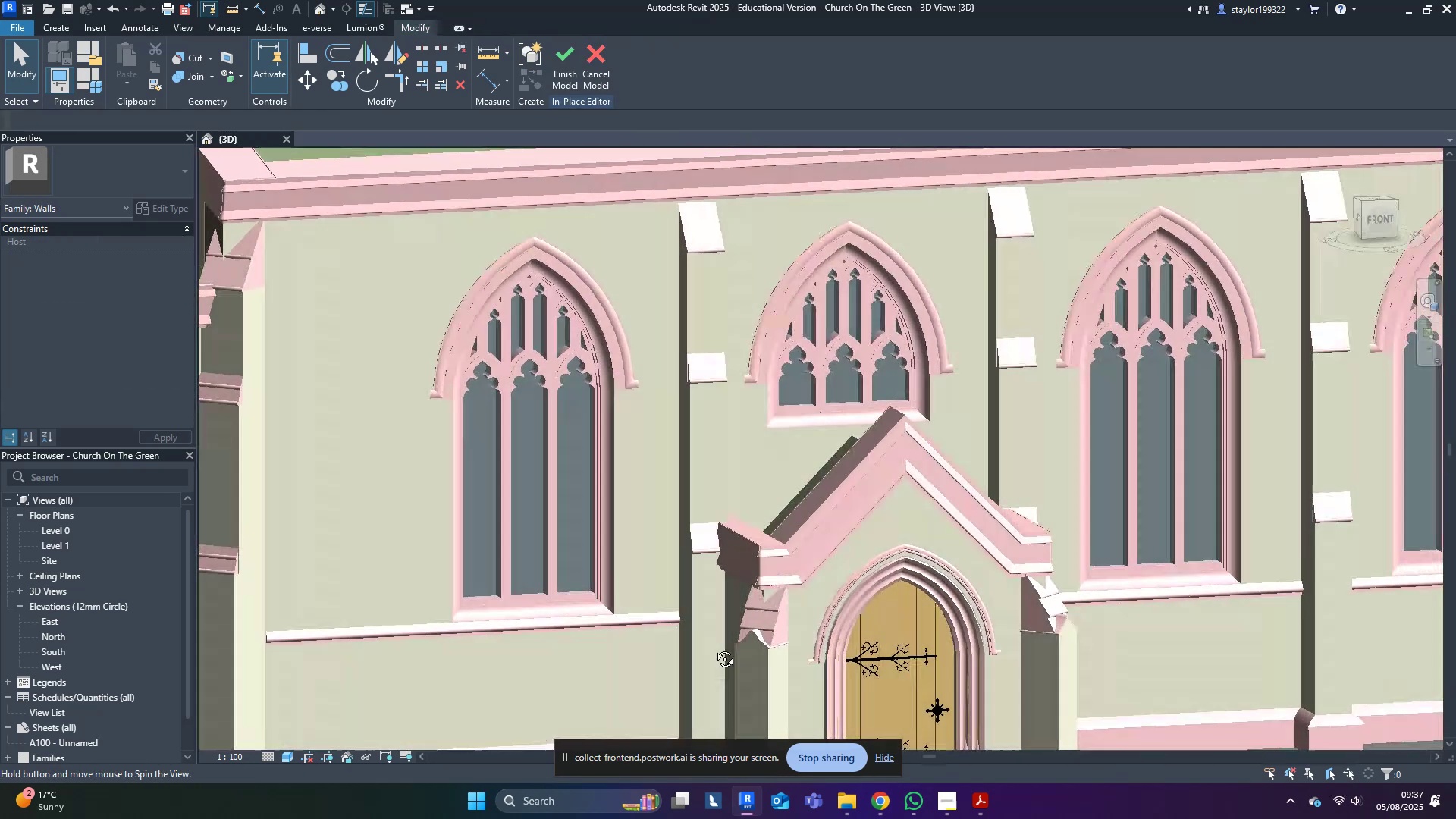 
hold_key(key=ShiftLeft, duration=0.7)
 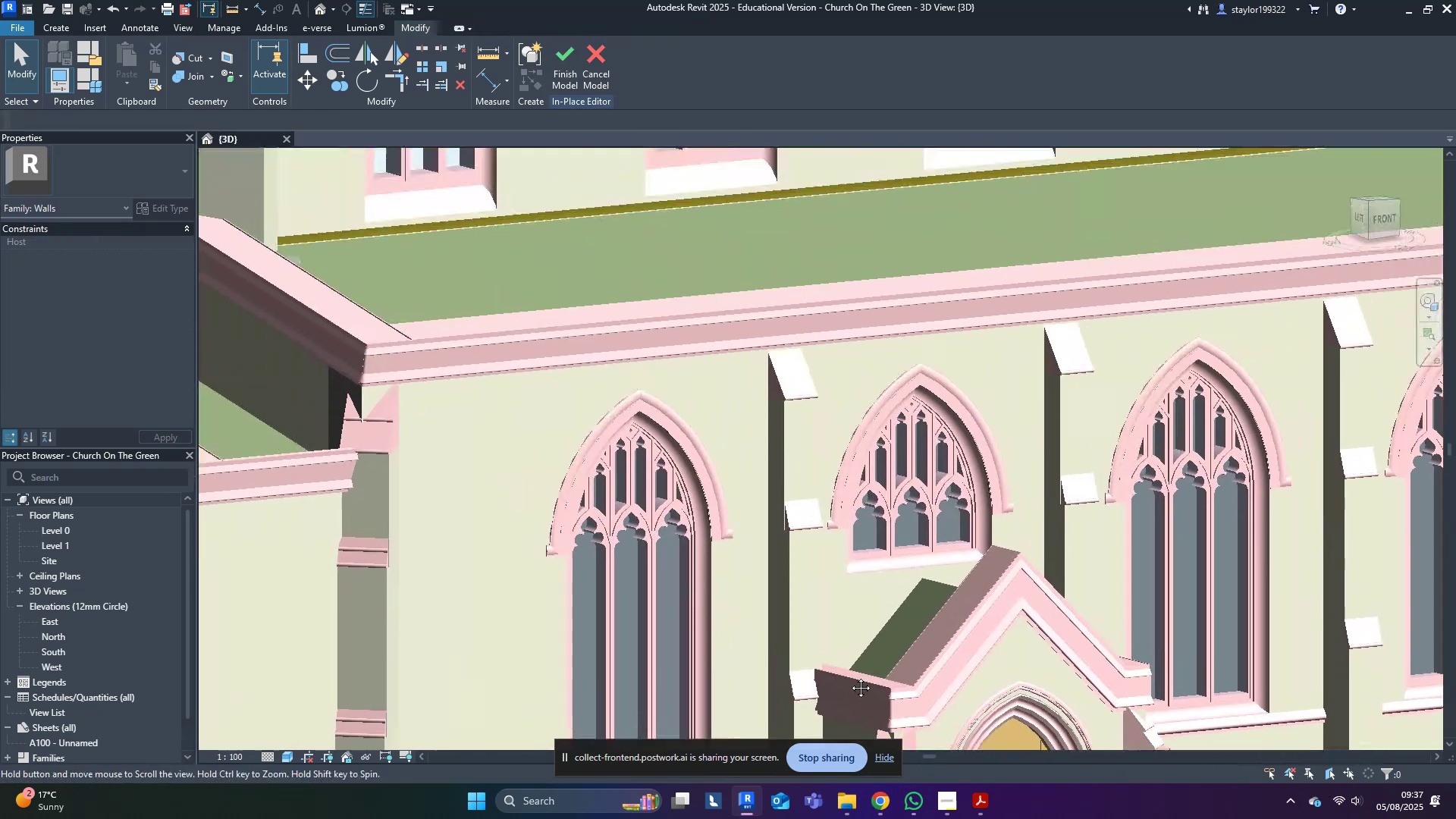 
scroll: coordinate [626, 489], scroll_direction: down, amount: 3.0
 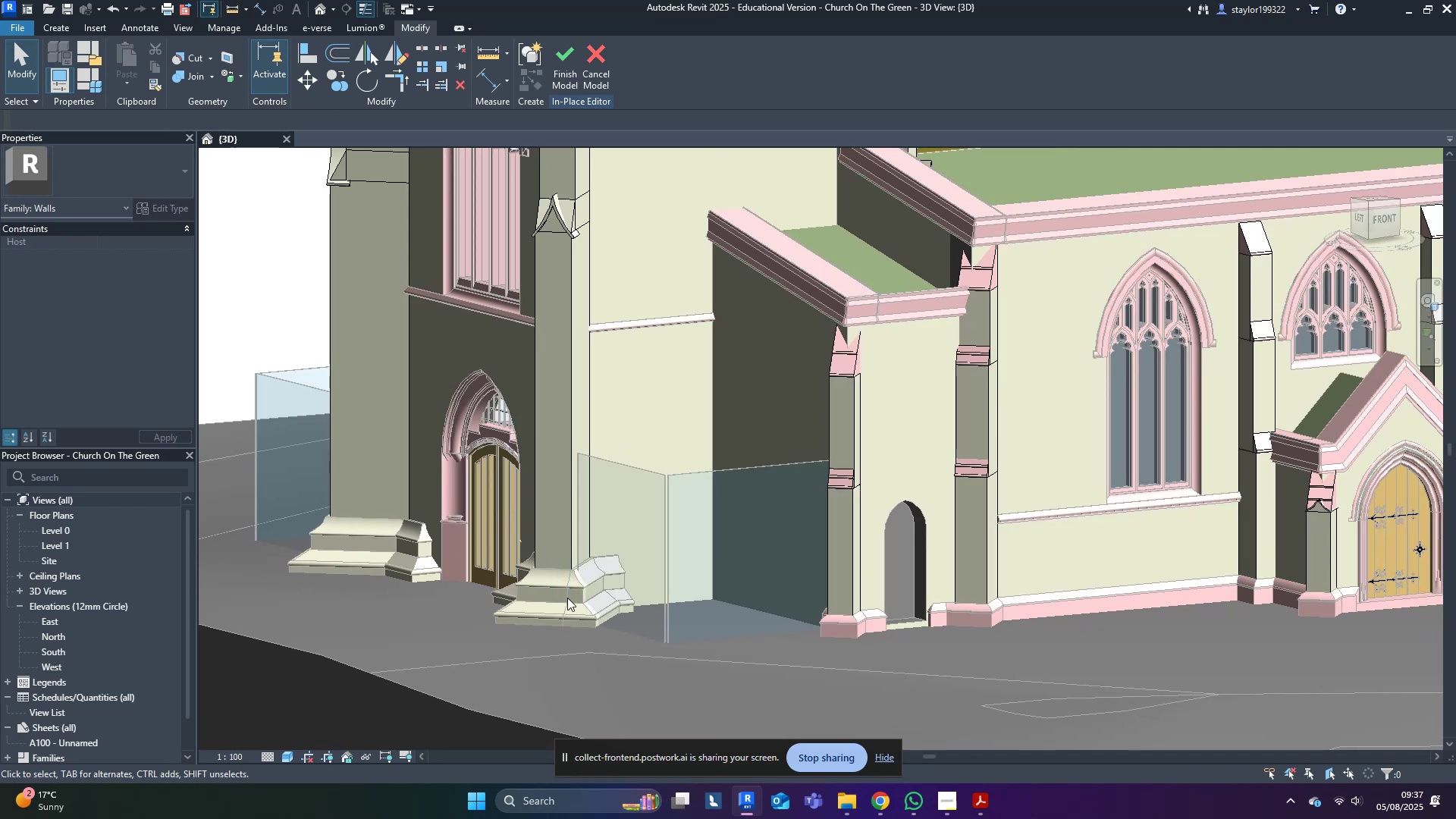 
scroll: coordinate [799, 425], scroll_direction: up, amount: 4.0
 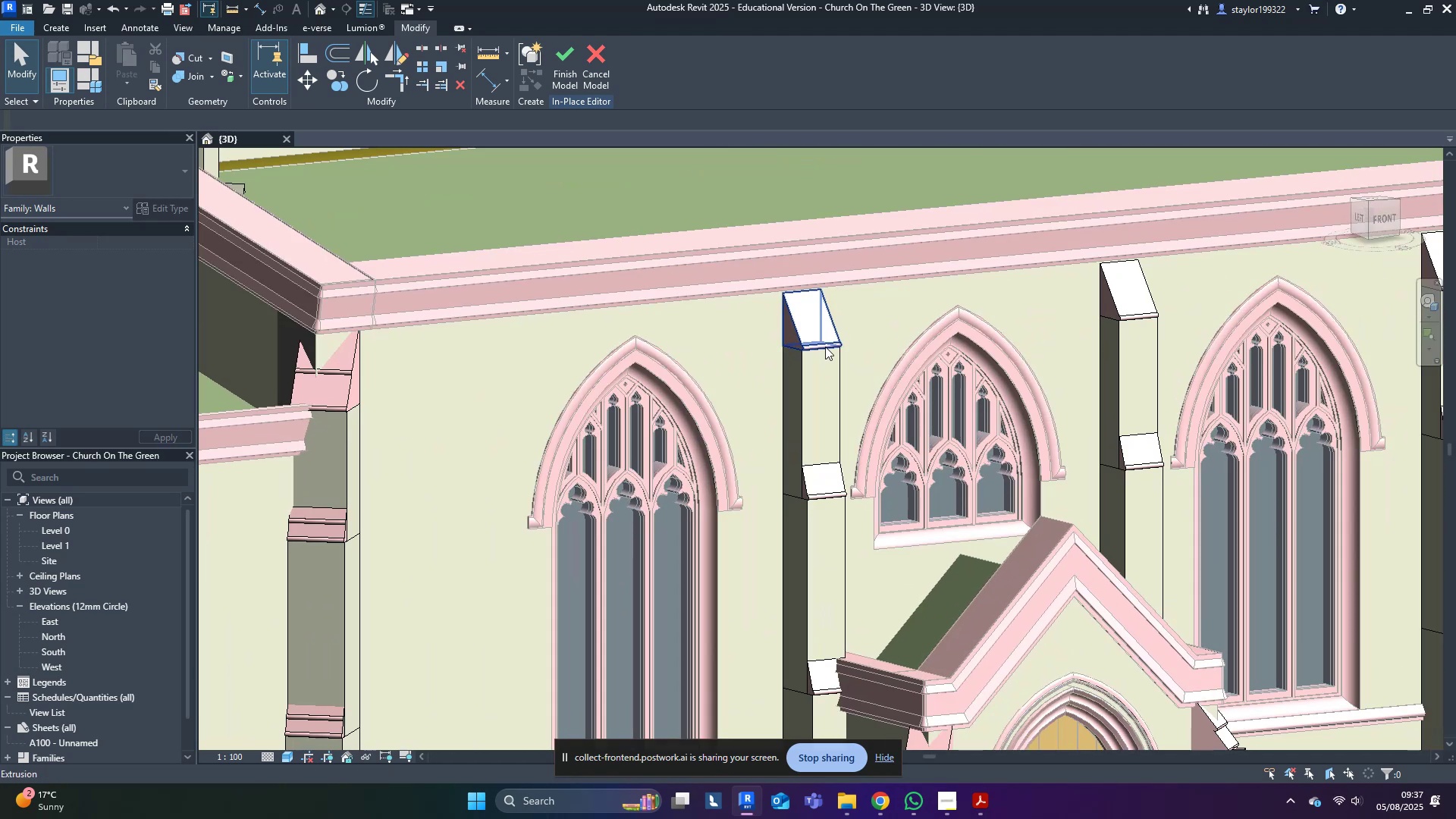 
left_click([814, 329])
 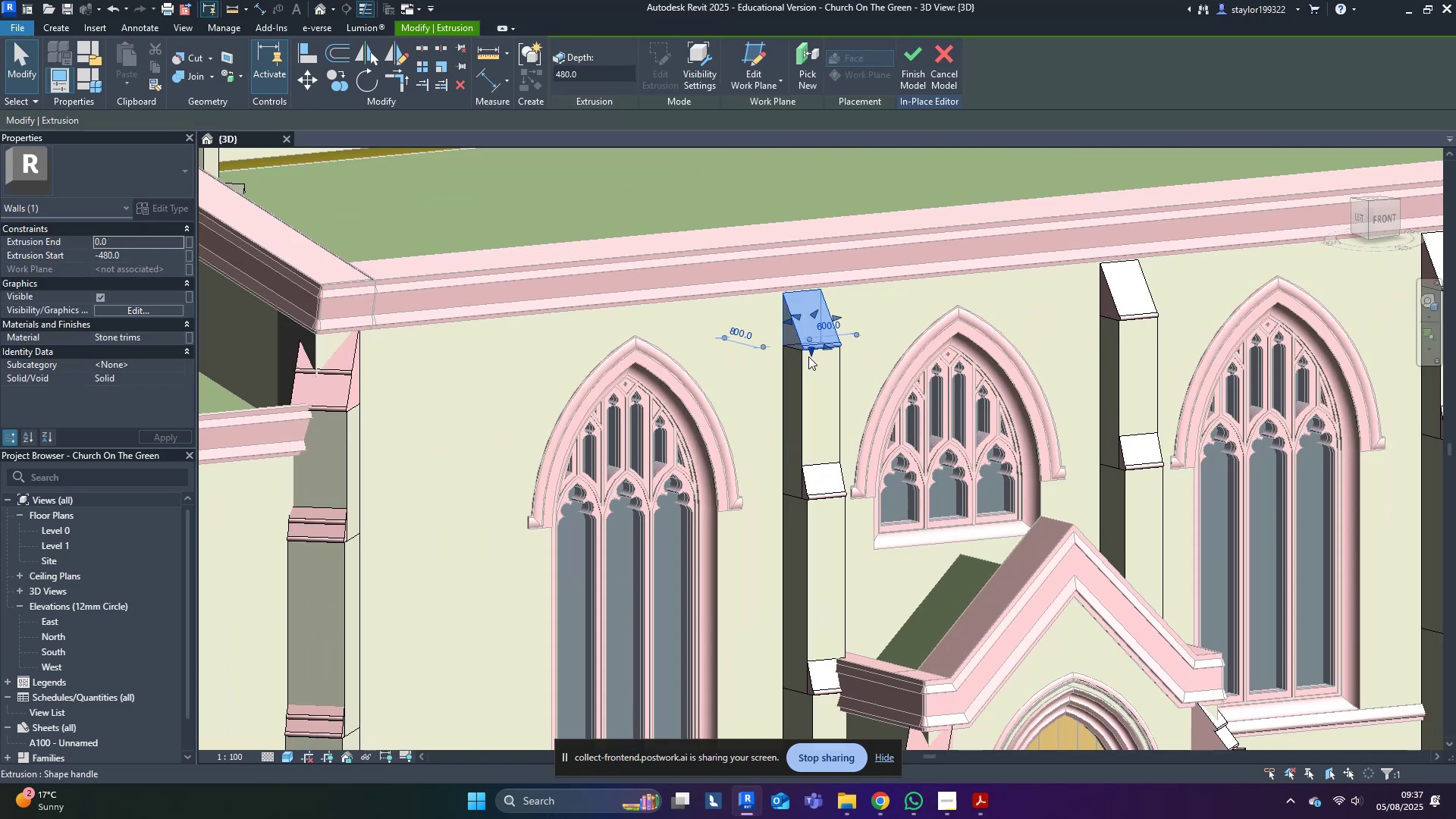 
scroll: coordinate [754, 480], scroll_direction: down, amount: 4.0
 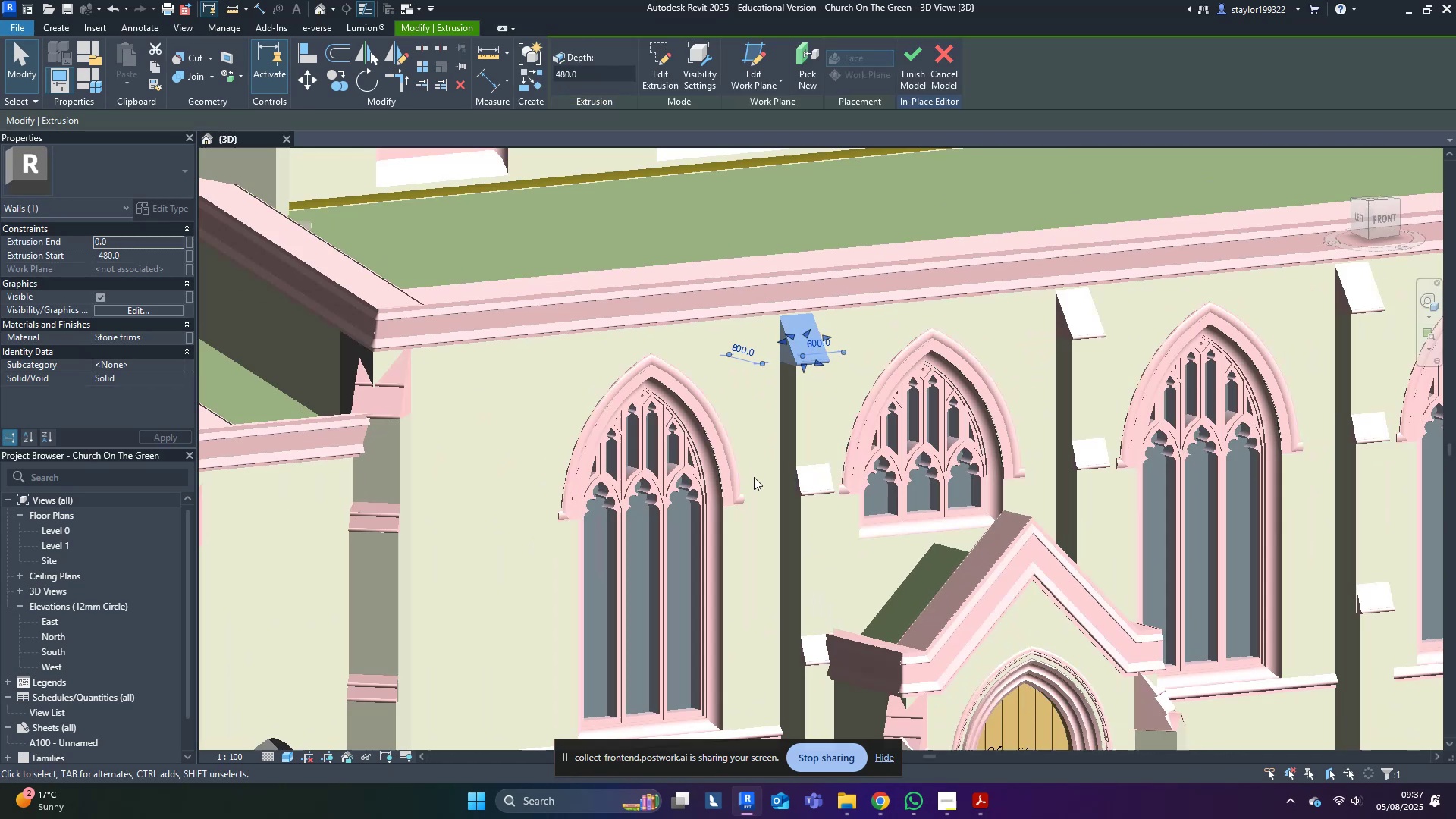 
hold_key(key=ShiftLeft, duration=1.08)
 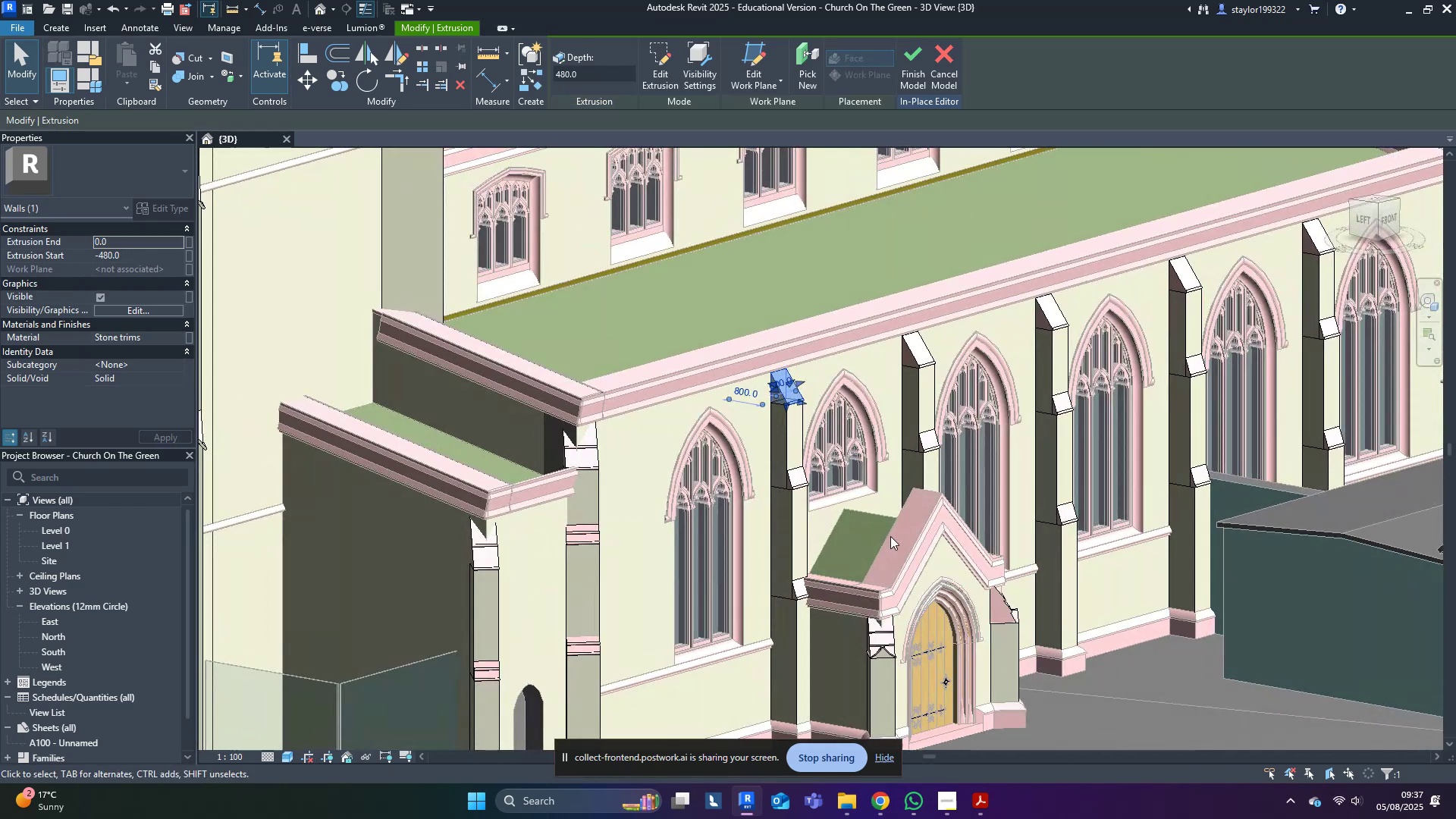 
scroll: coordinate [775, 421], scroll_direction: up, amount: 8.0
 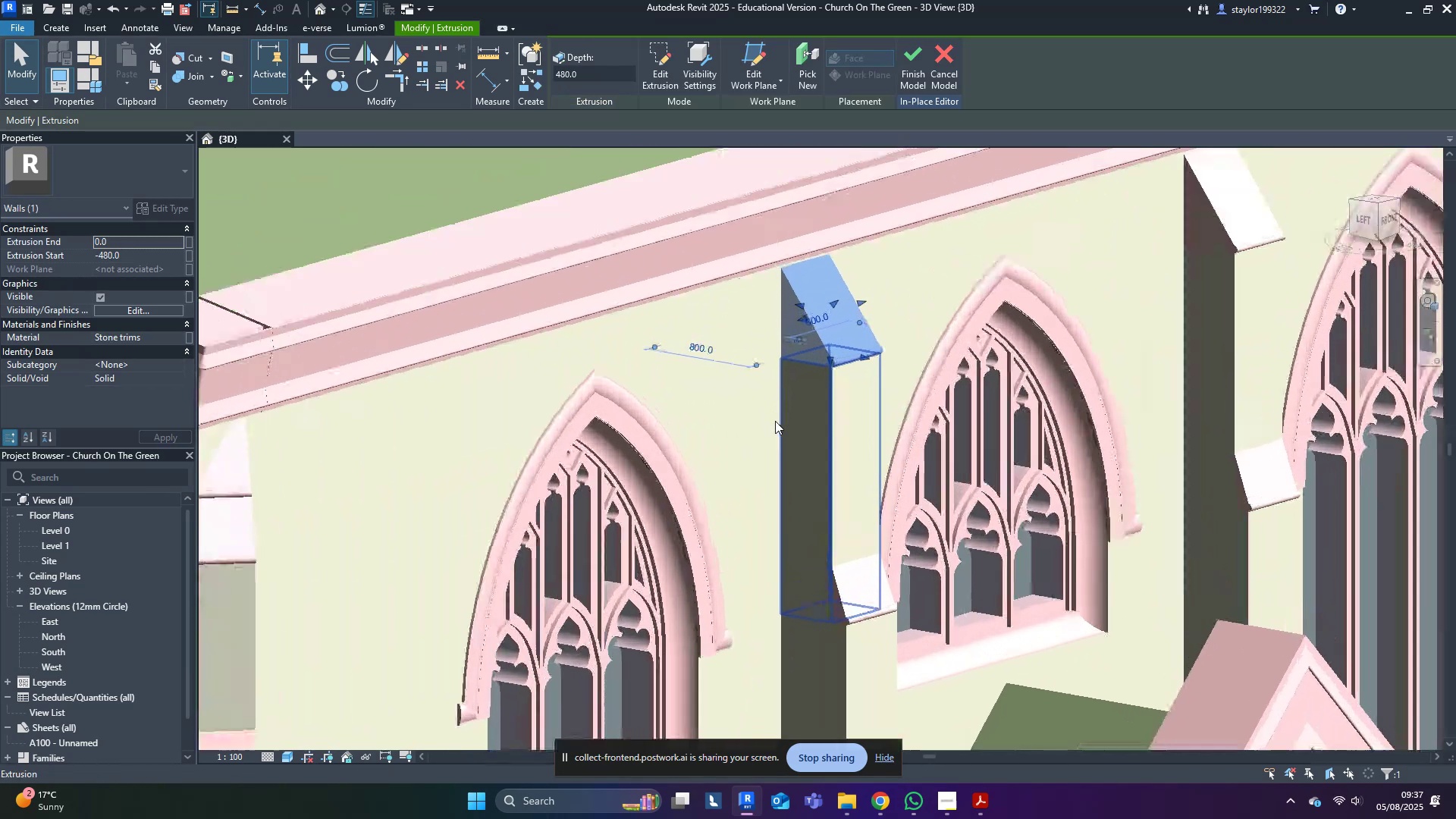 
hold_key(key=ShiftLeft, duration=0.51)
 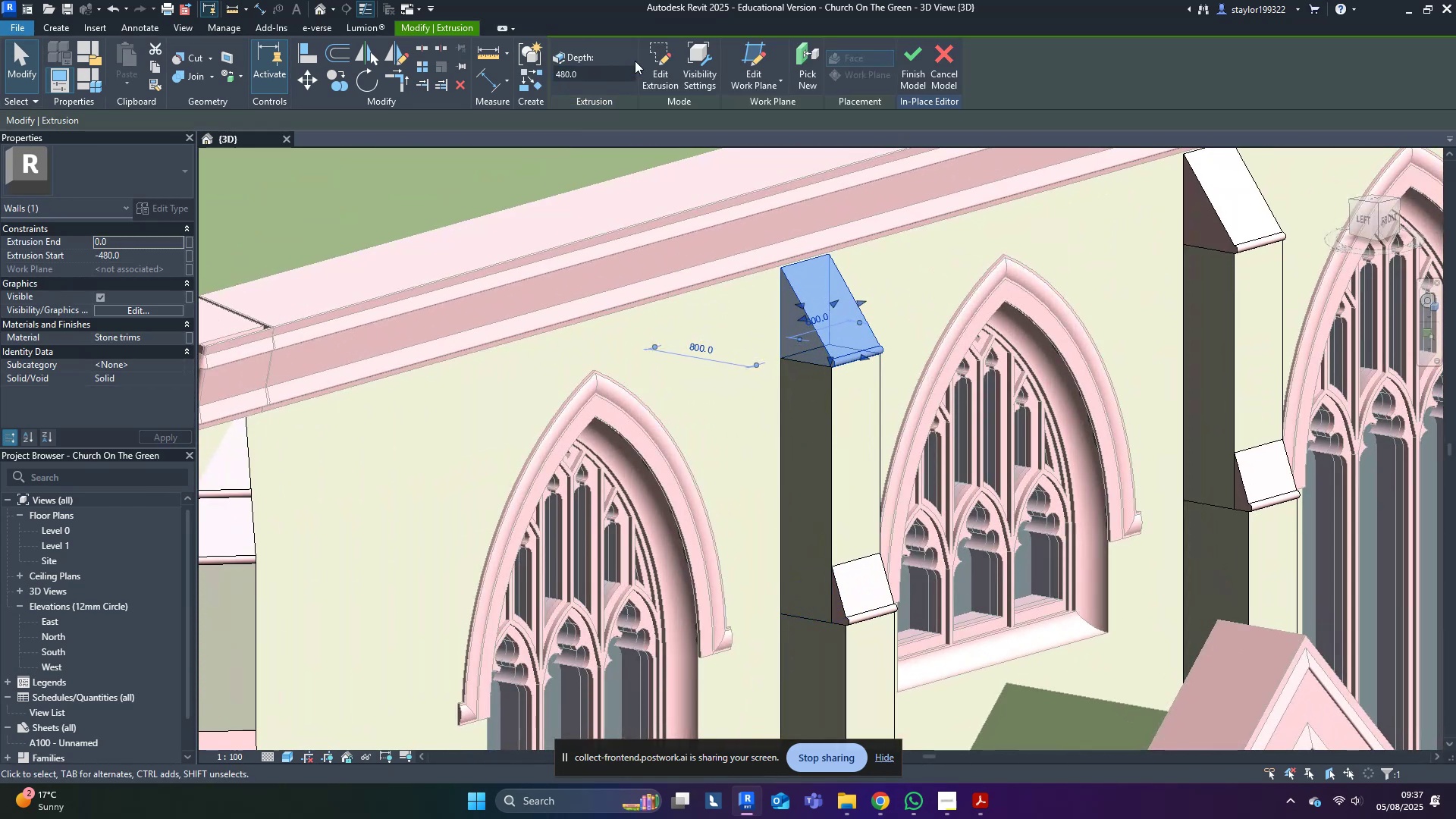 
left_click([664, 52])
 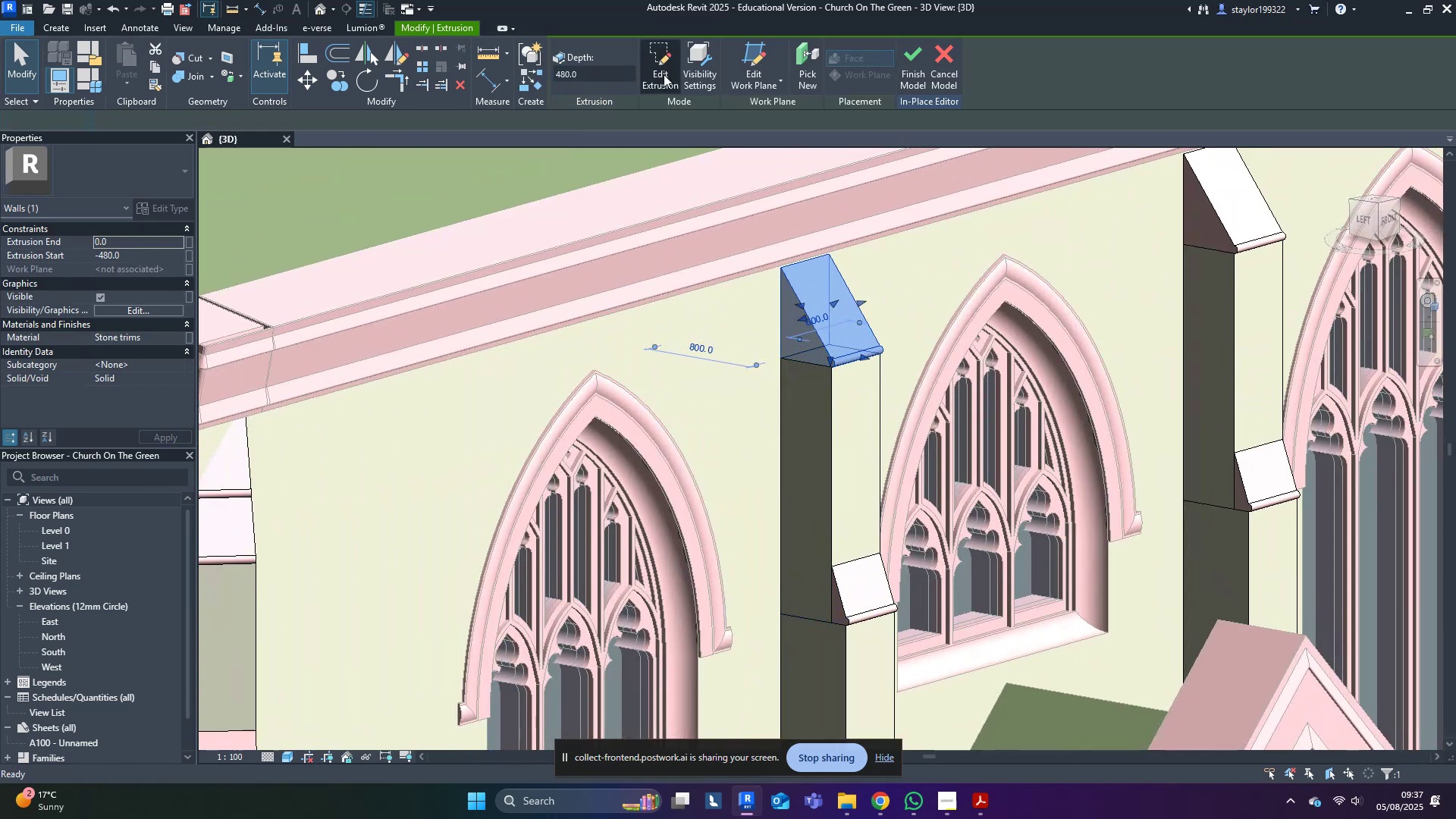 
hold_key(key=ShiftLeft, duration=0.32)
 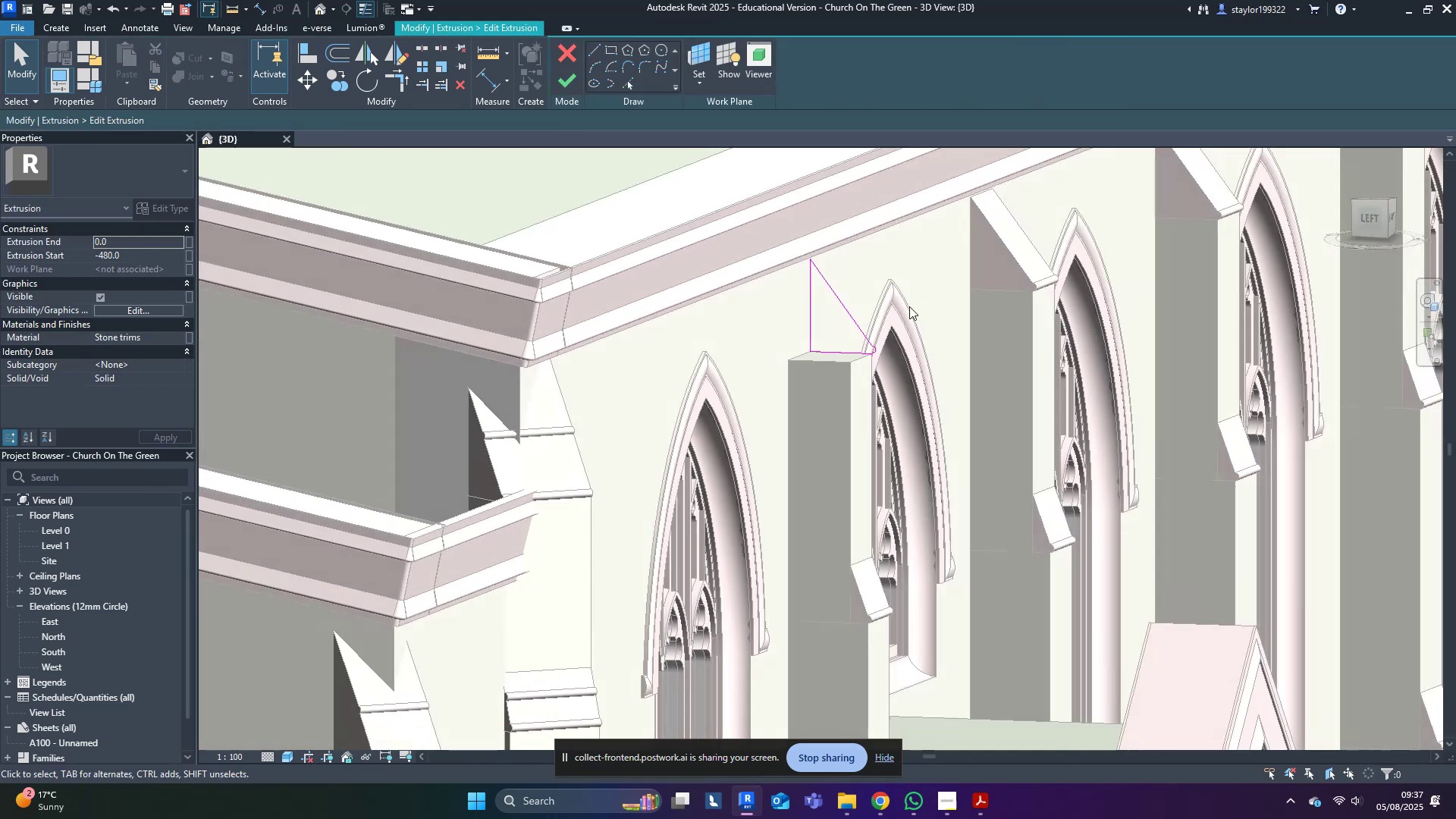 
scroll: coordinate [863, 308], scroll_direction: up, amount: 7.0
 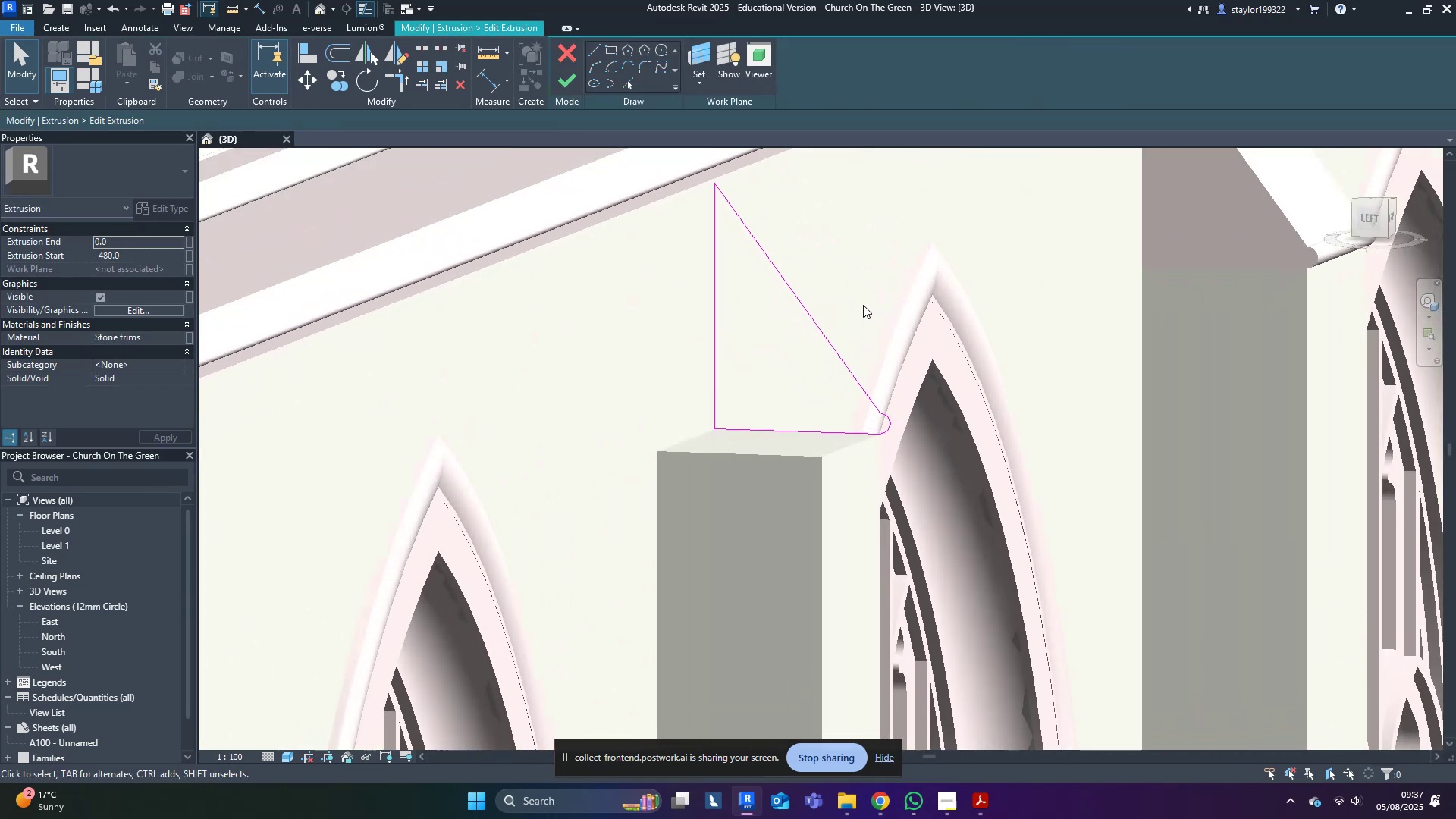 
left_click_drag(start_coordinate=[861, 311], to_coordinate=[907, 453])
 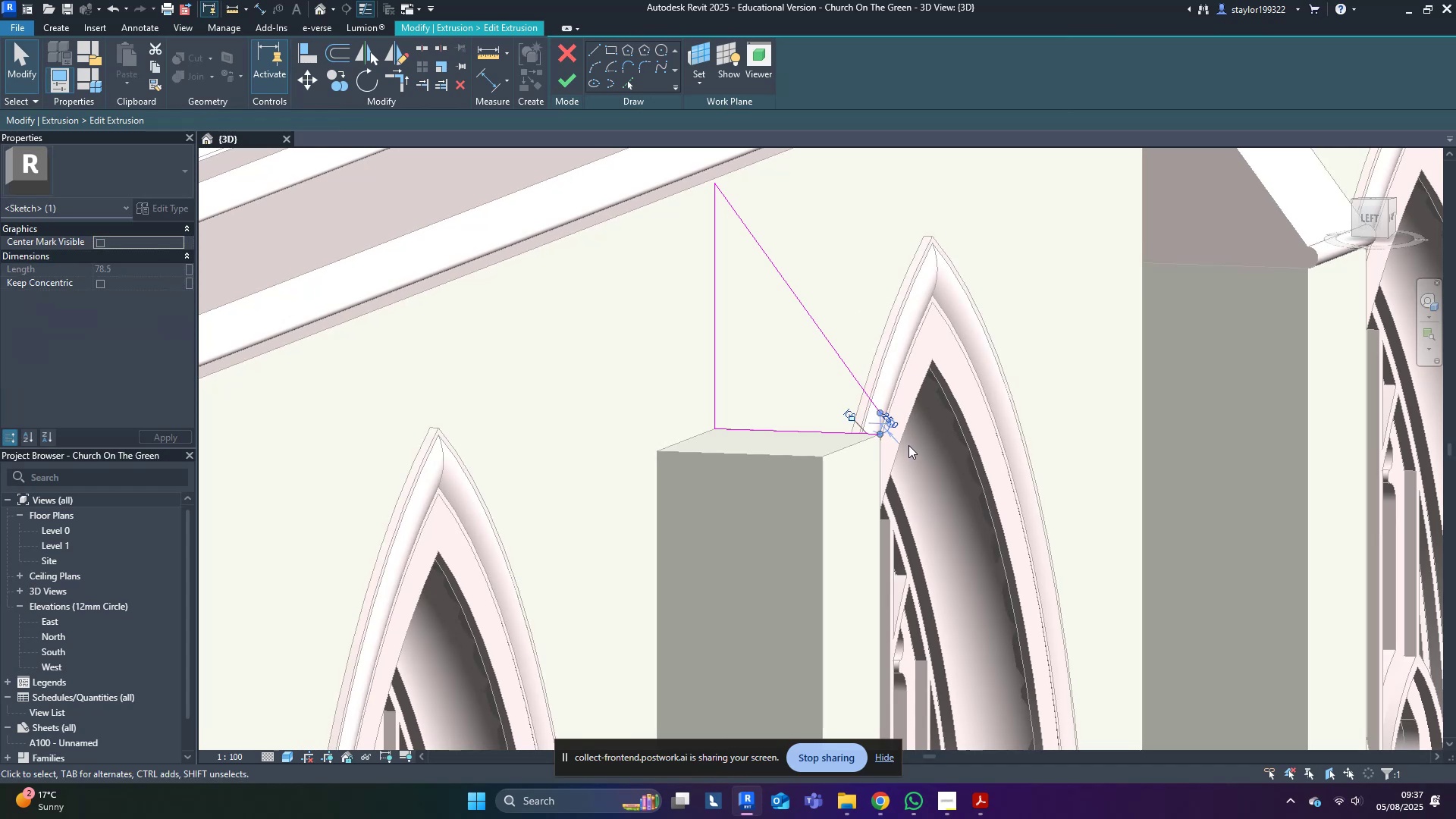 
key(V)
 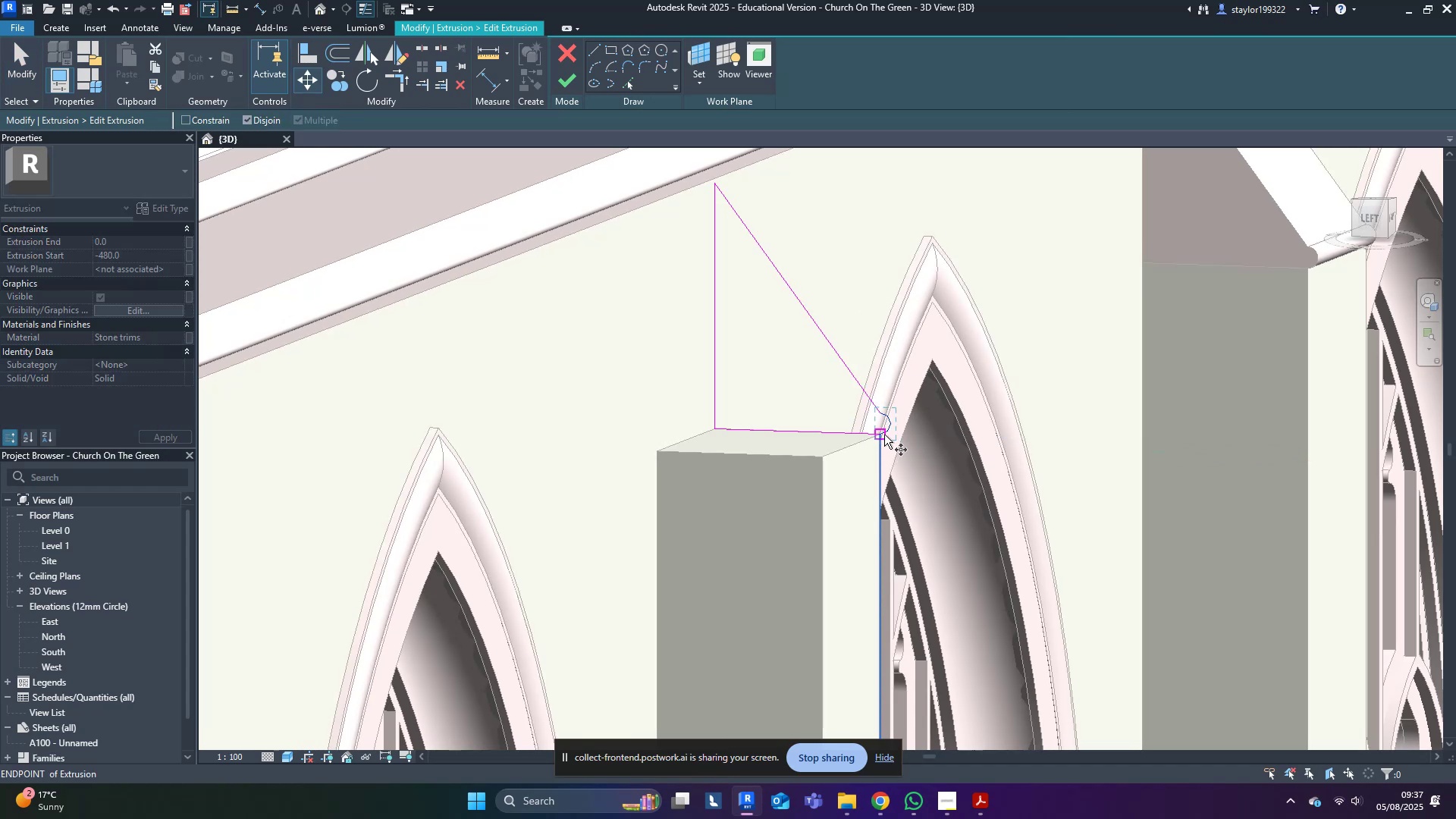 
left_click([884, 435])
 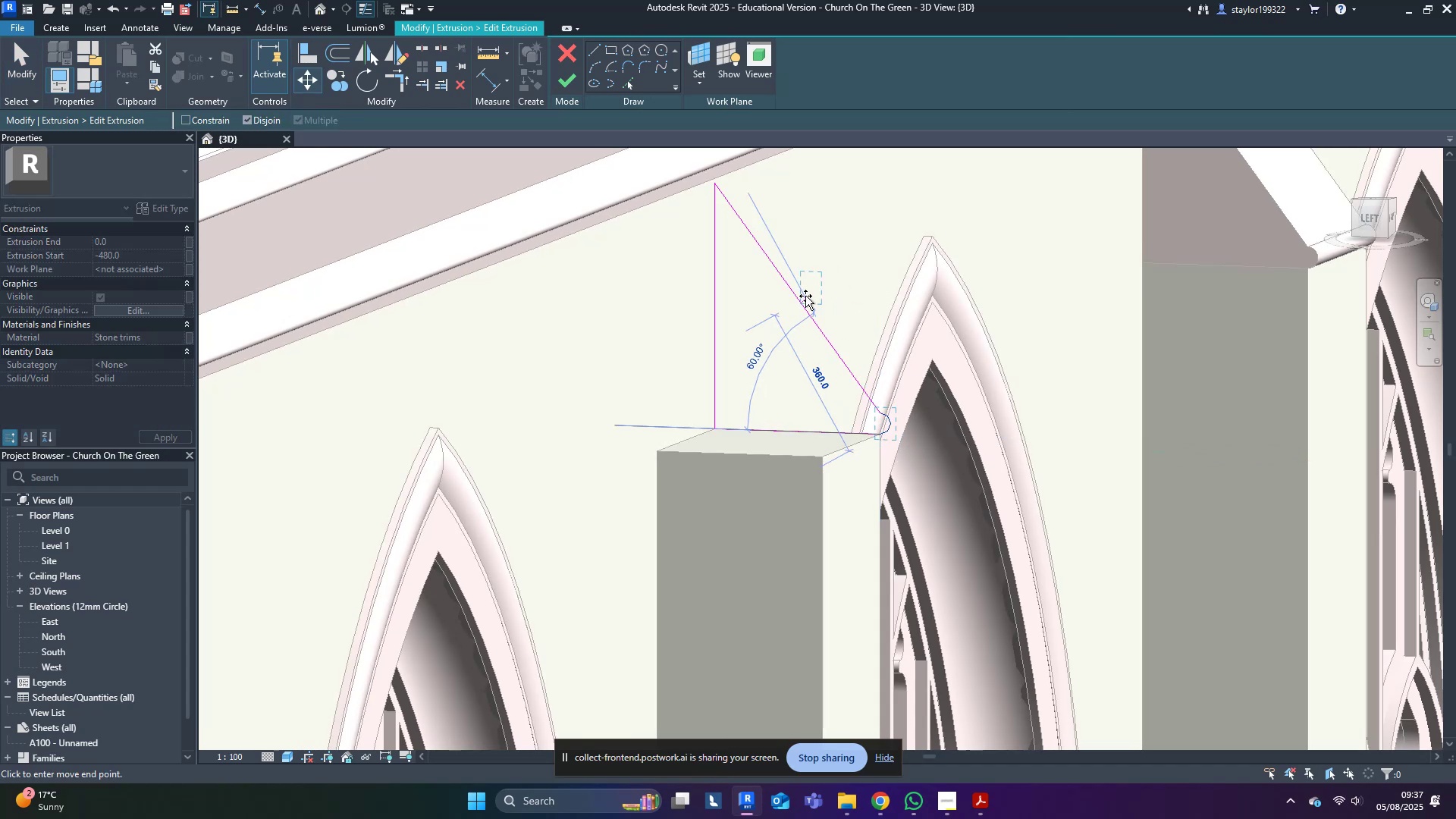 
hold_key(key=ControlLeft, duration=0.78)
left_click([812, 314])
 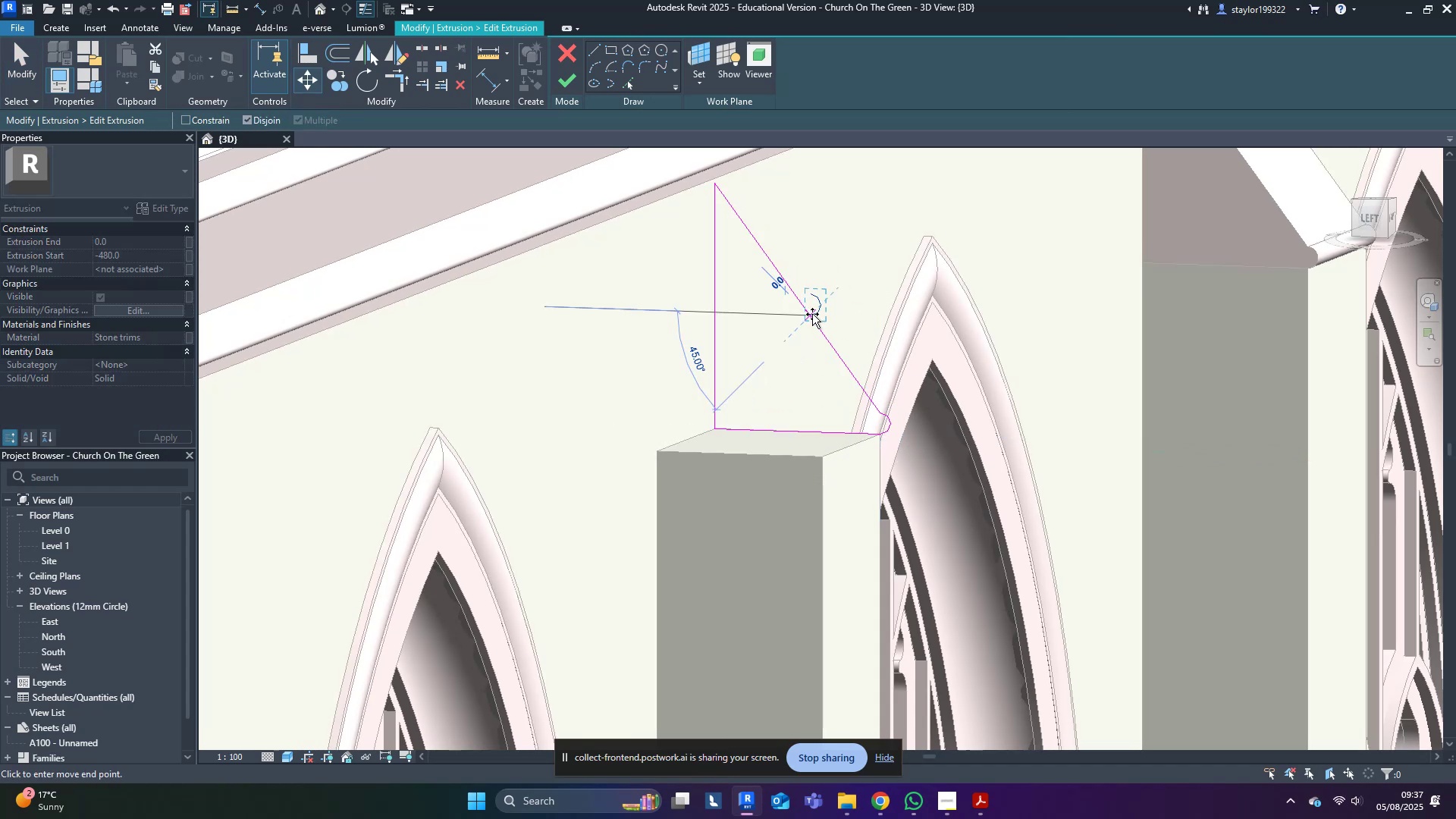 
key(Escape)
 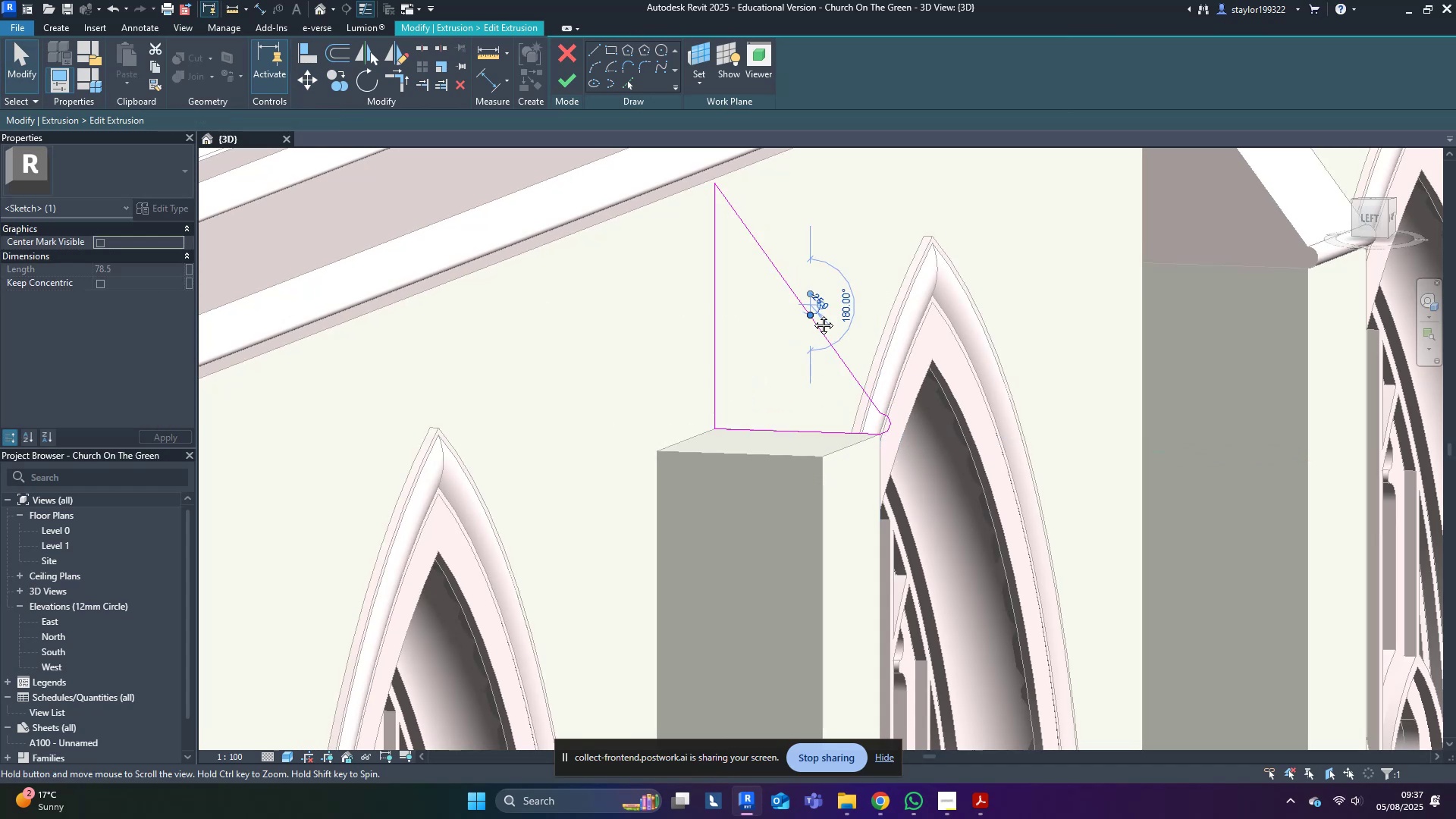 
middle_click([812, 314])
 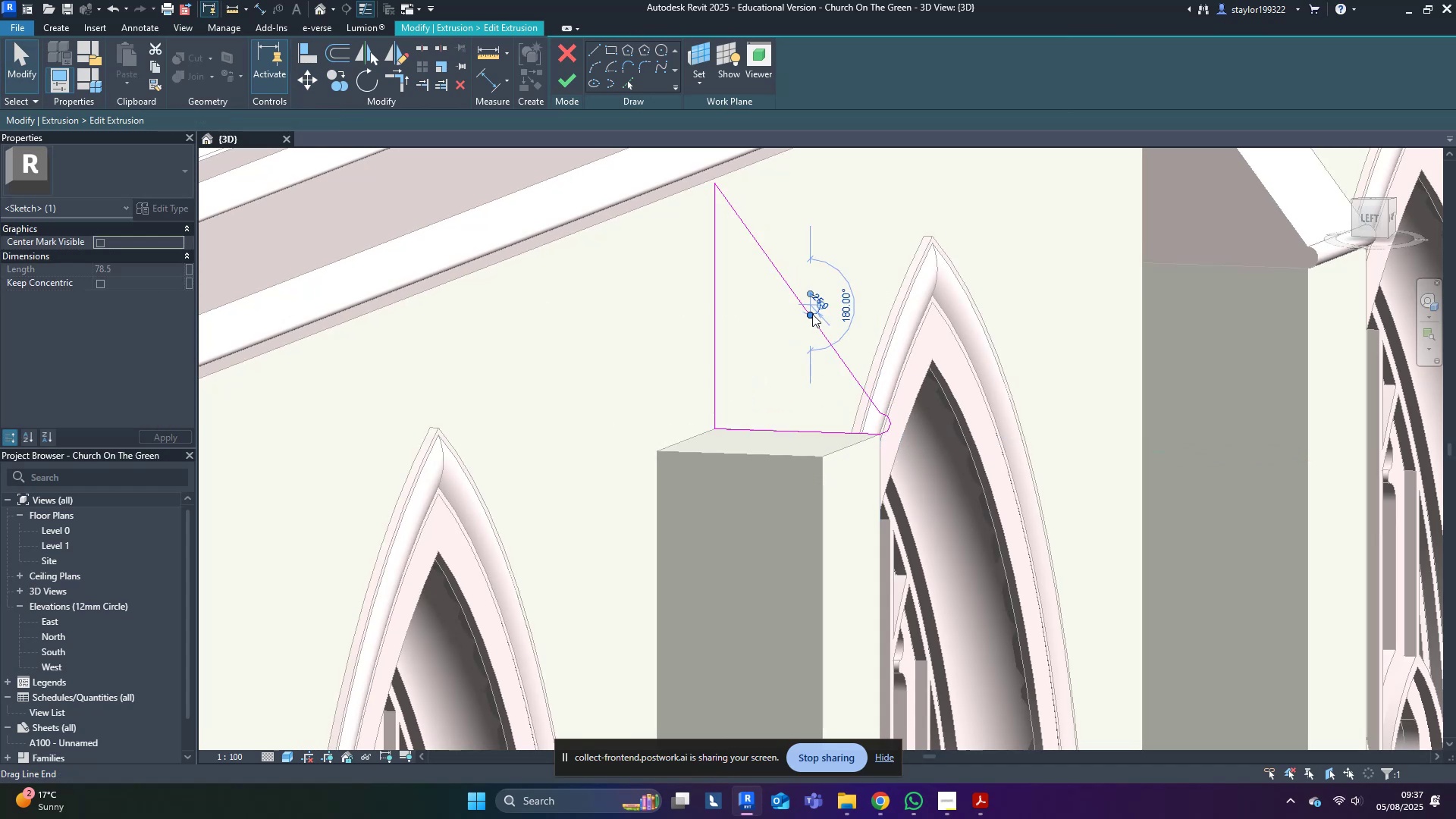 
type(ro)
 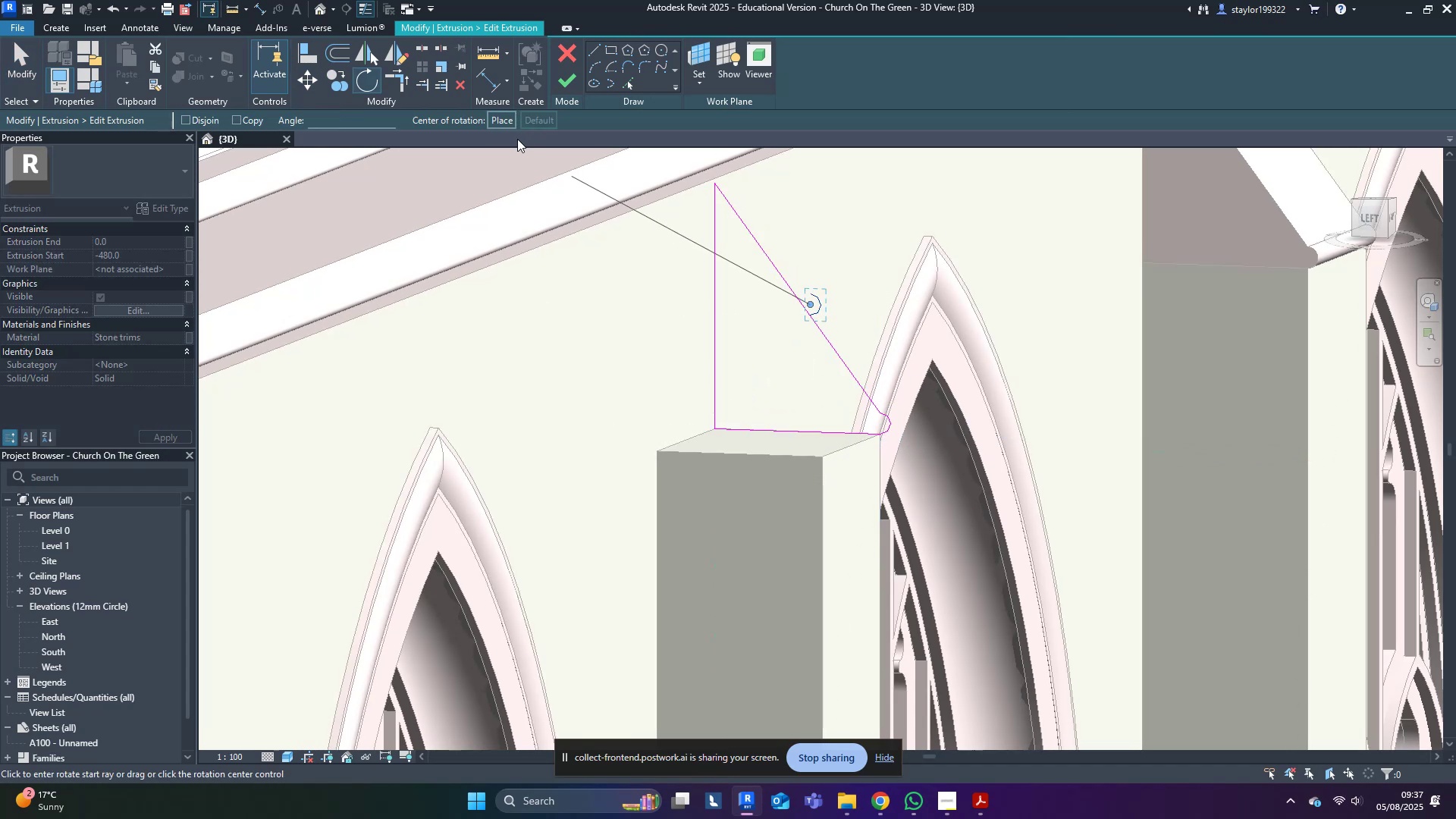 
left_click([501, 120])
 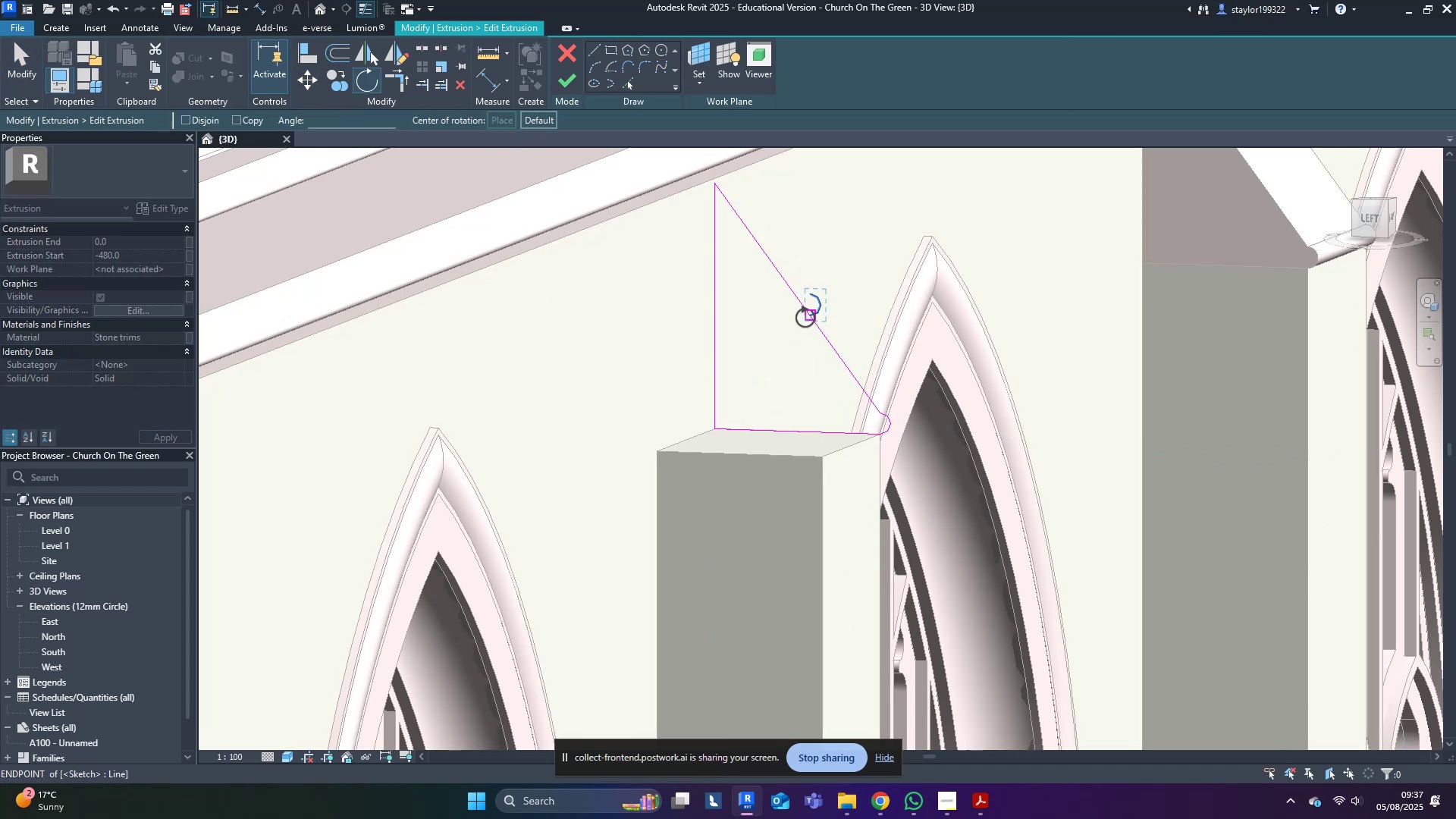 
left_click([807, 316])
 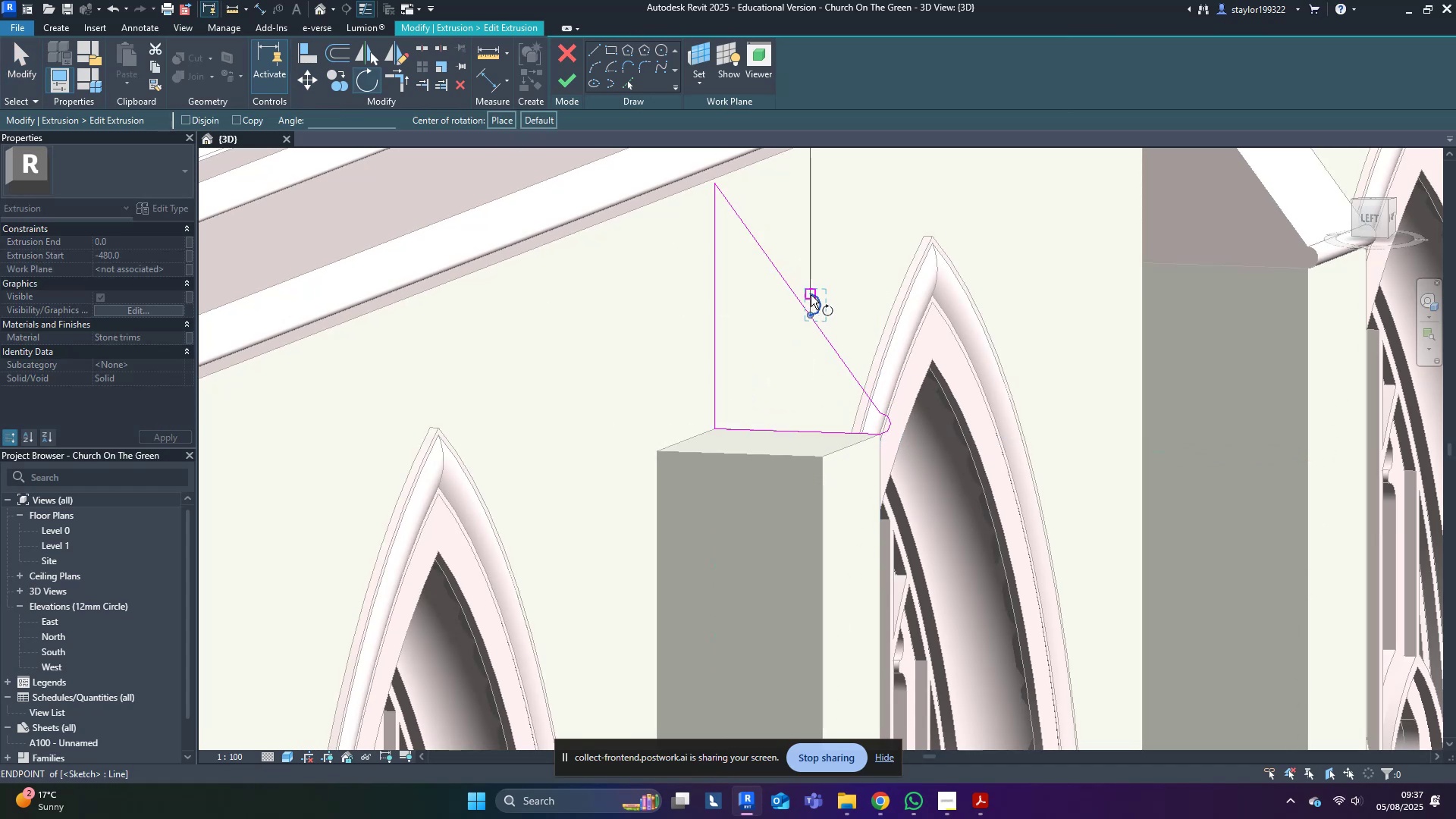 
left_click([811, 295])
 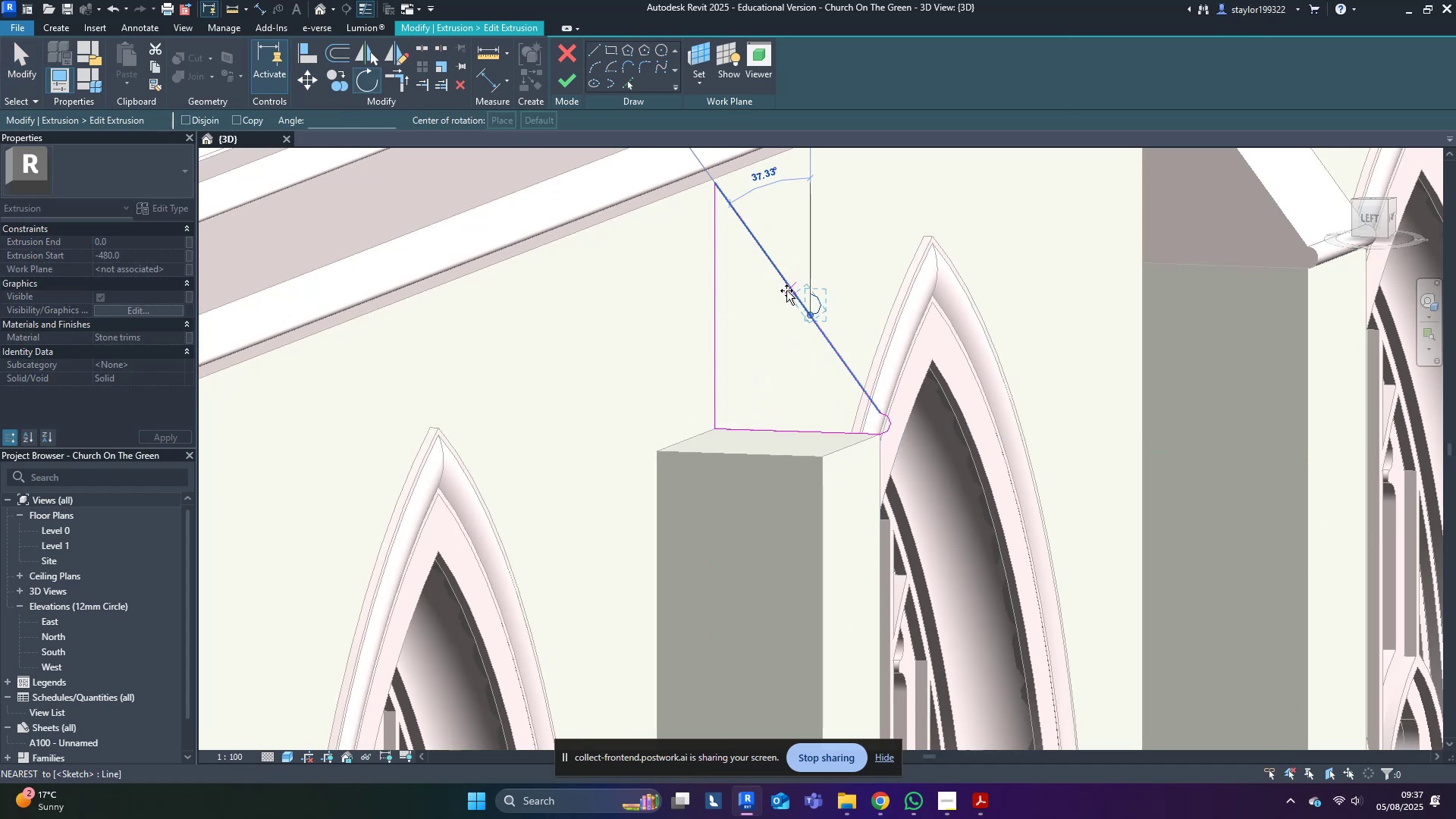 
left_click([786, 290])
 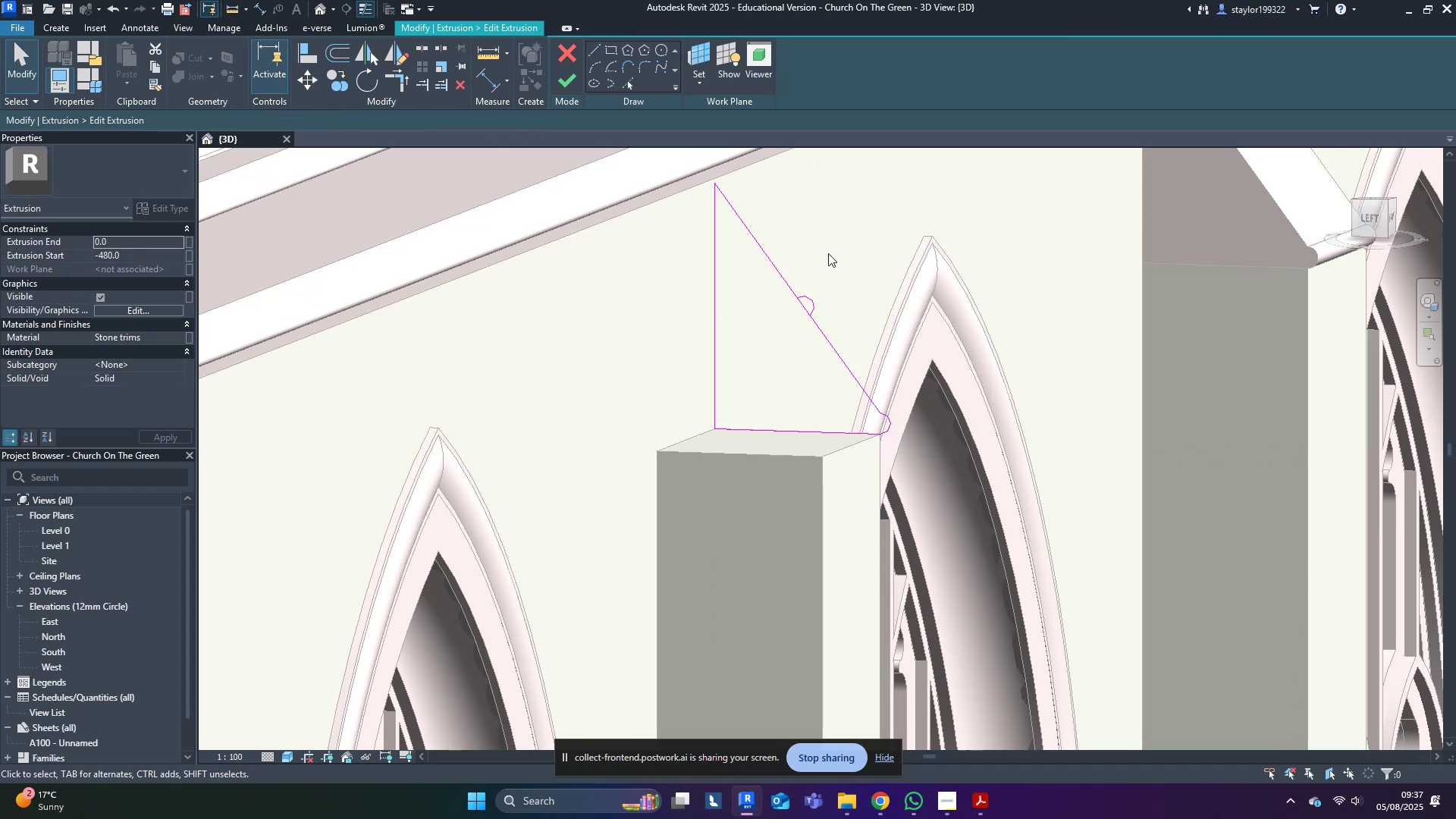 
scroll: coordinate [814, 278], scroll_direction: up, amount: 4.0
 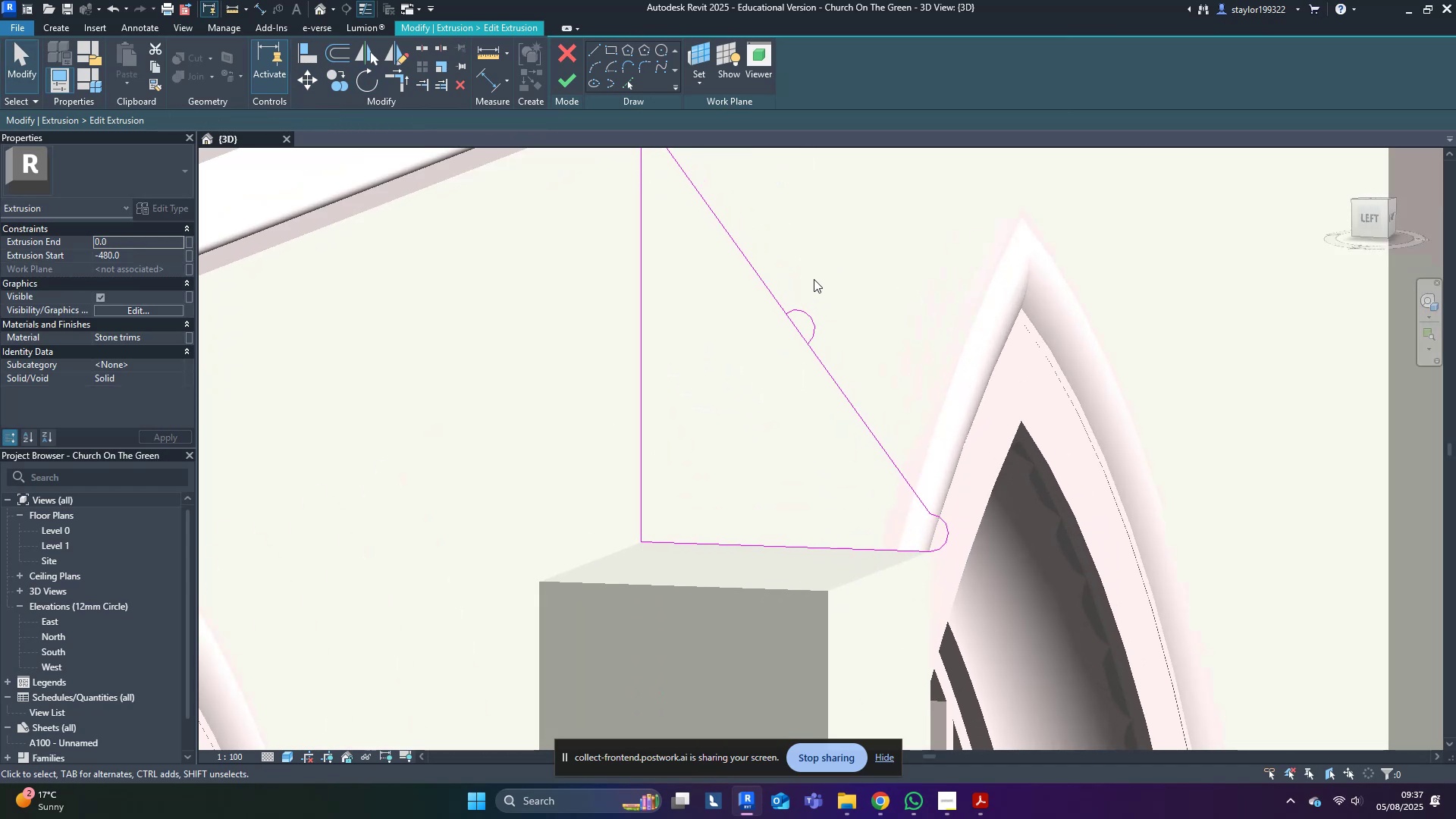 
type(sl)
 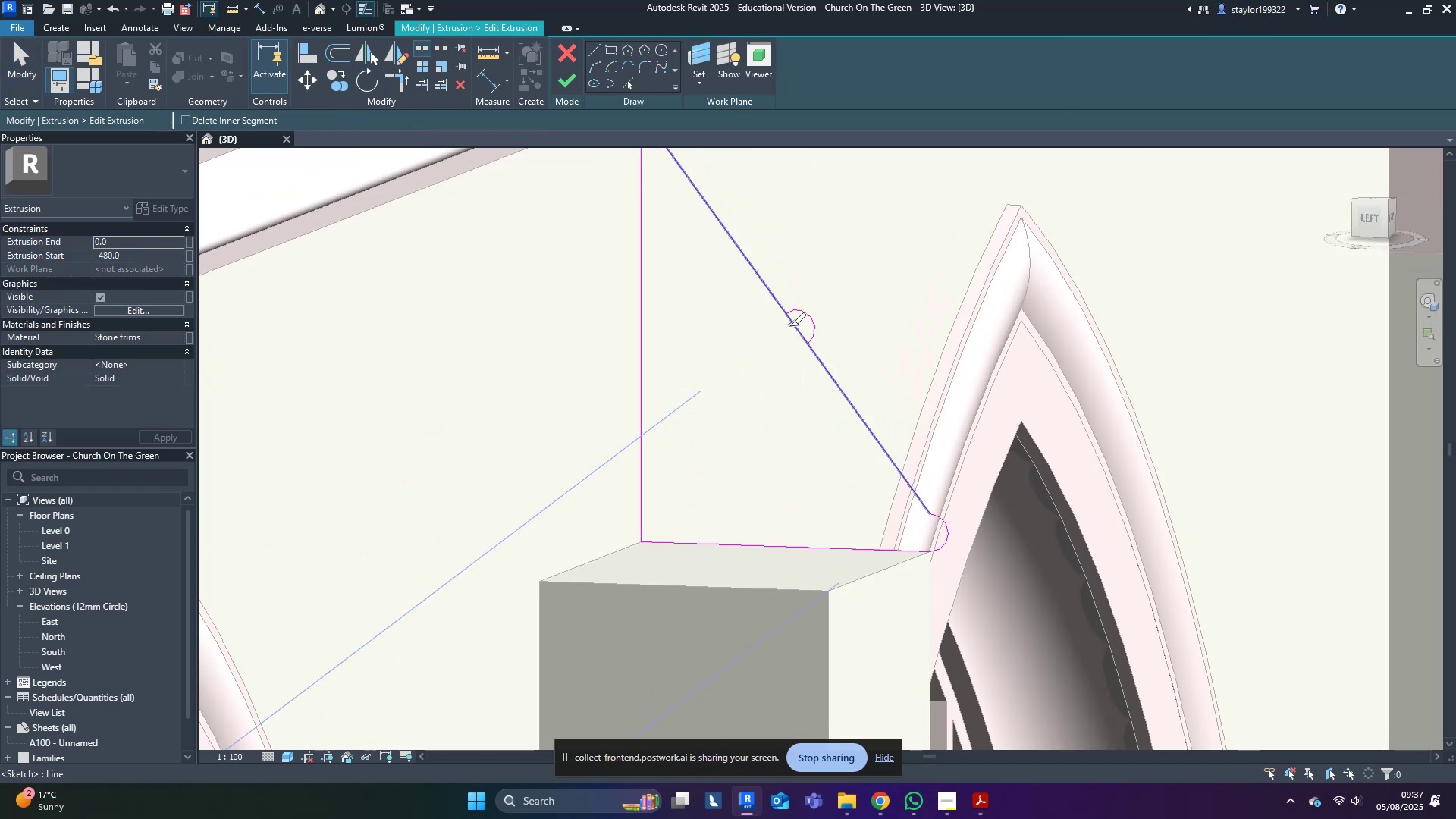 
left_click([792, 327])
 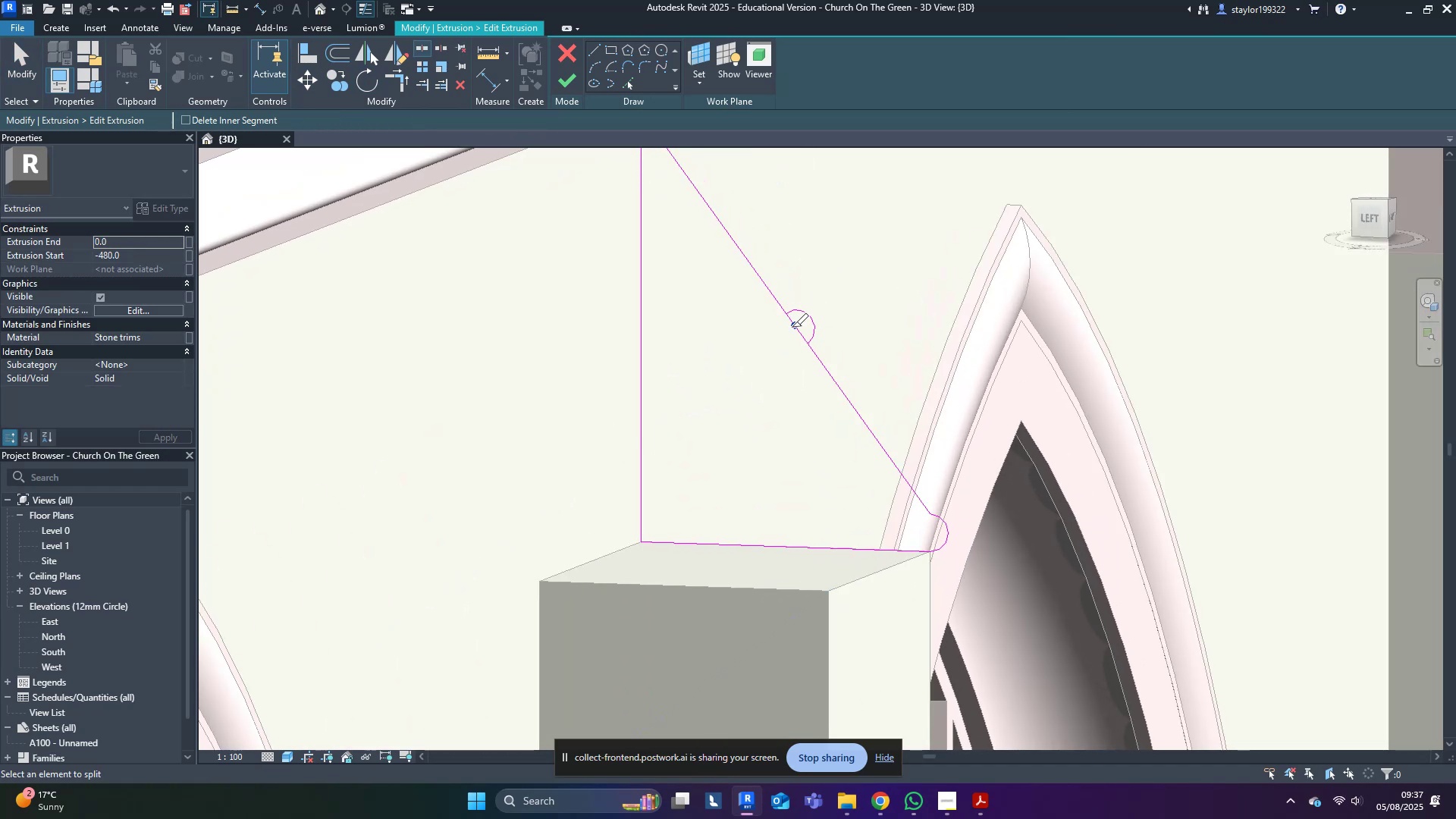 
hold_key(key=T, duration=17.23)
 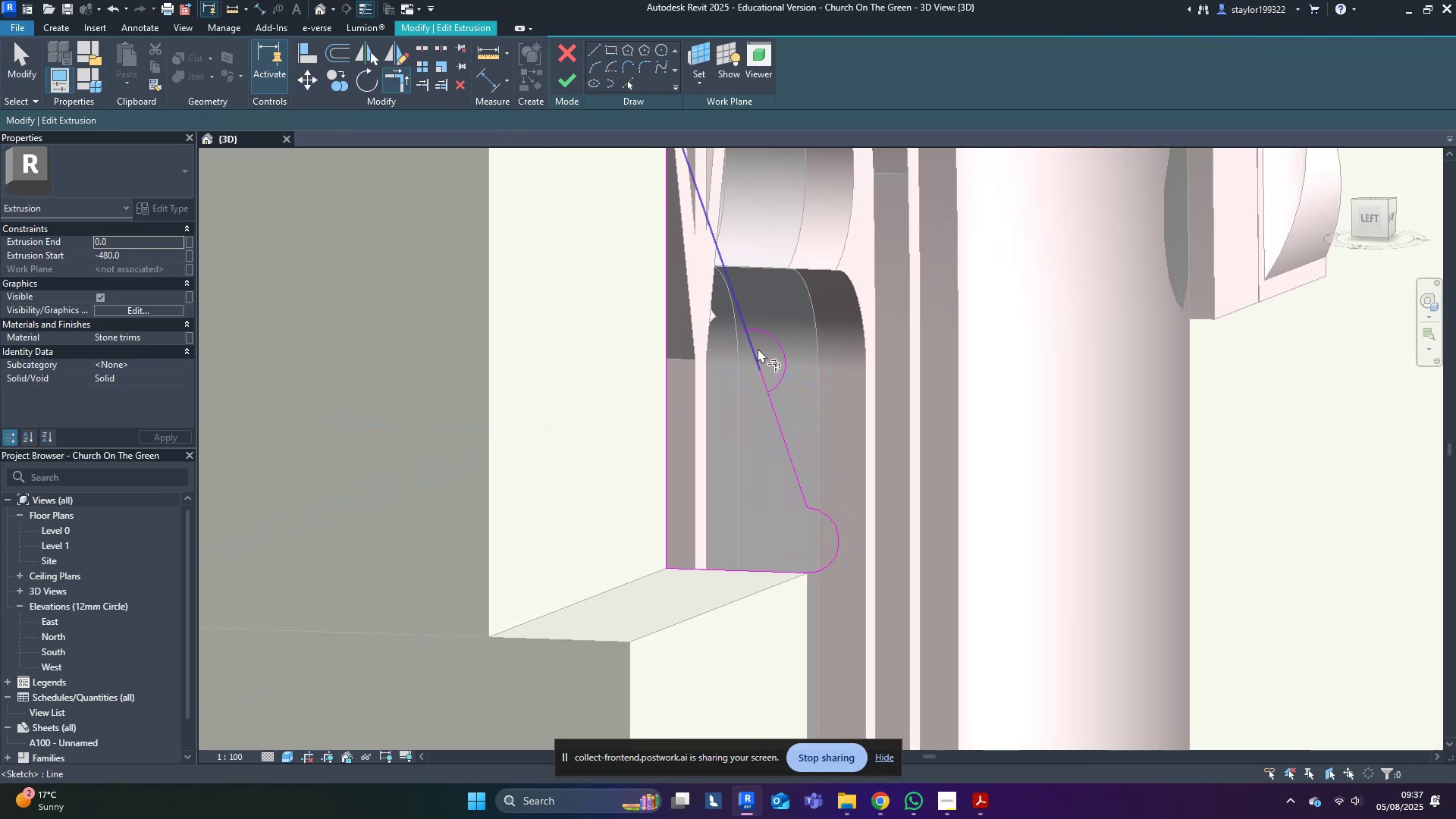 
key(R)
 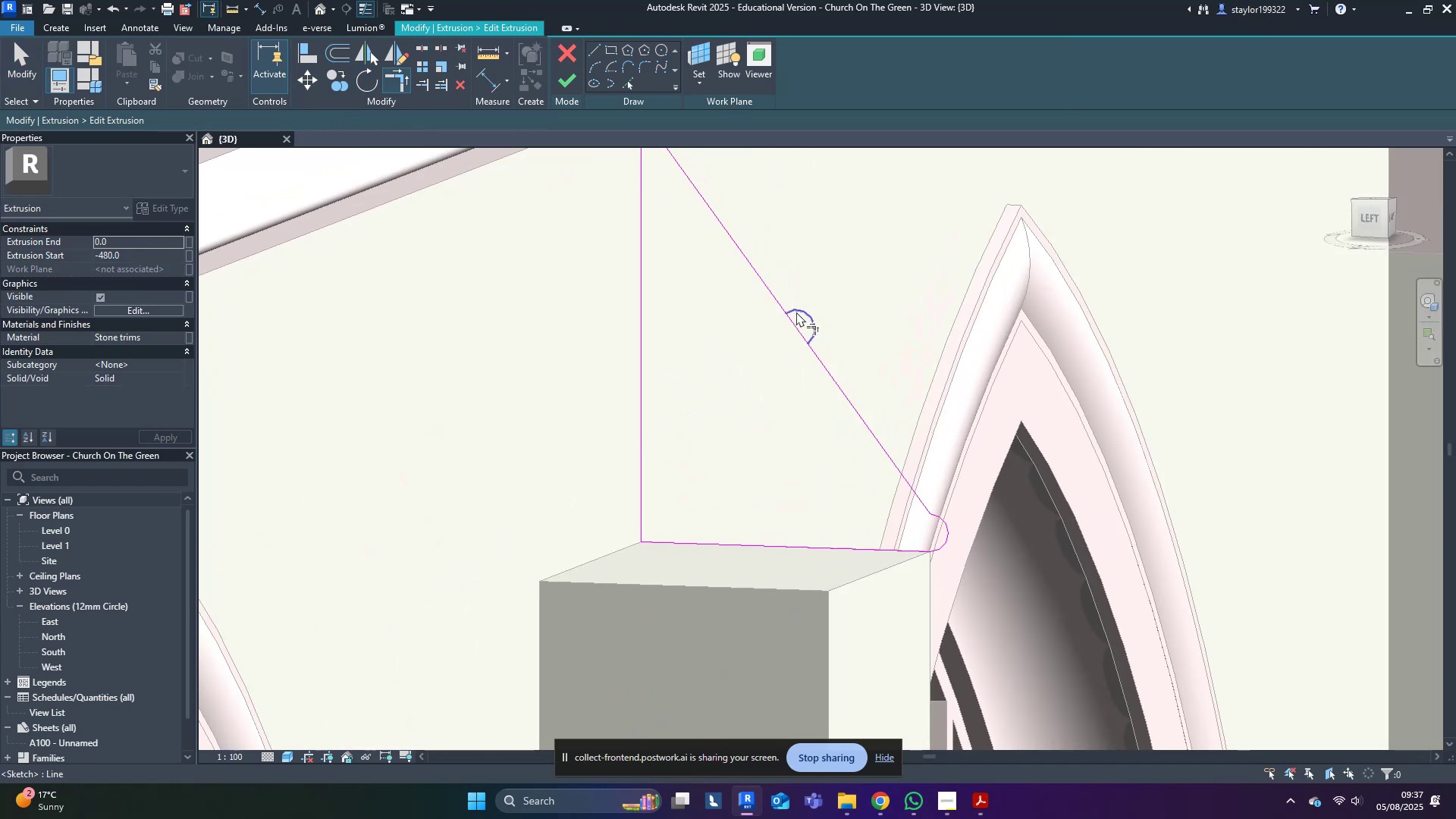 
left_click([796, 312])
 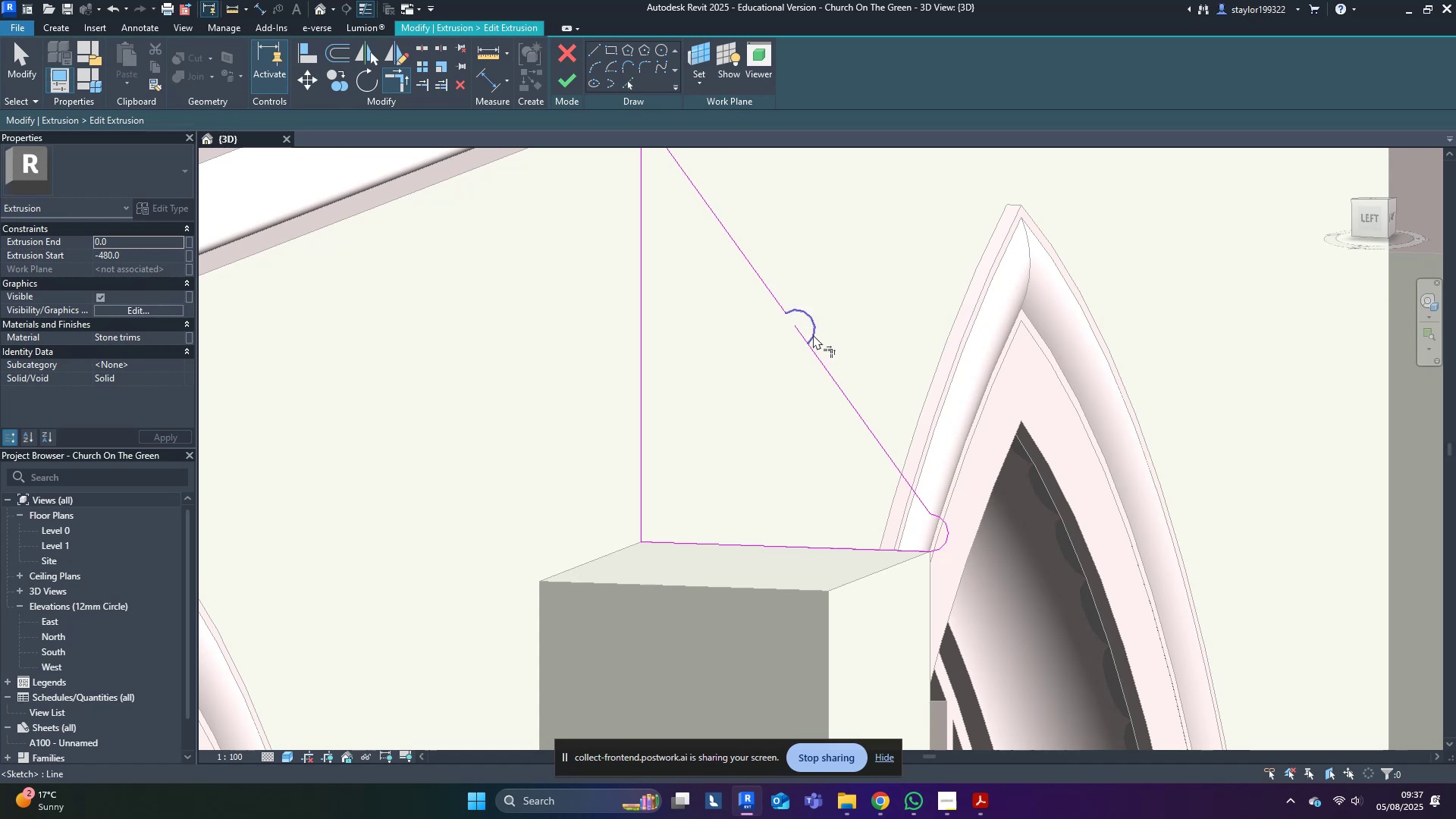 
double_click([814, 359])
 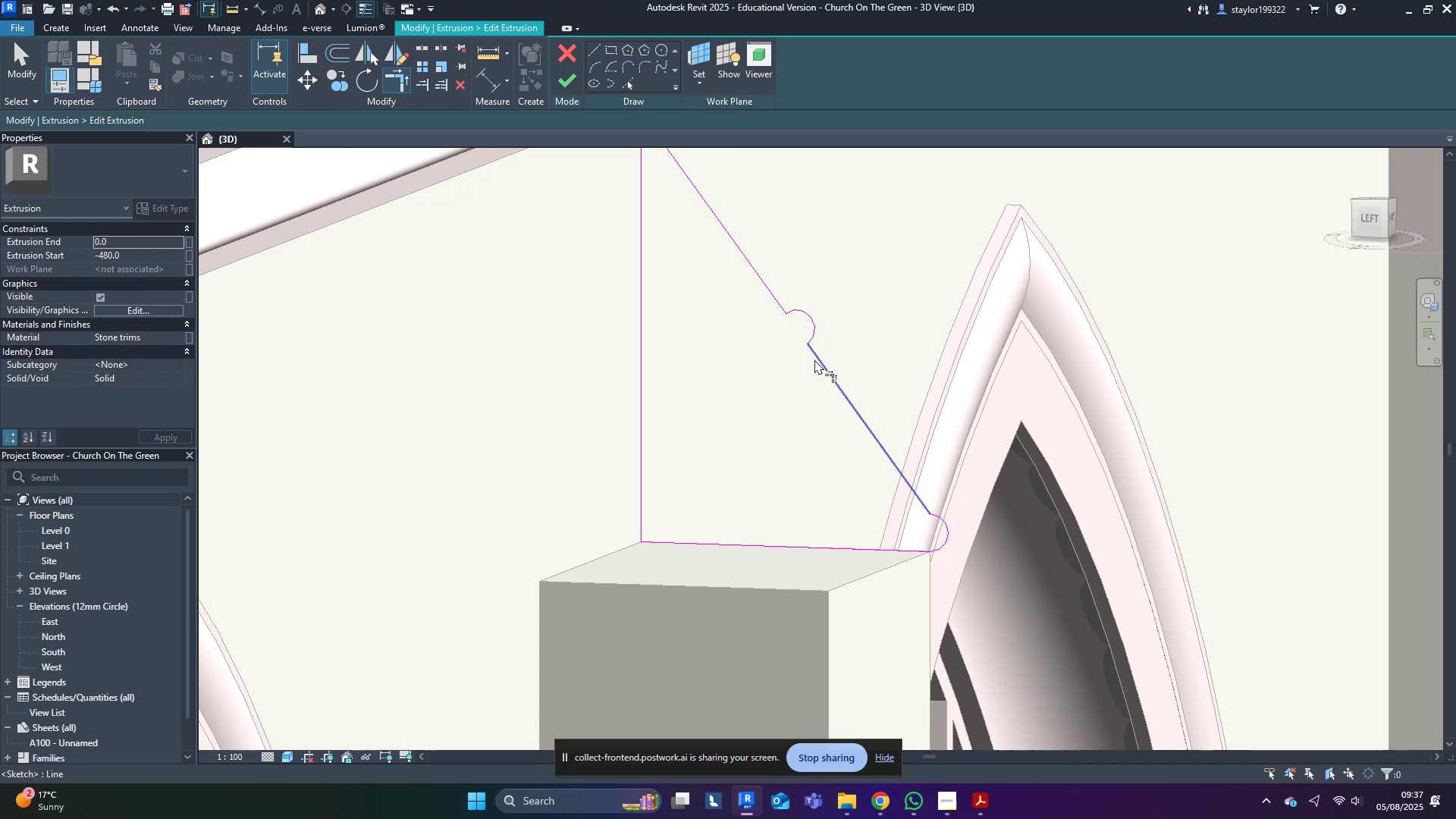 
scroll: coordinate [819, 351], scroll_direction: down, amount: 9.0
 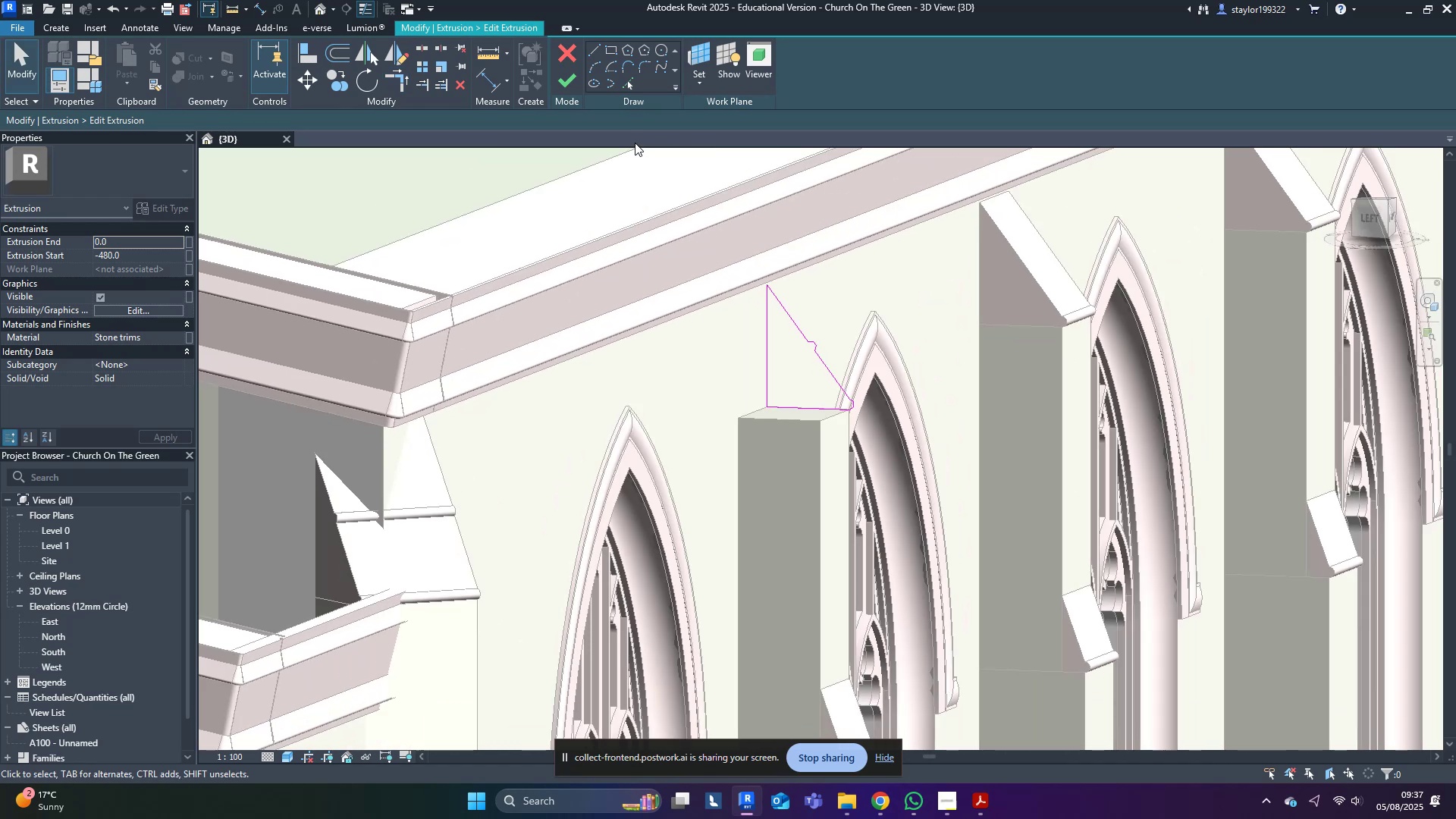 
type(md)
 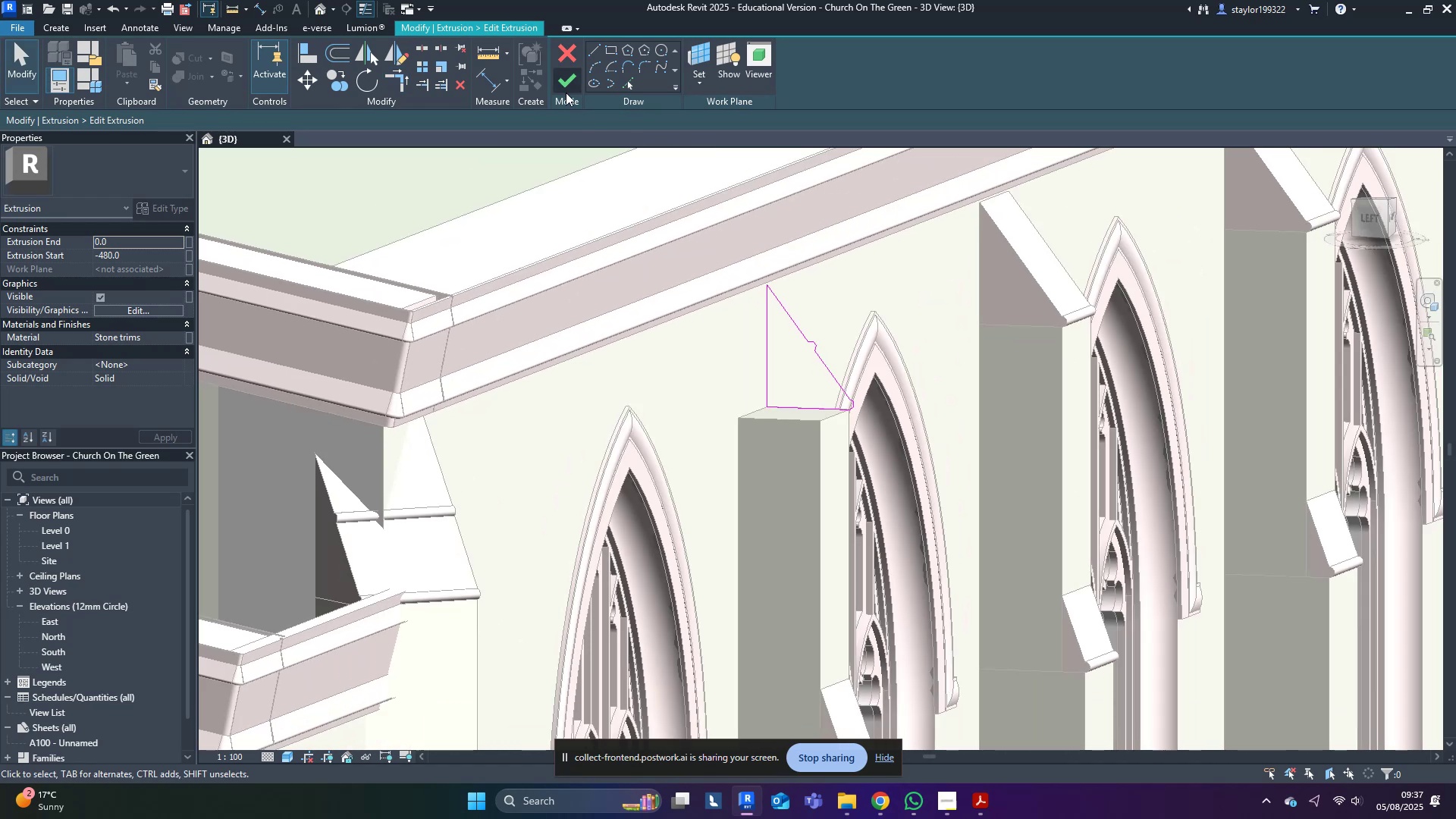 
left_click([568, 86])
 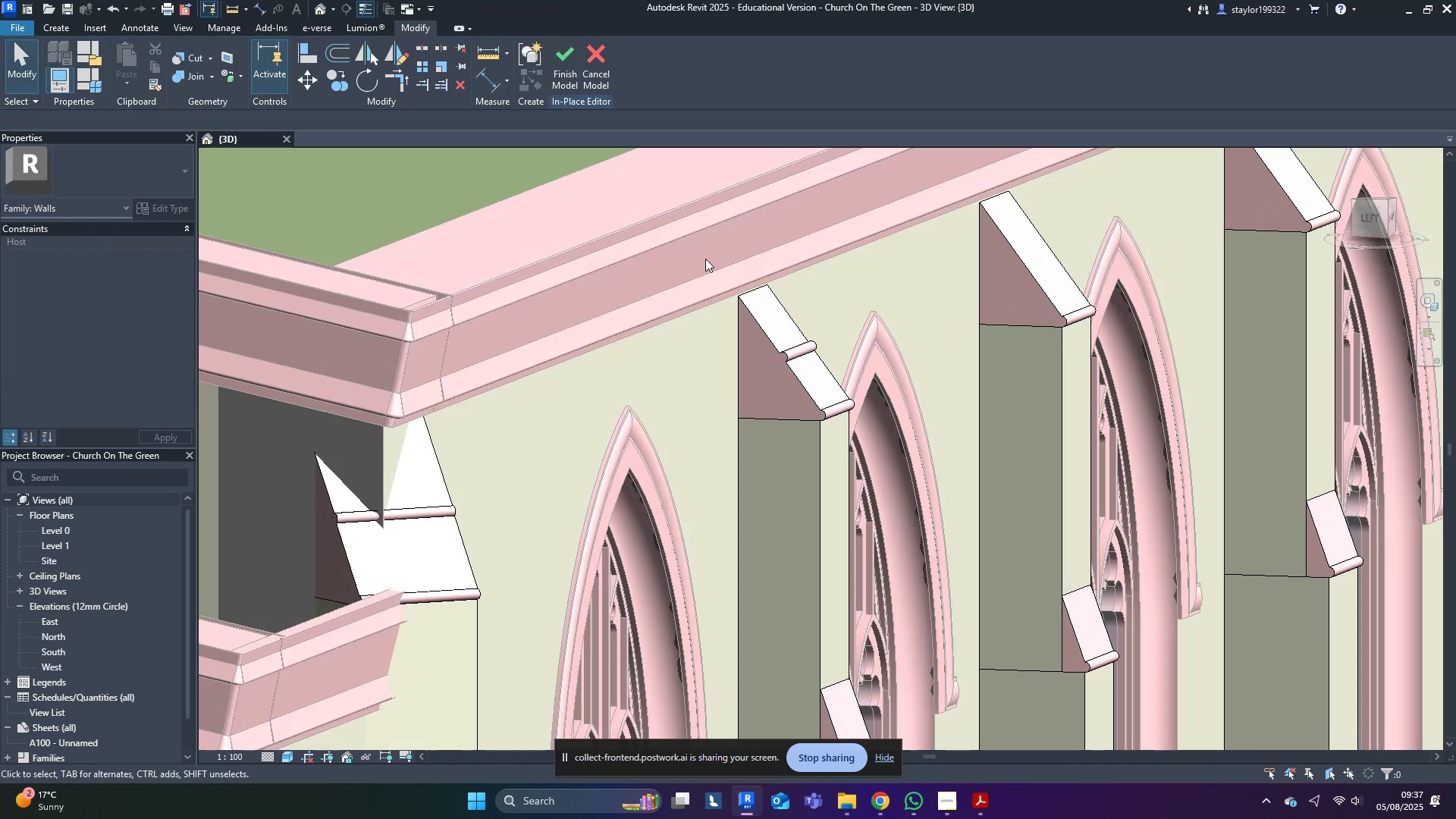 
scroll: coordinate [701, 447], scroll_direction: down, amount: 2.0
 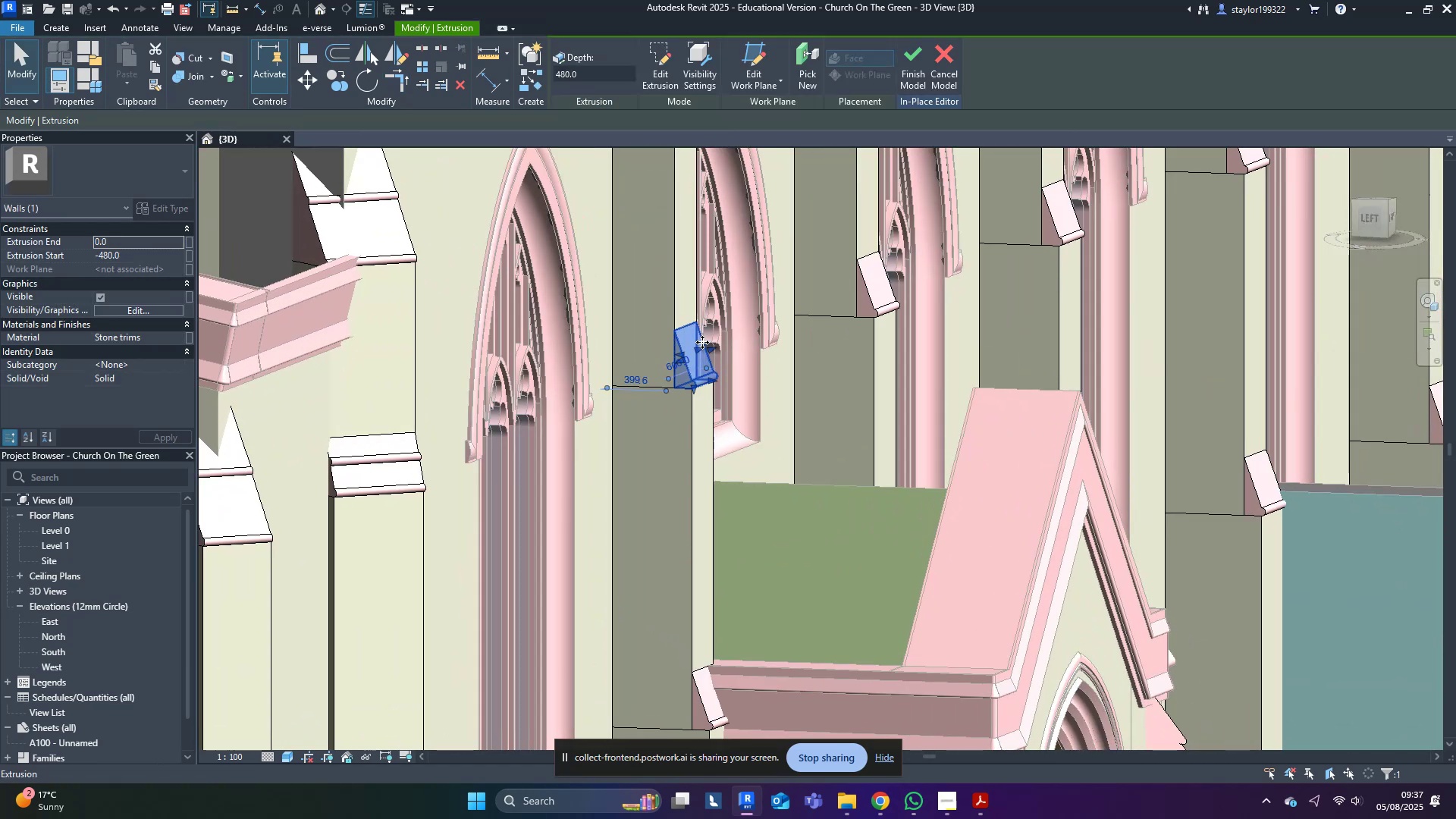 
scroll: coordinate [714, 353], scroll_direction: up, amount: 13.0
 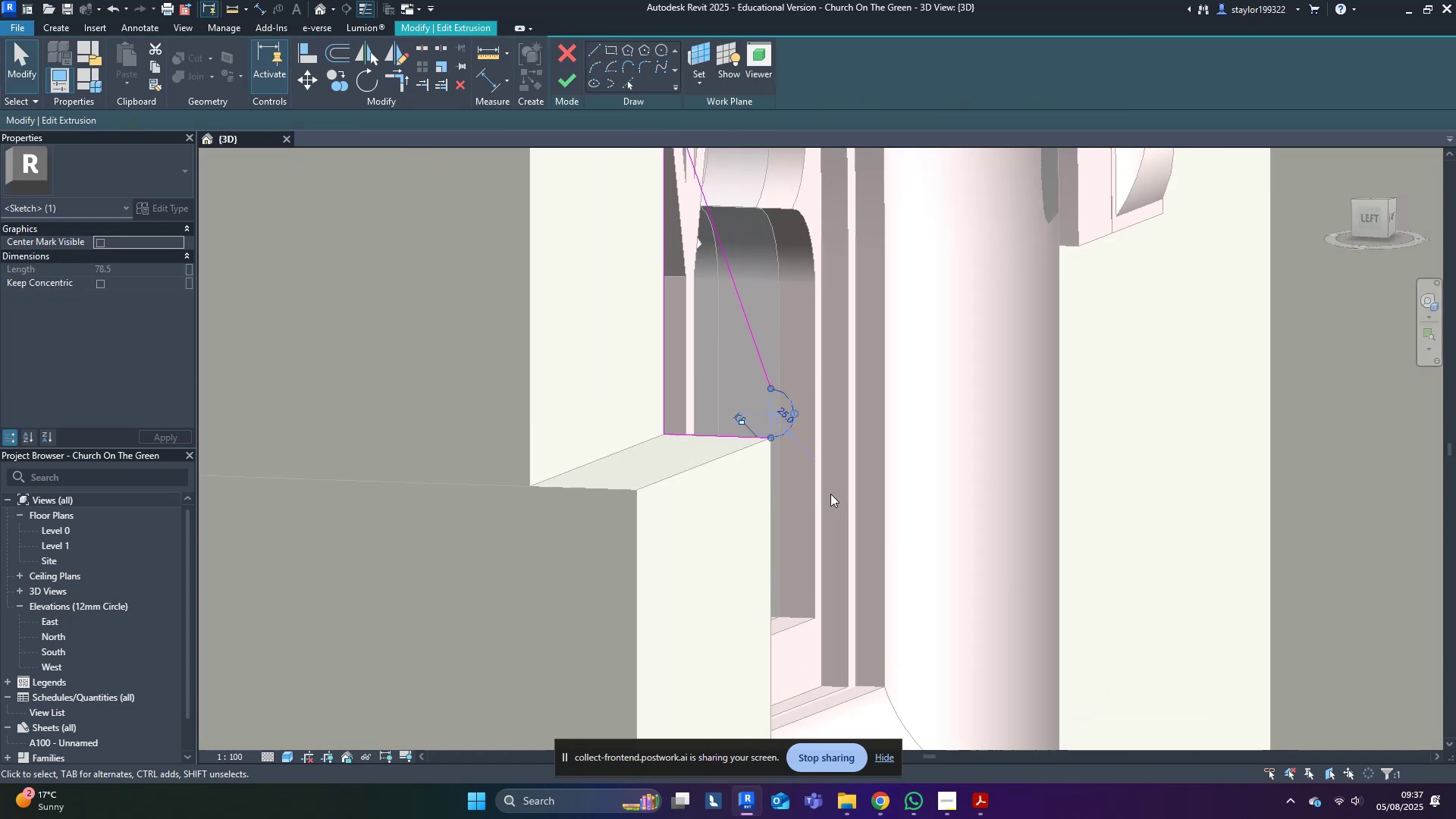 
type(mv)
 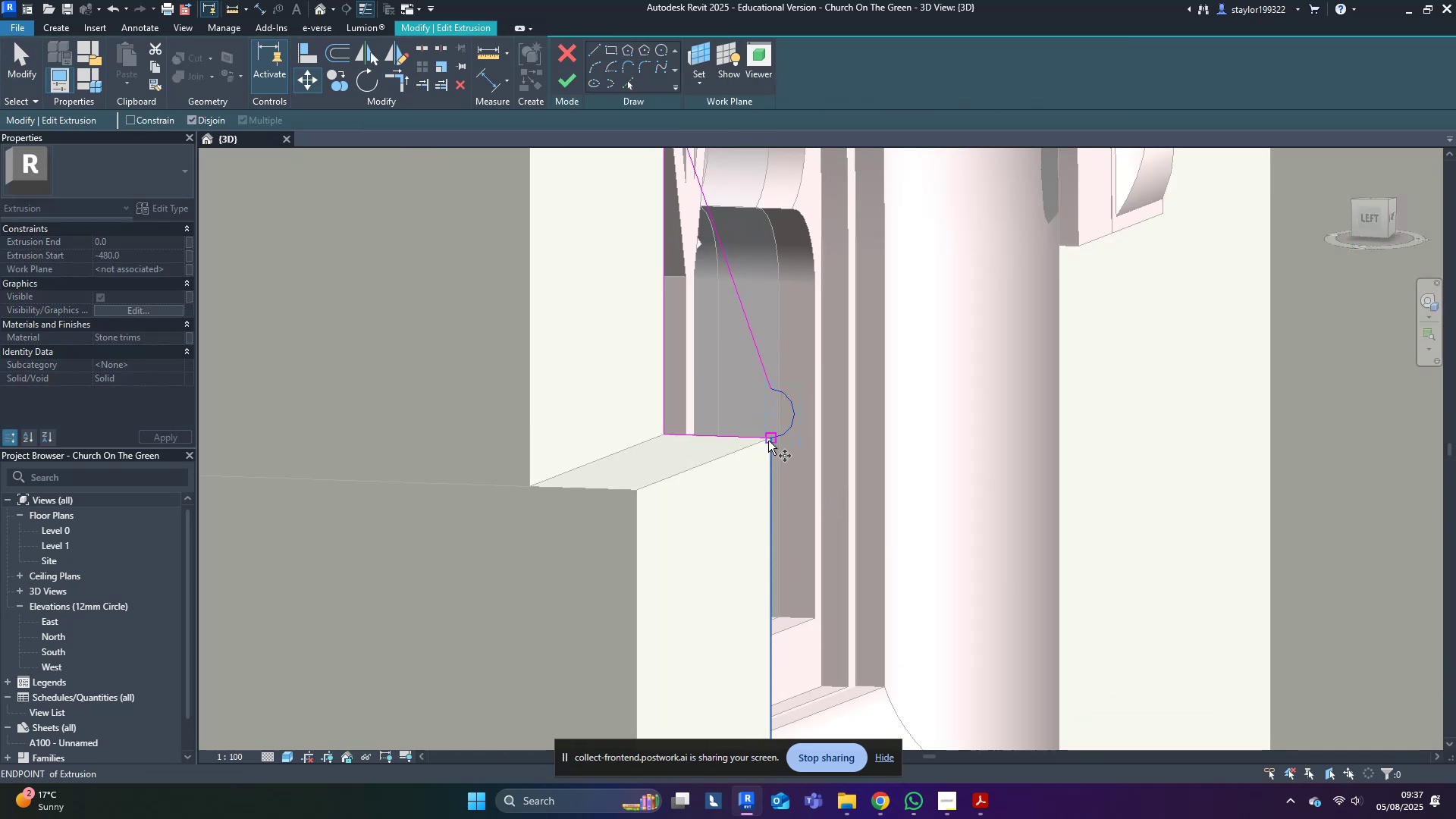 
left_click([767, 441])
 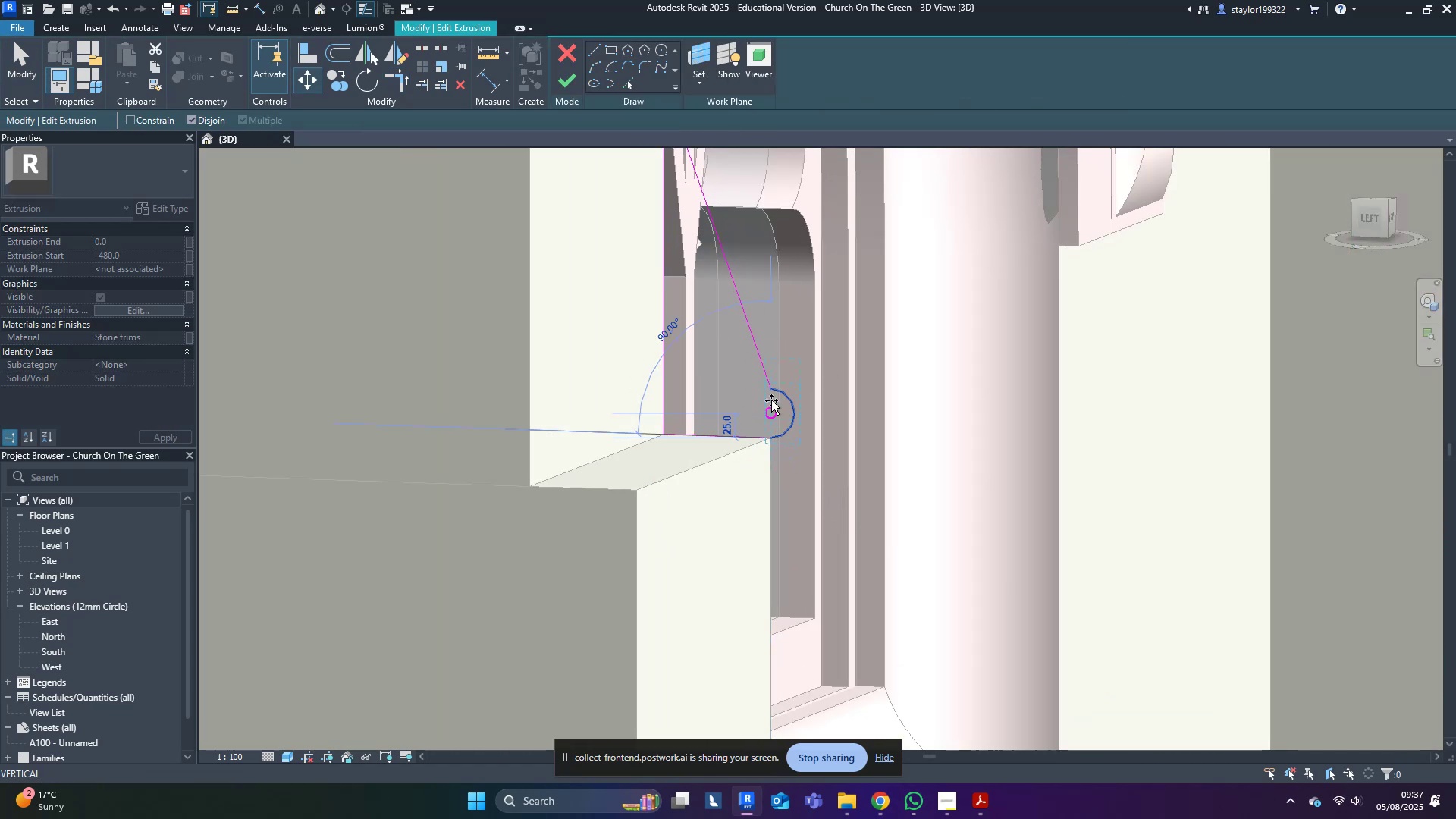 
hold_key(key=ControlLeft, duration=1.53)
left_click([742, 307])
 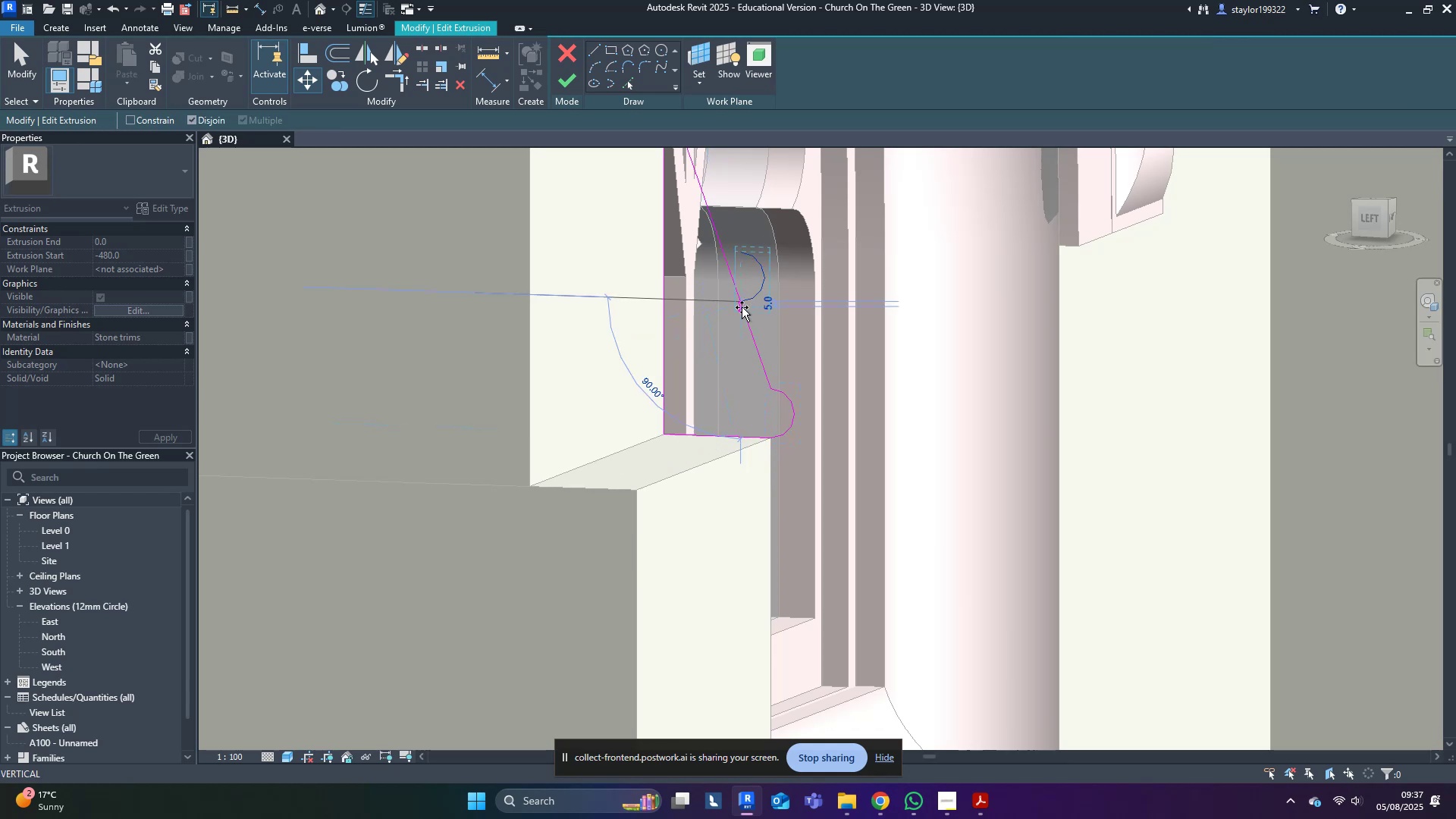 
key(Escape)
 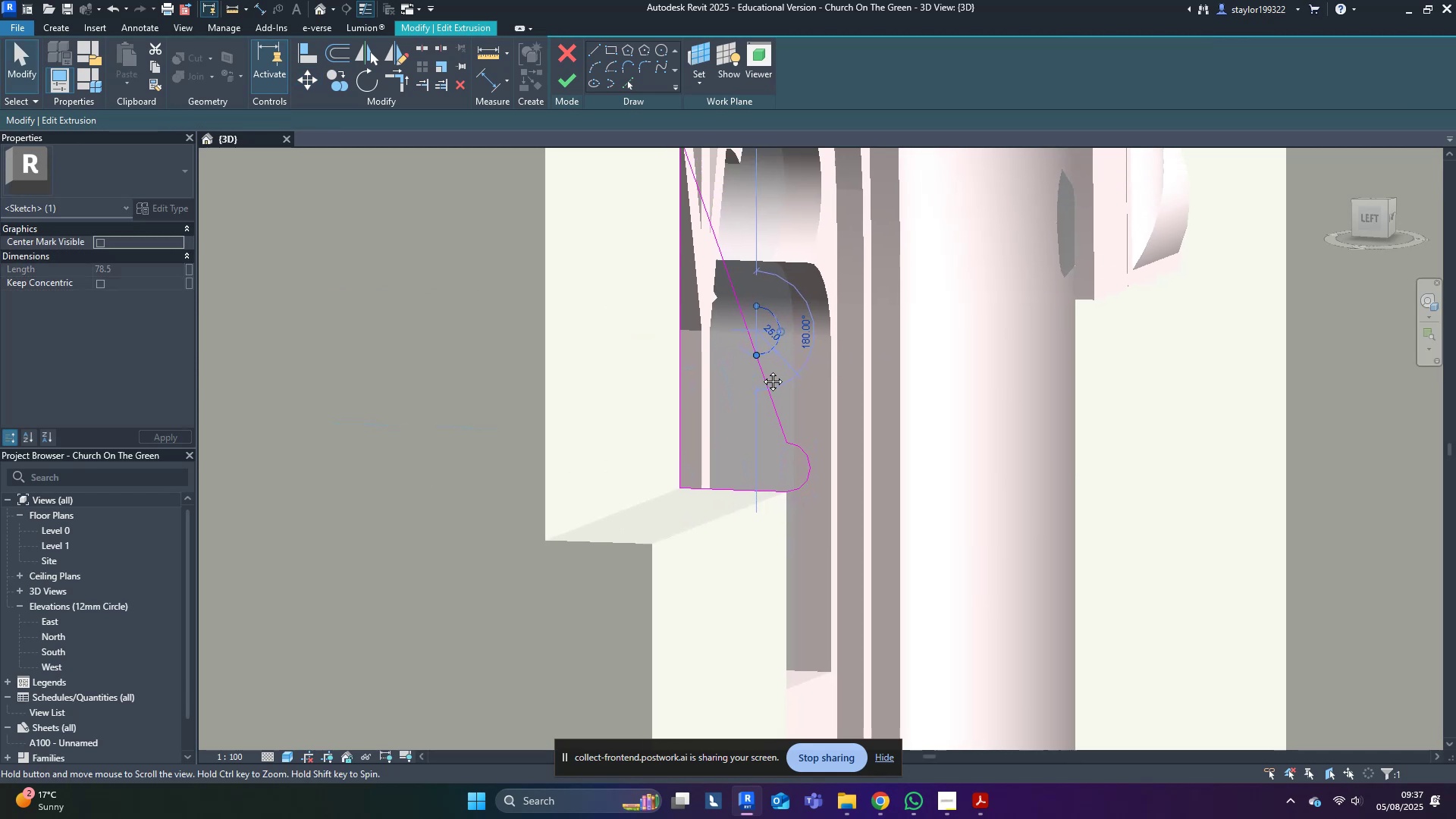 
key(R)
 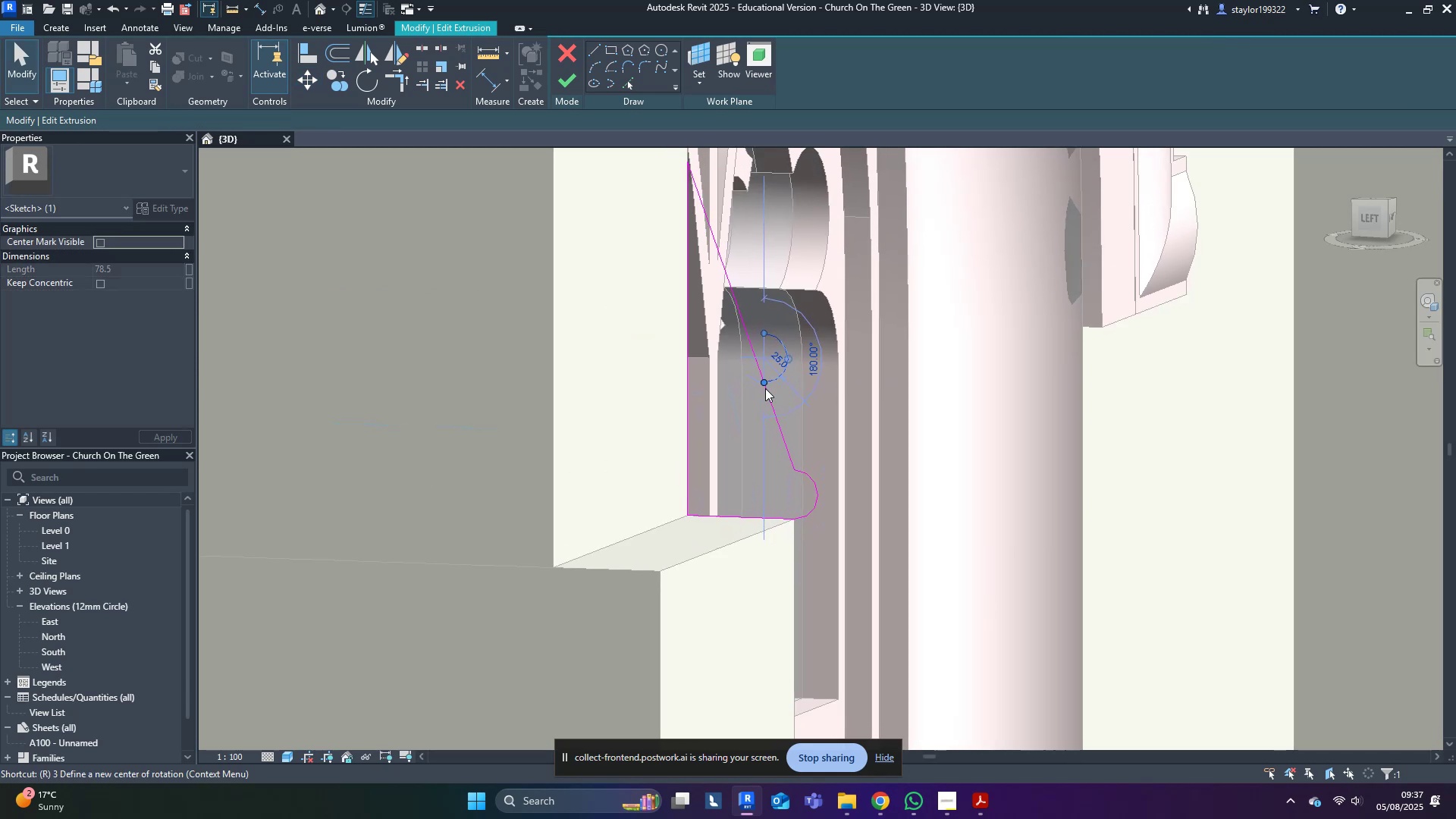 
hold_key(key=O, duration=22.83)
 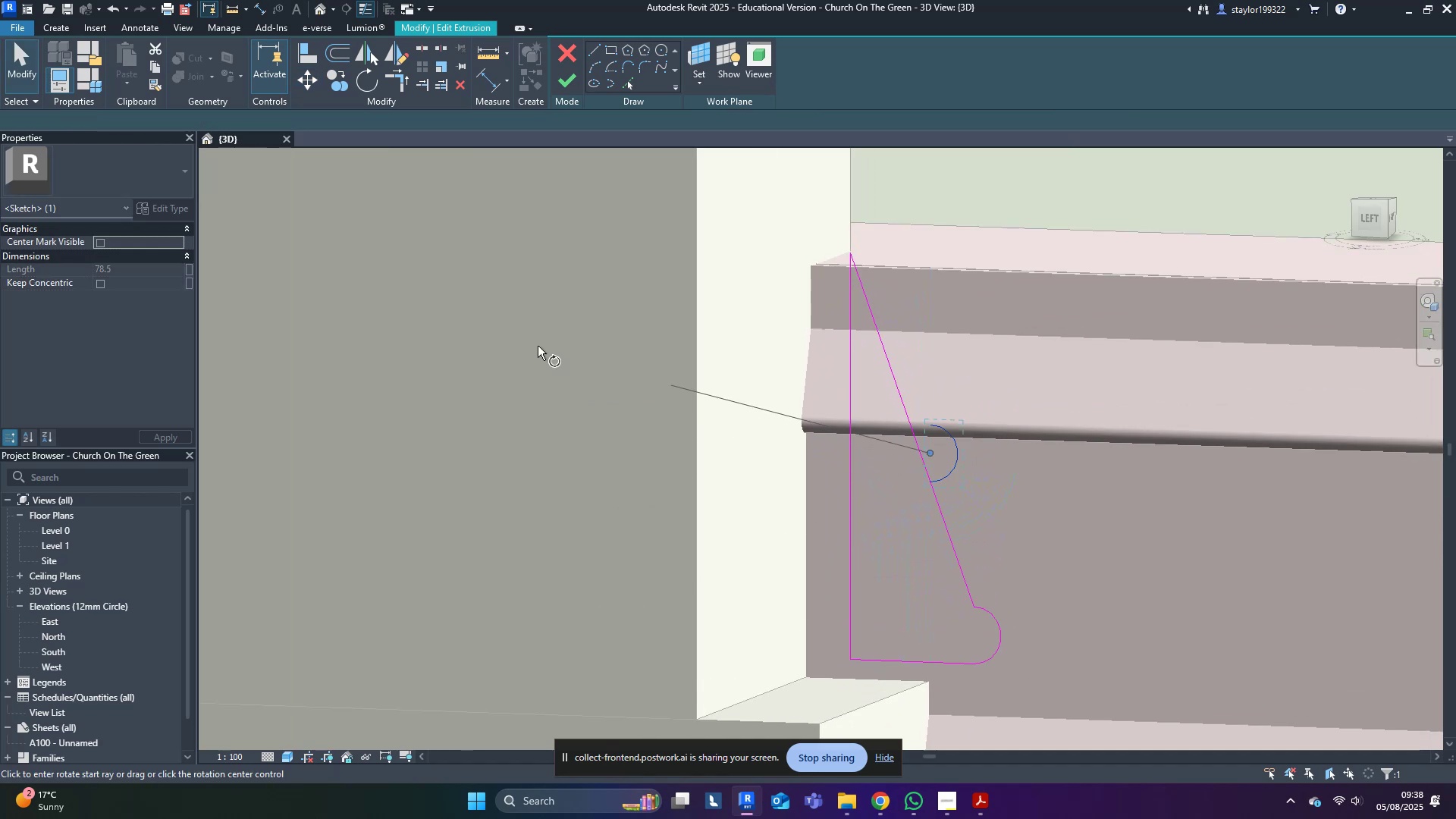 
double_click([448, 120])
 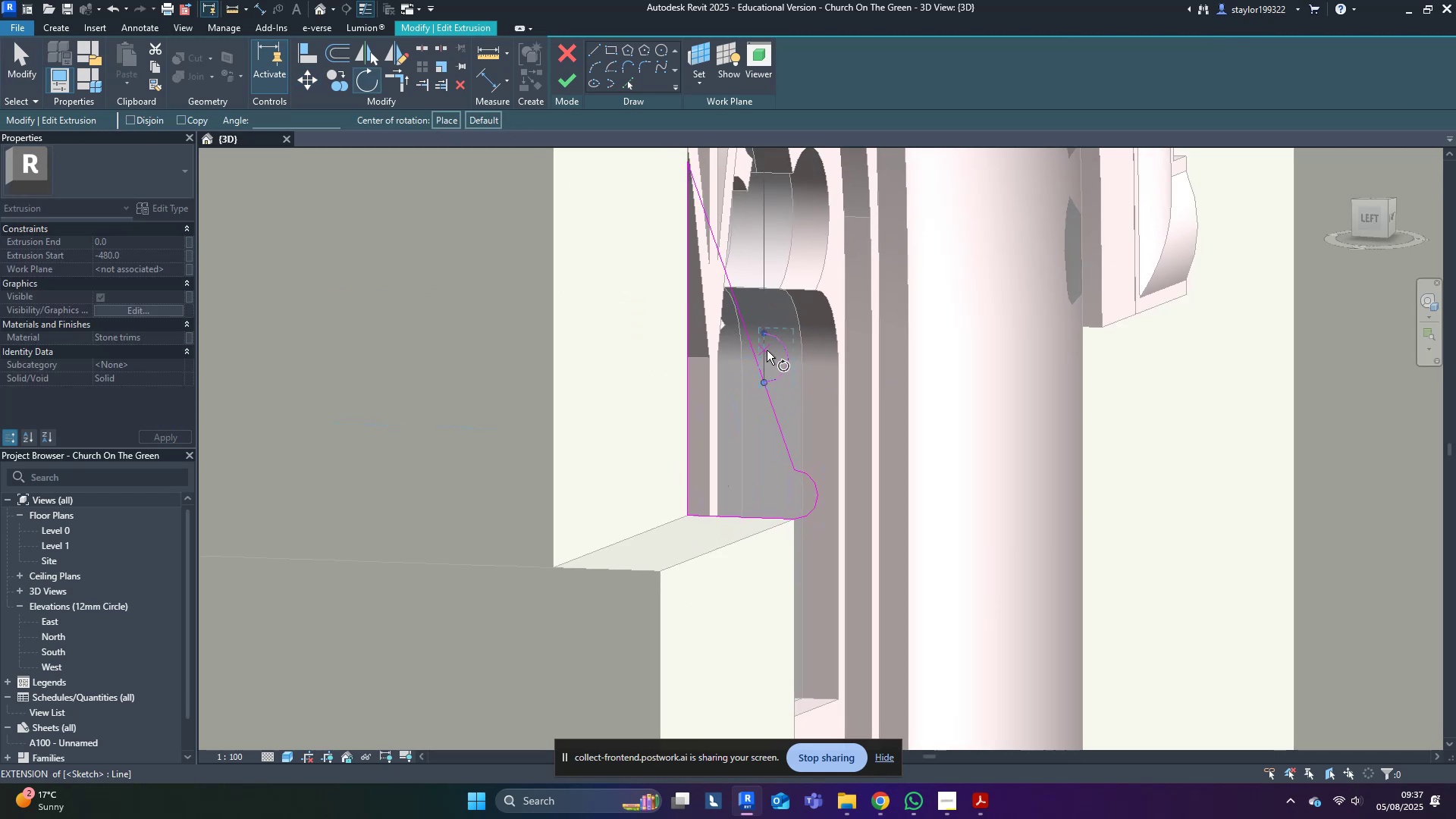 
left_click([767, 335])
 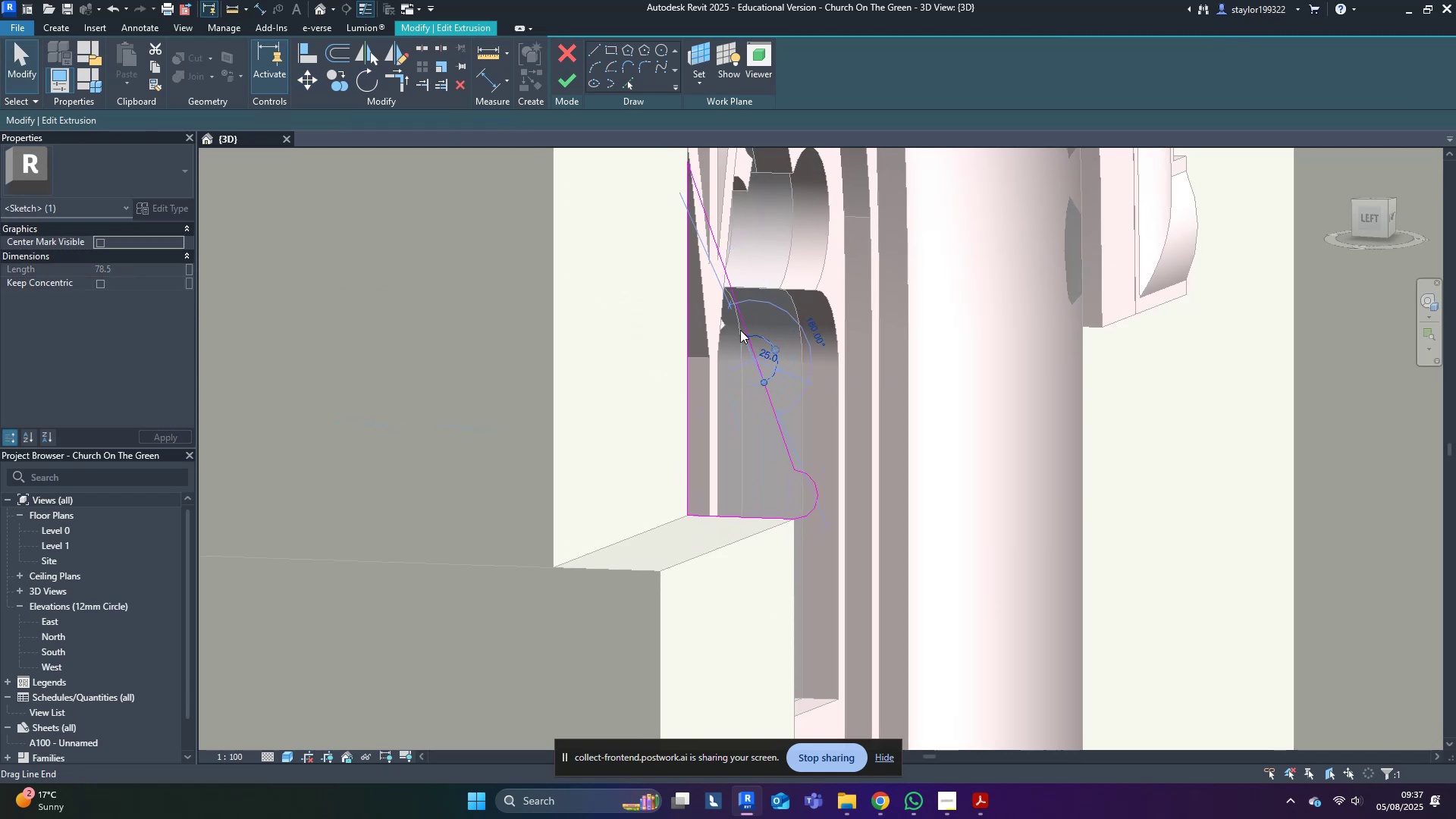 
scroll: coordinate [753, 352], scroll_direction: up, amount: 2.0
 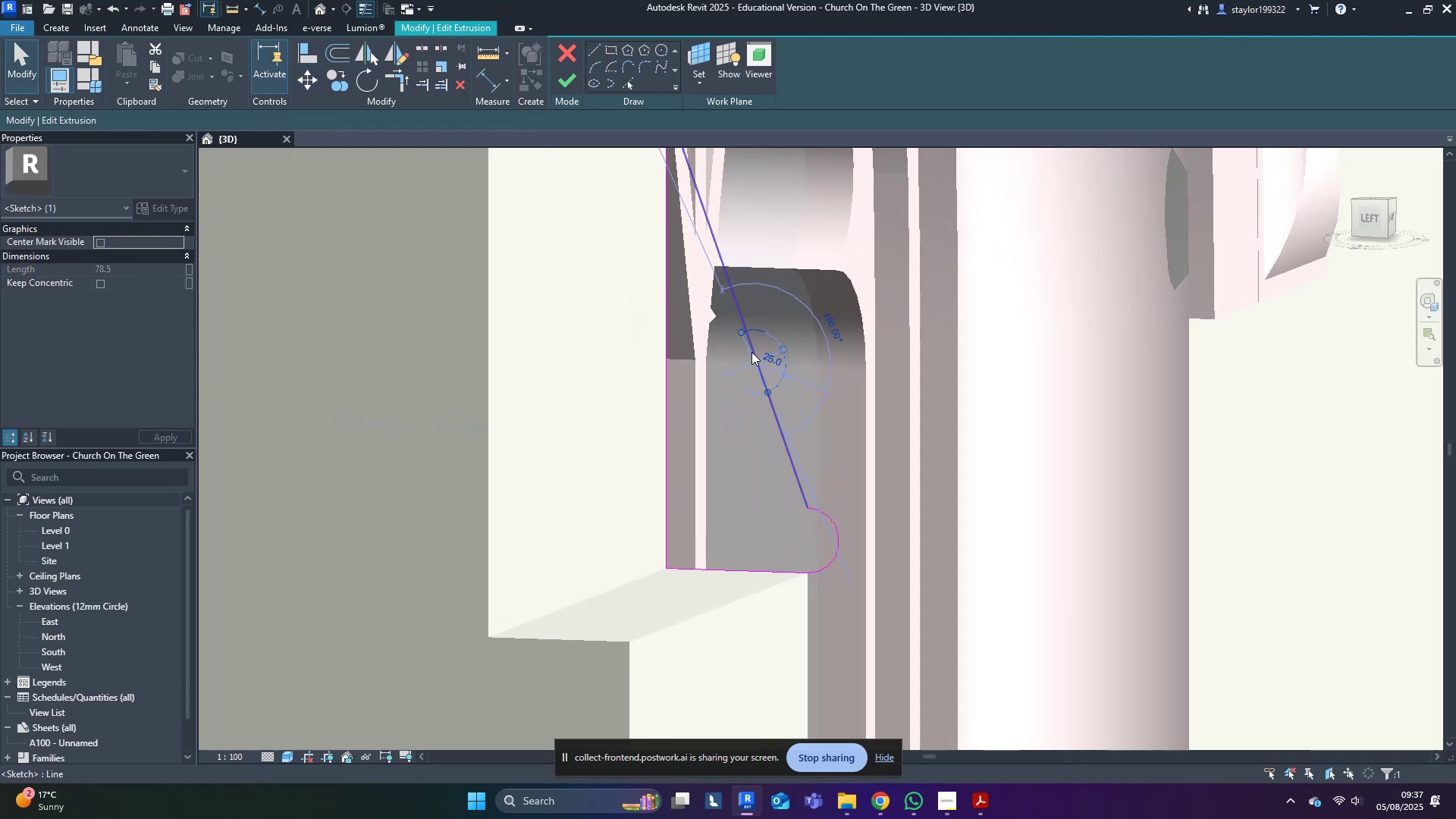 
type(sl)
 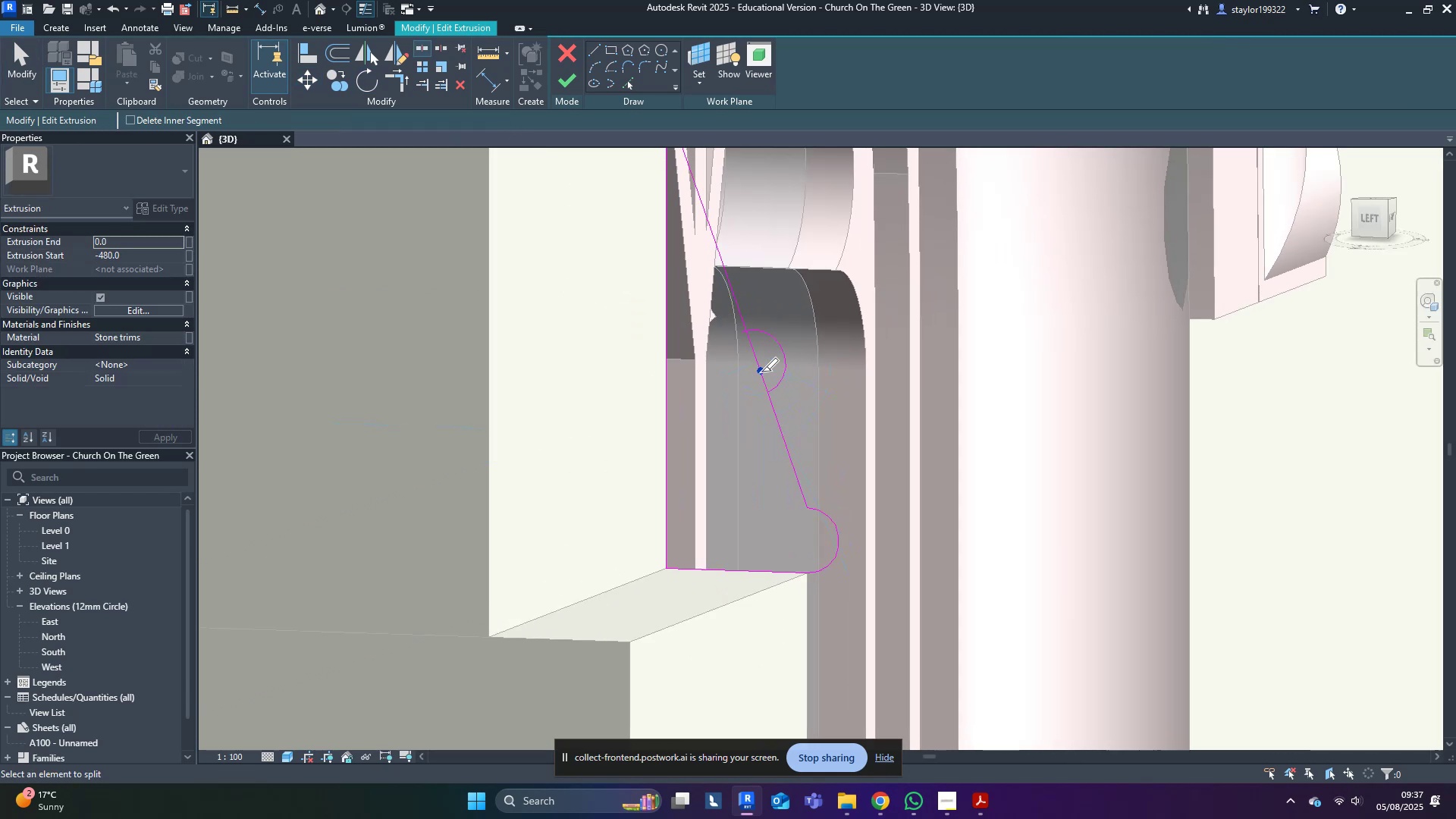 
left_click([761, 372])
 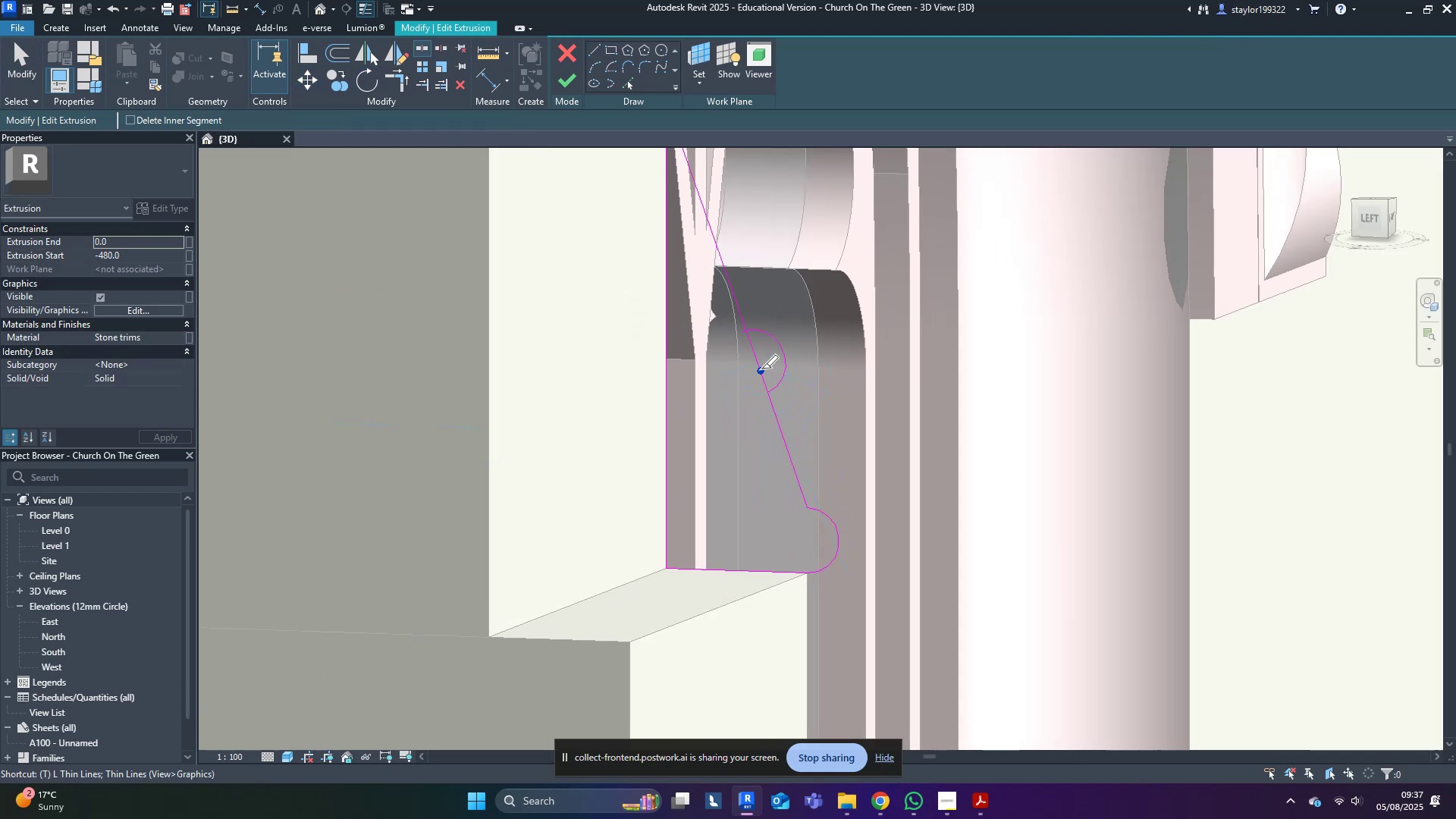 
key(R)
 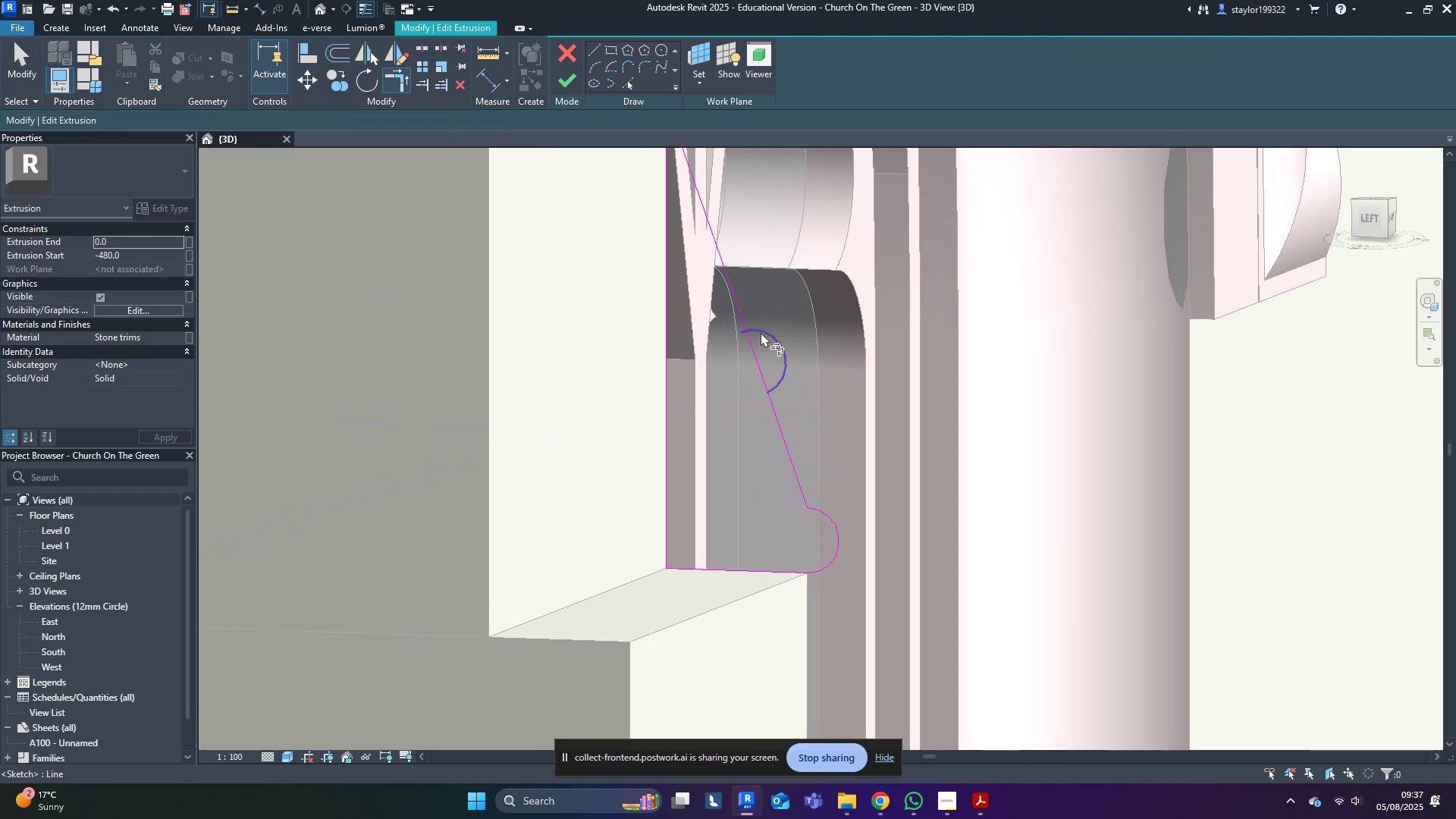 
left_click([761, 332])
 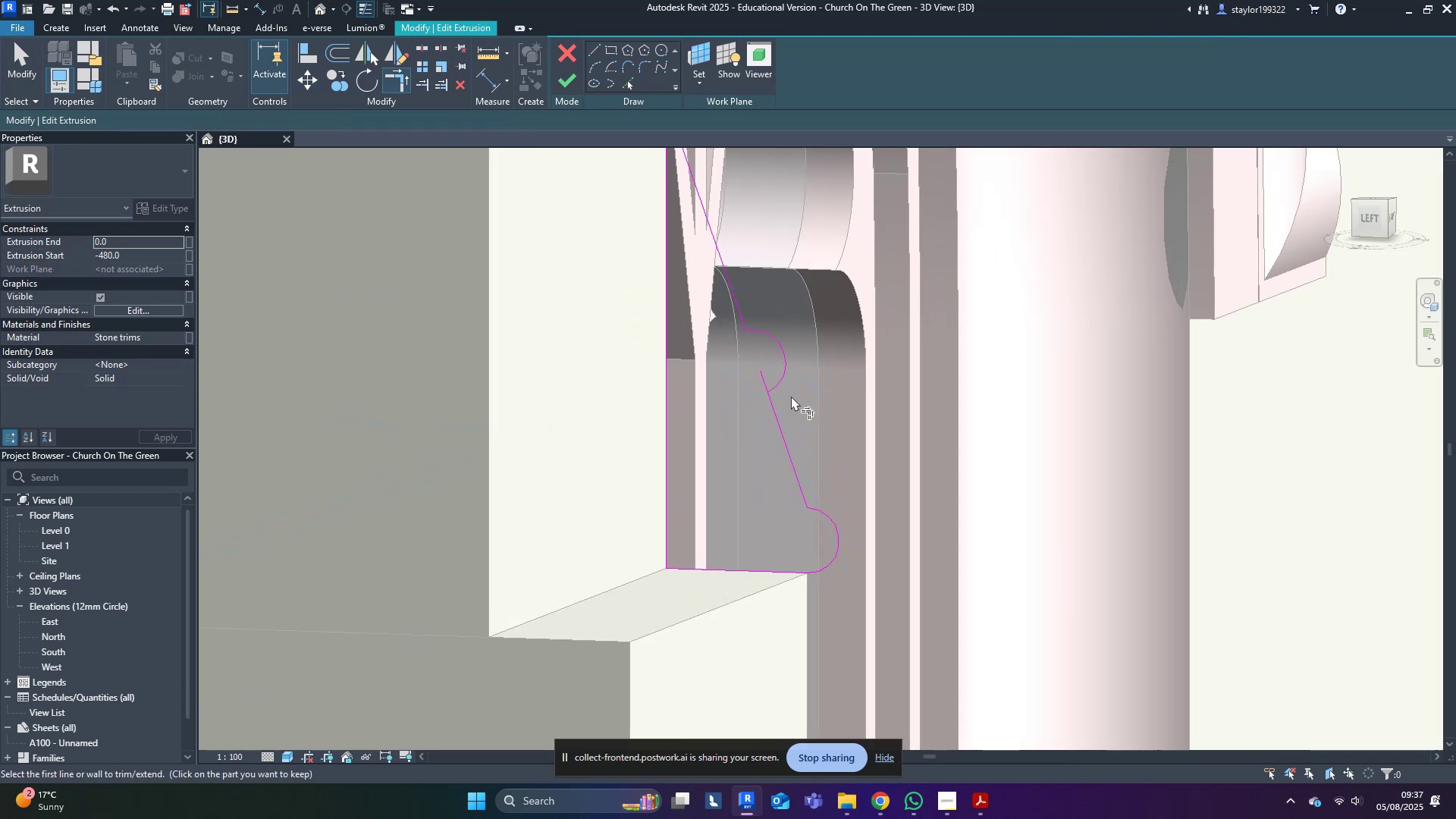 
left_click([784, 378])
 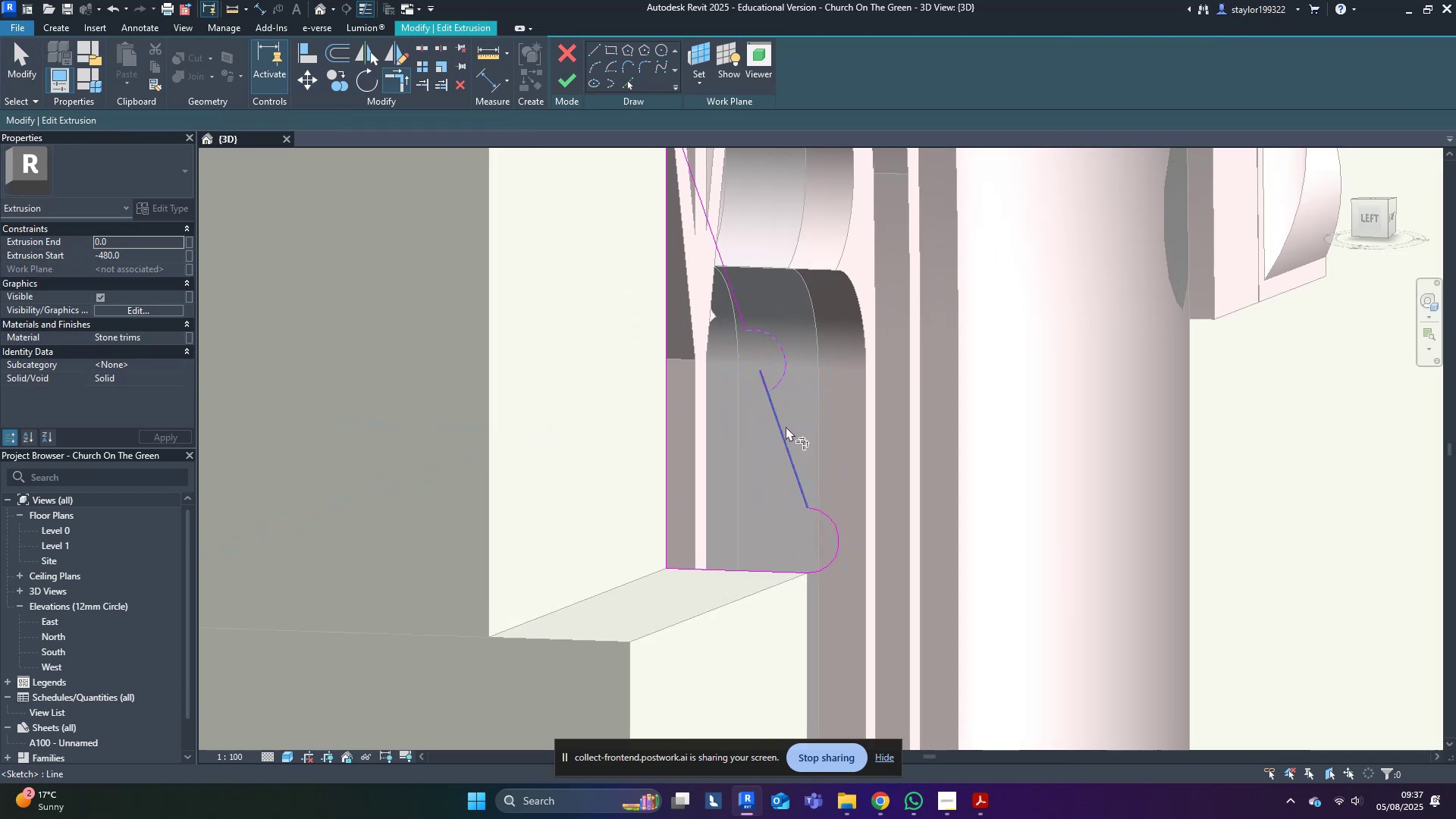 
double_click([785, 426])
 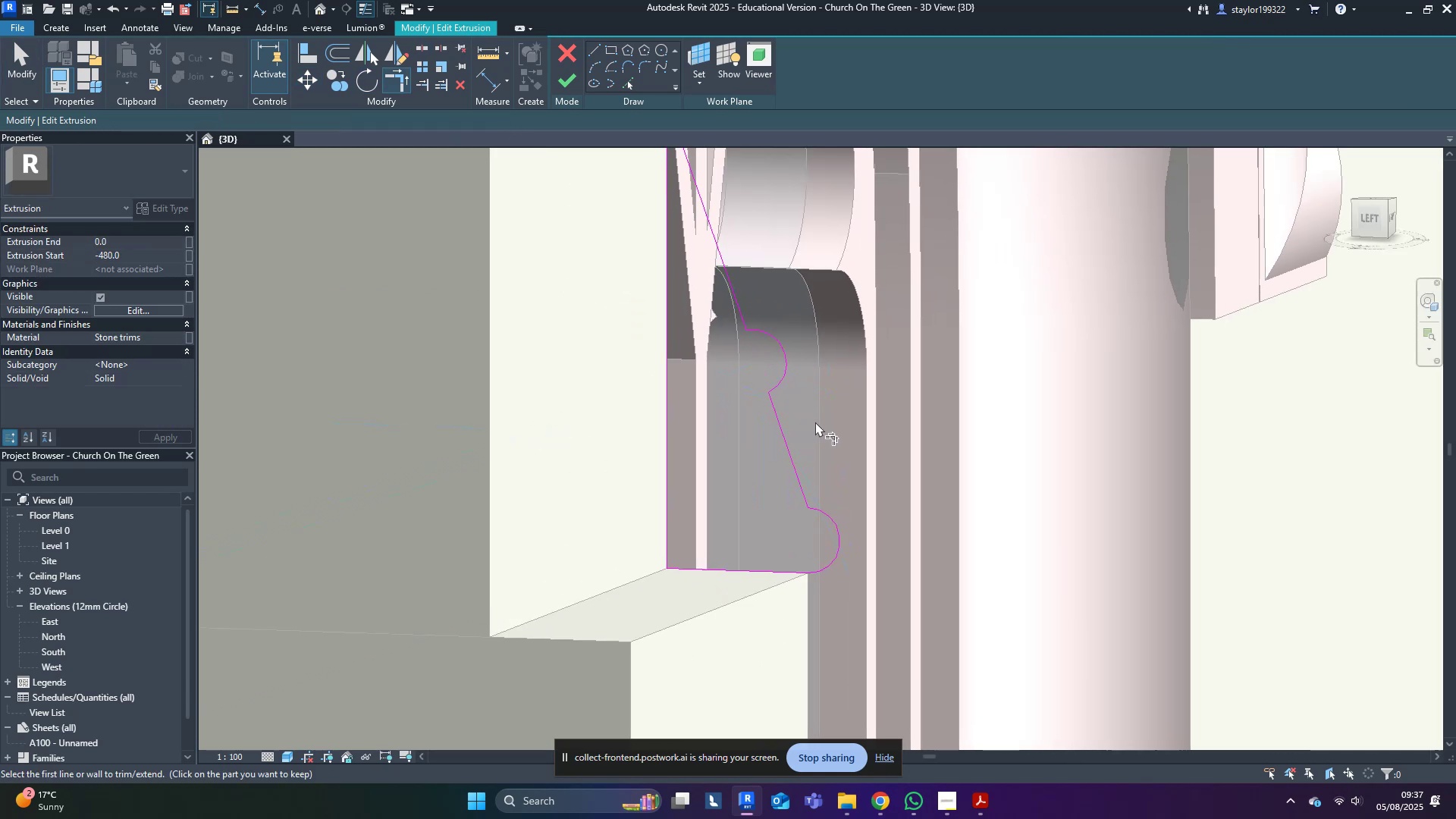 
type(md)
 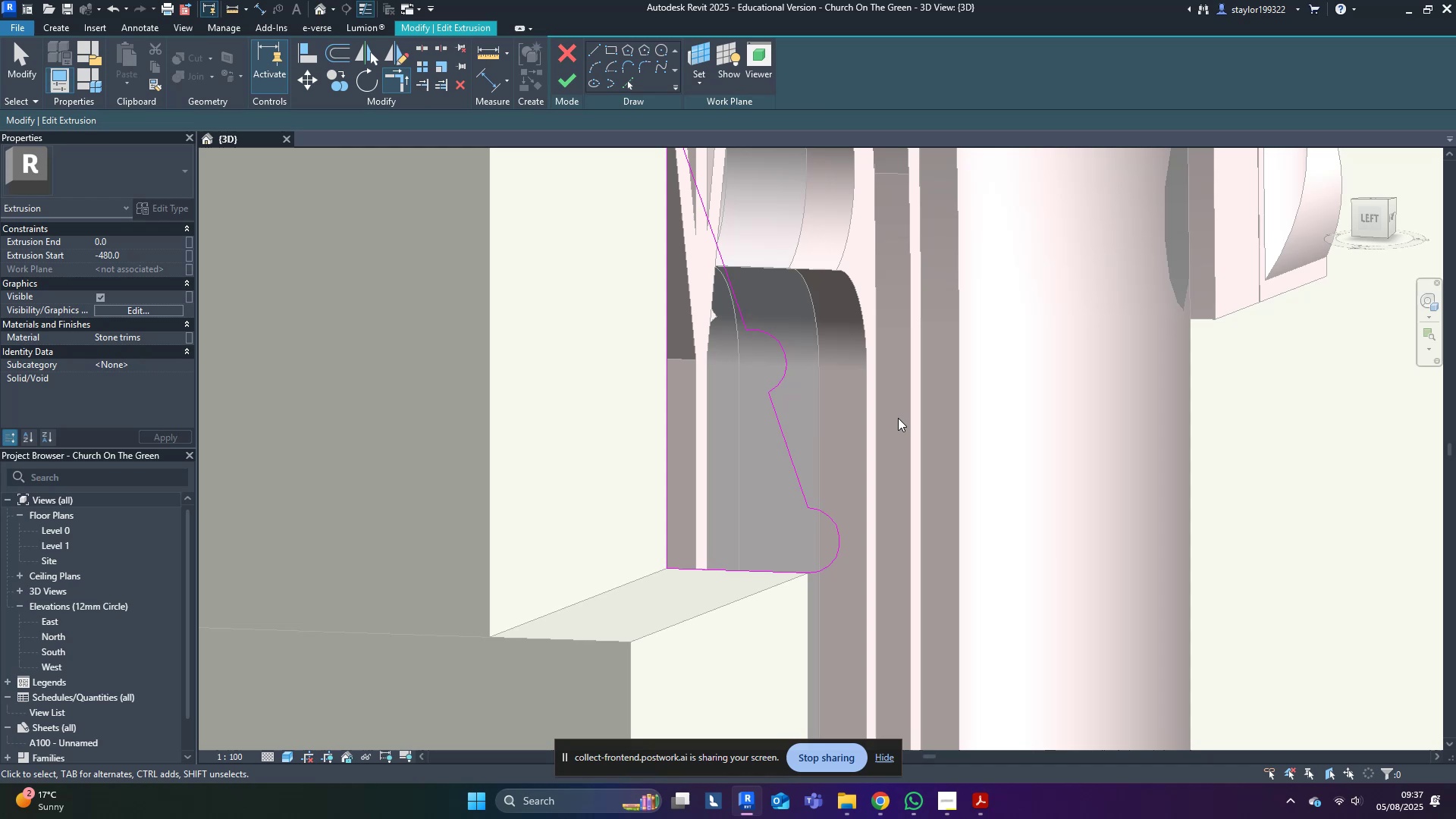 
left_click([905, 424])
 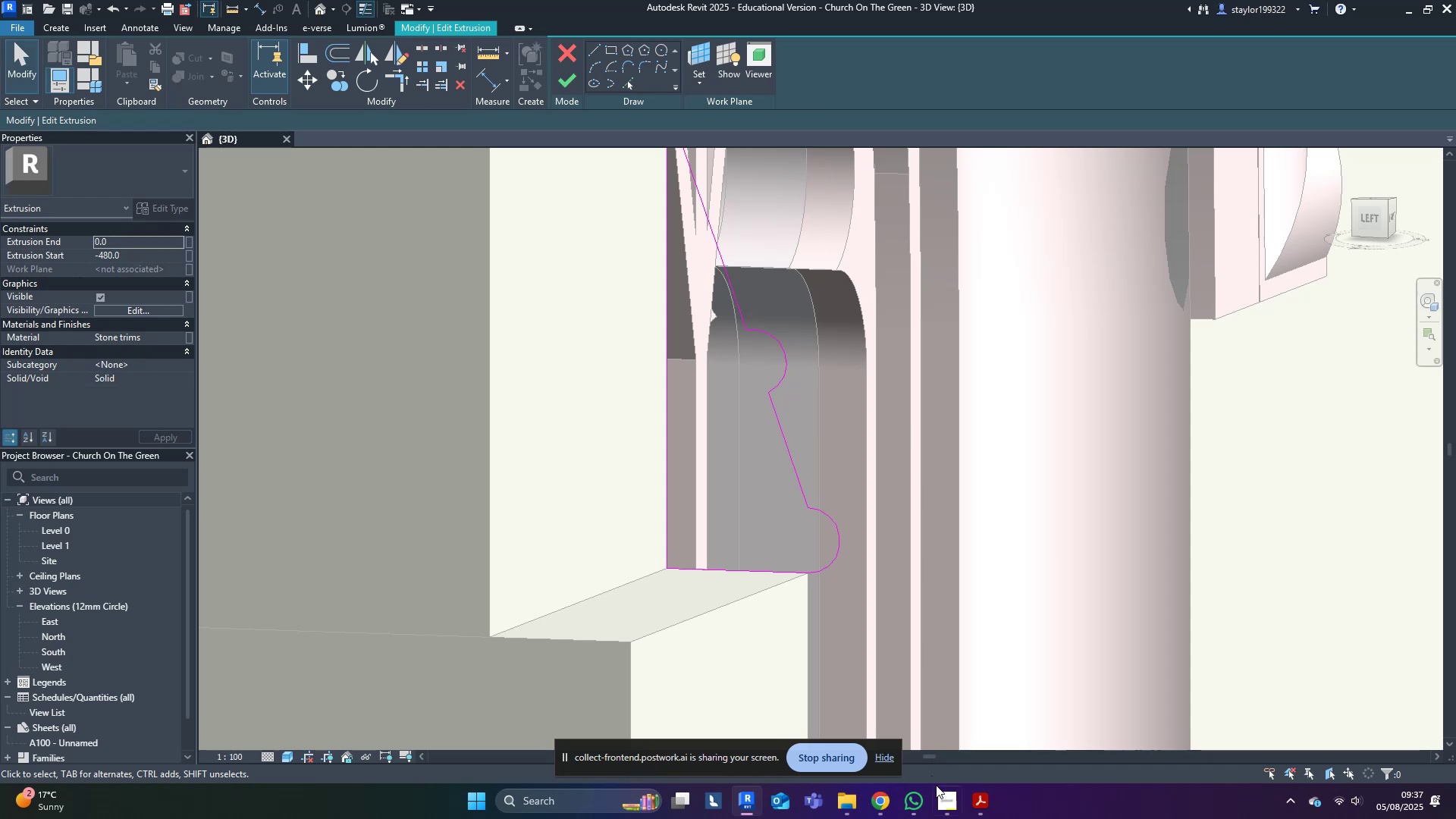 
left_click([937, 792])
 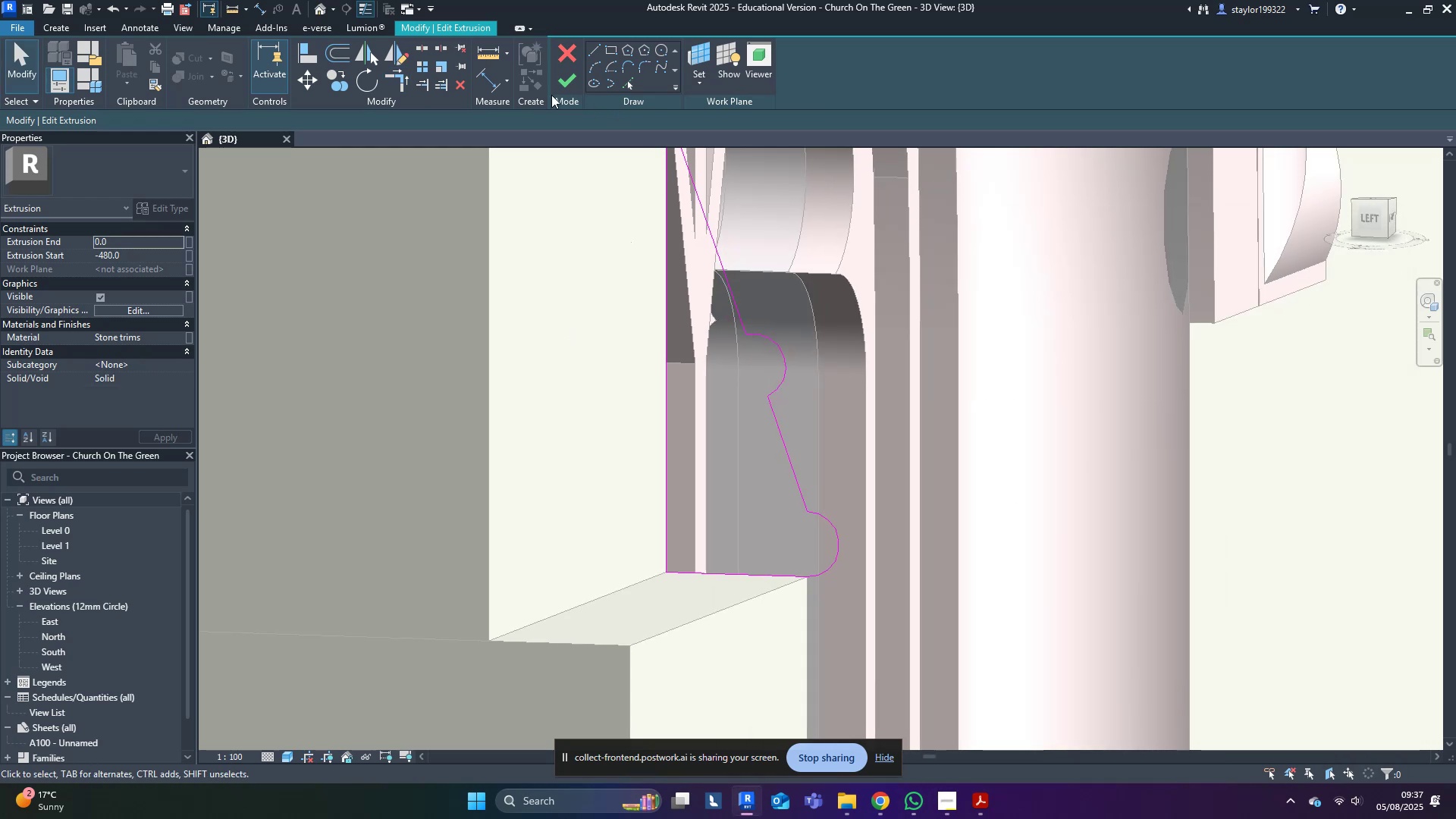 
key(Escape)
 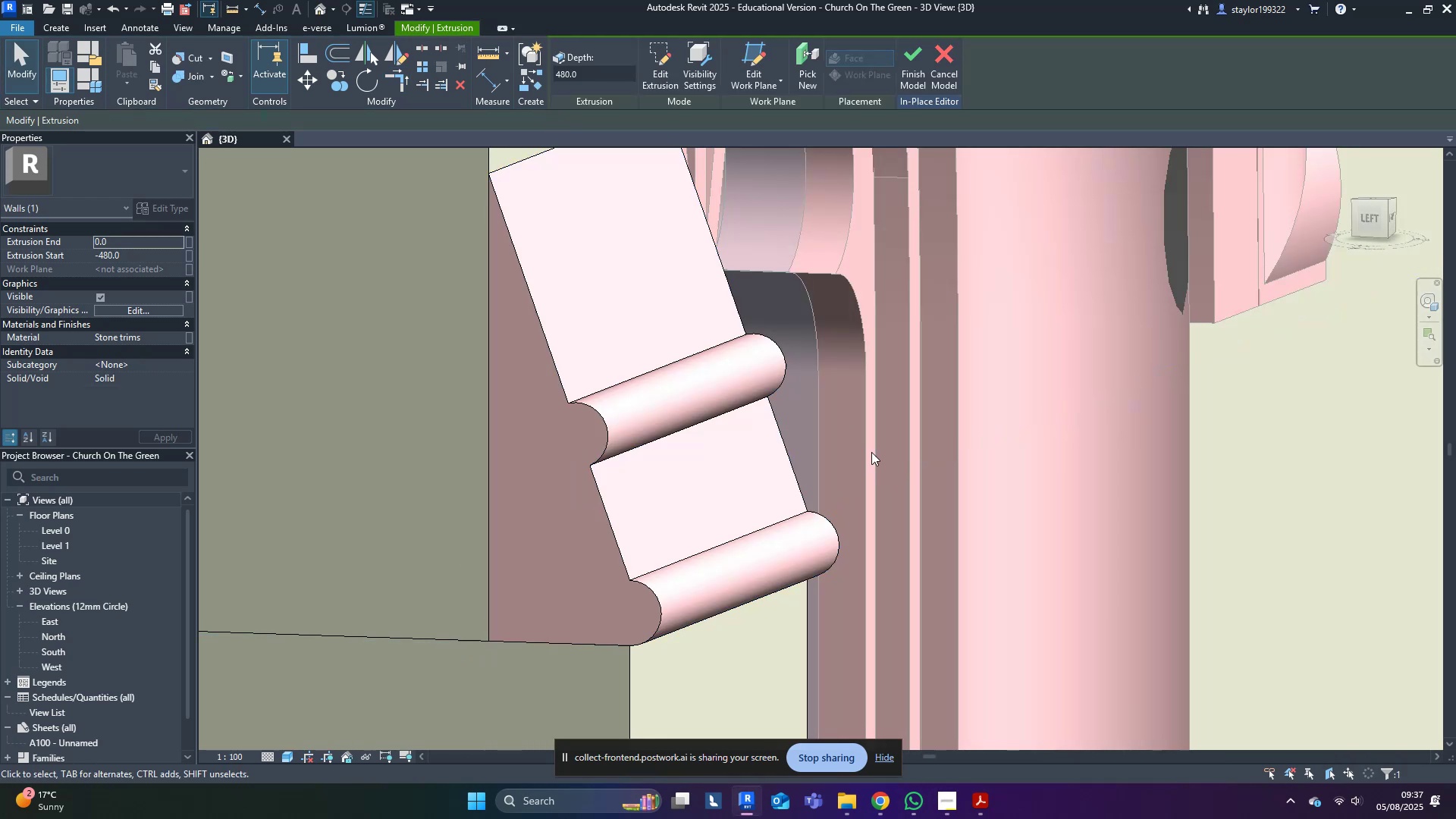 
scroll: coordinate [890, 419], scroll_direction: down, amount: 17.0
 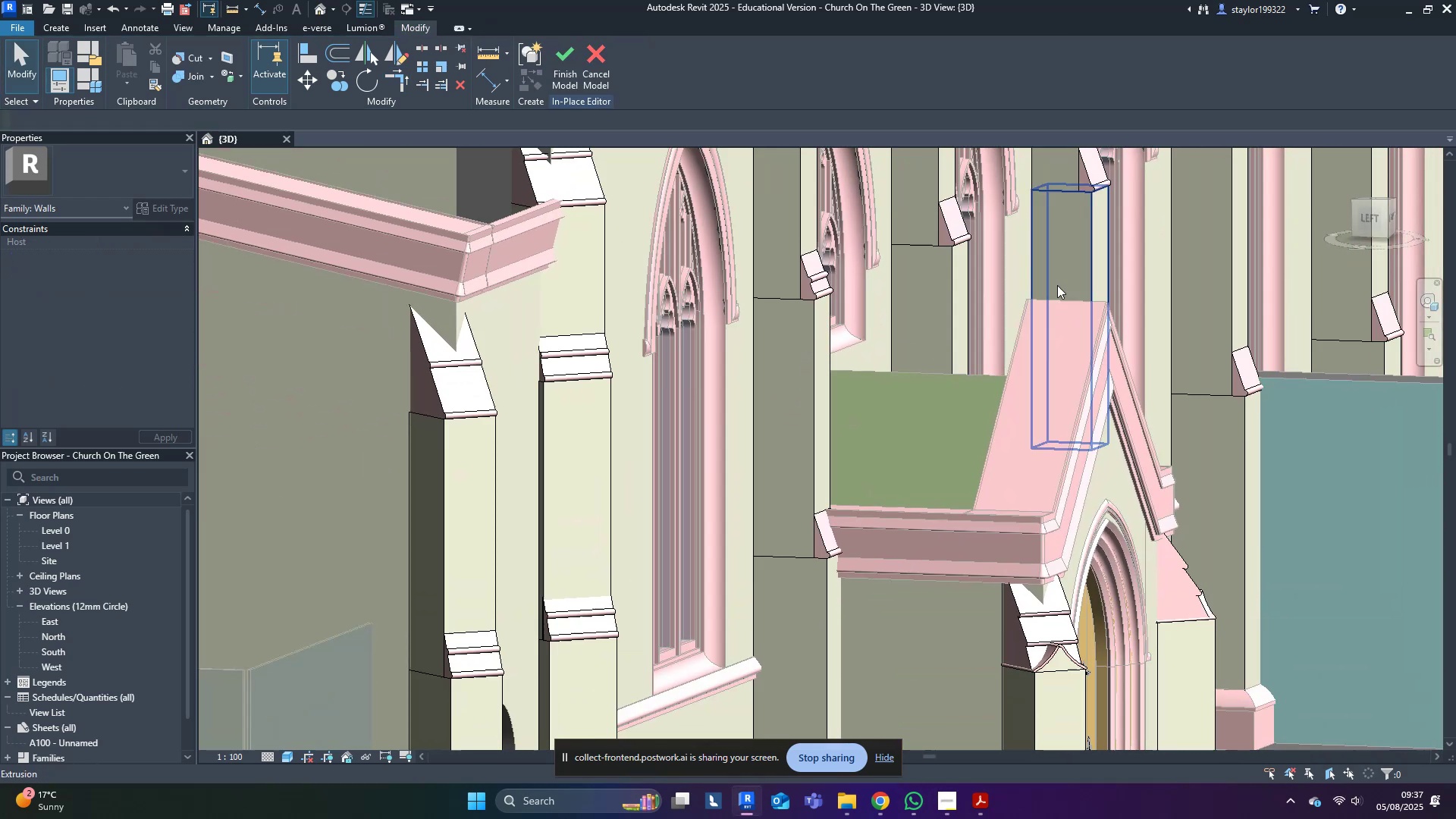 
scroll: coordinate [843, 463], scroll_direction: up, amount: 9.0
 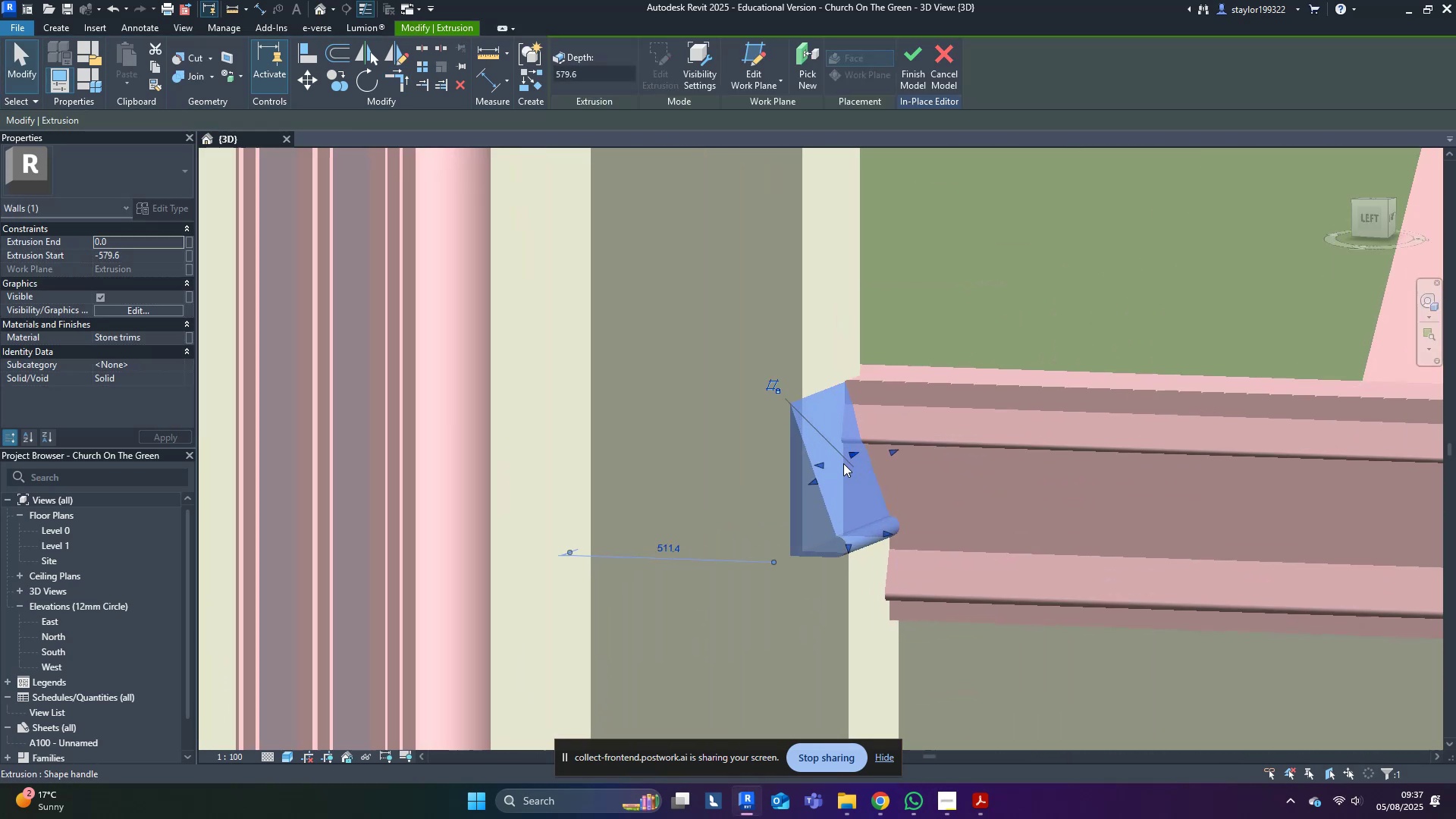 
key(Control+ControlLeft)
 